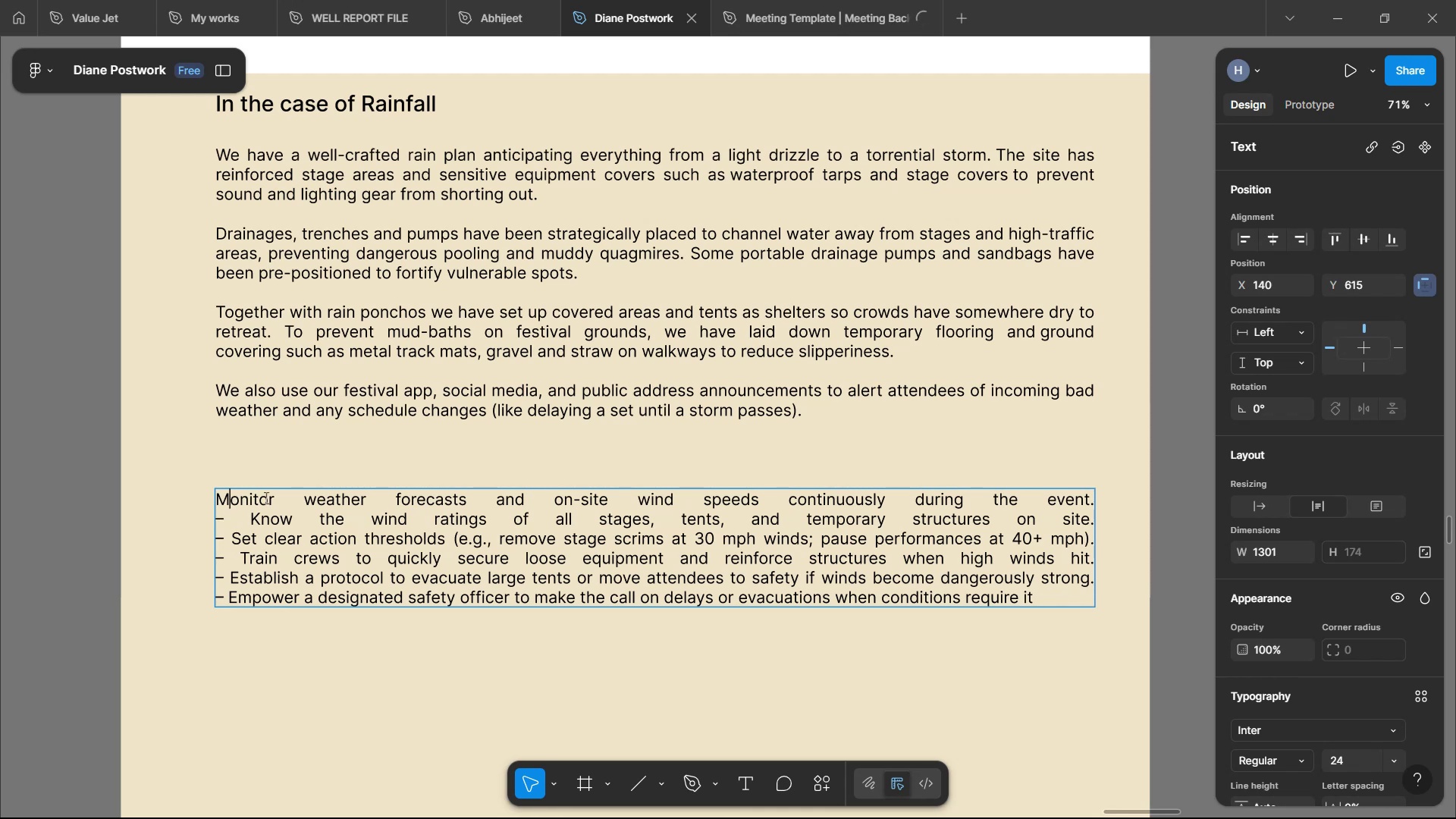 
type(Ana)
 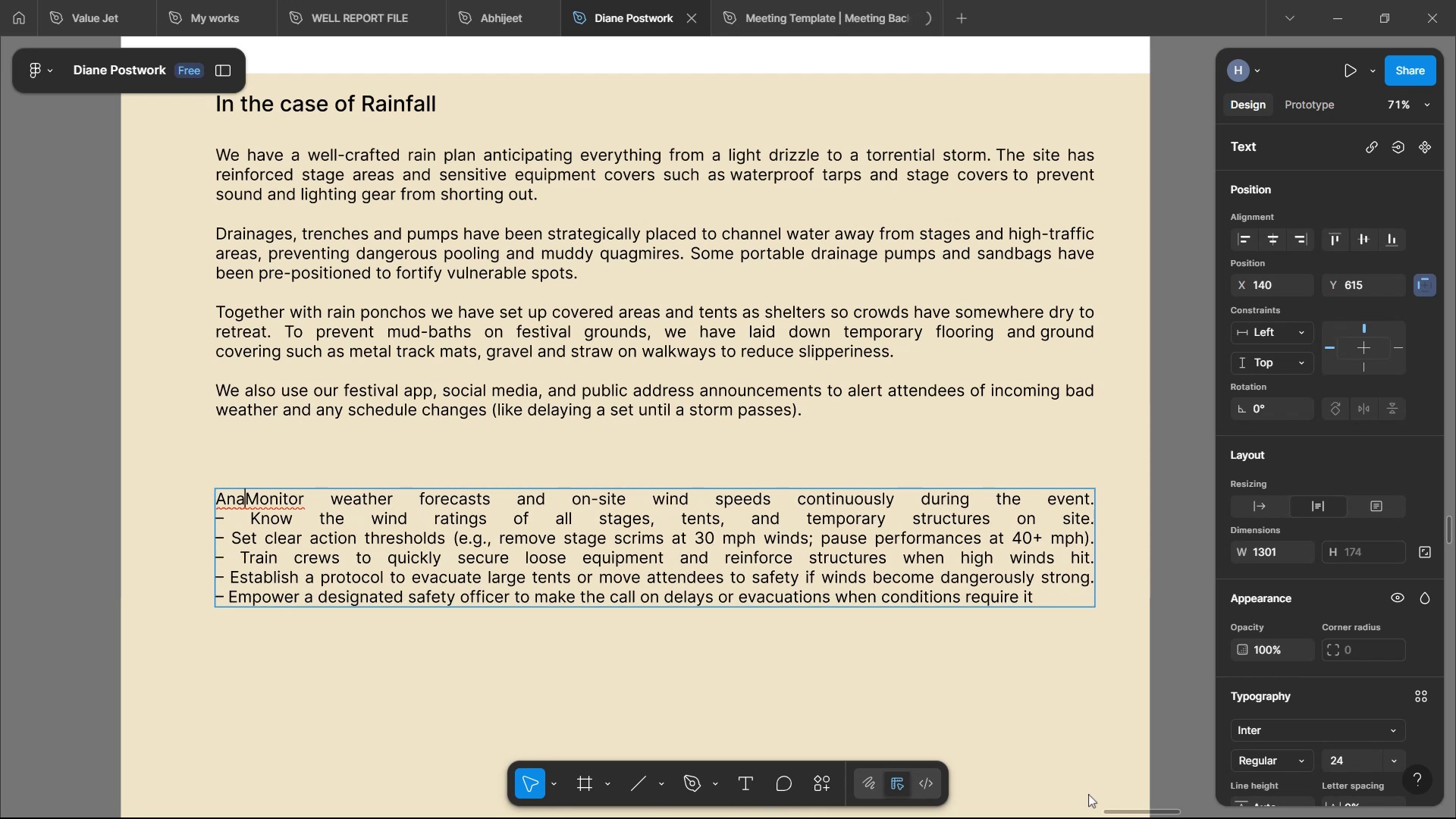 
wait(5.01)
 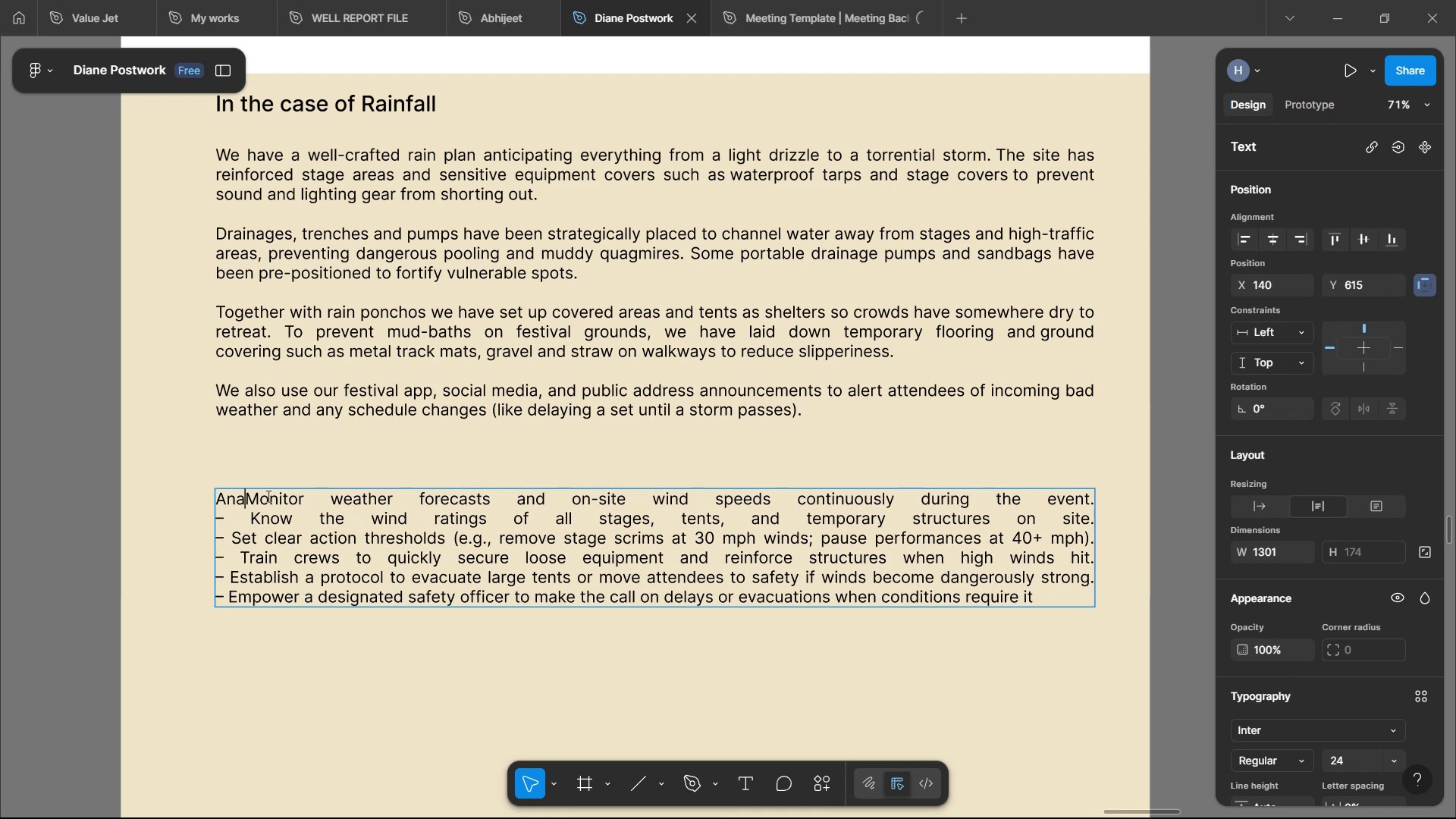 
left_click([1062, 726])
 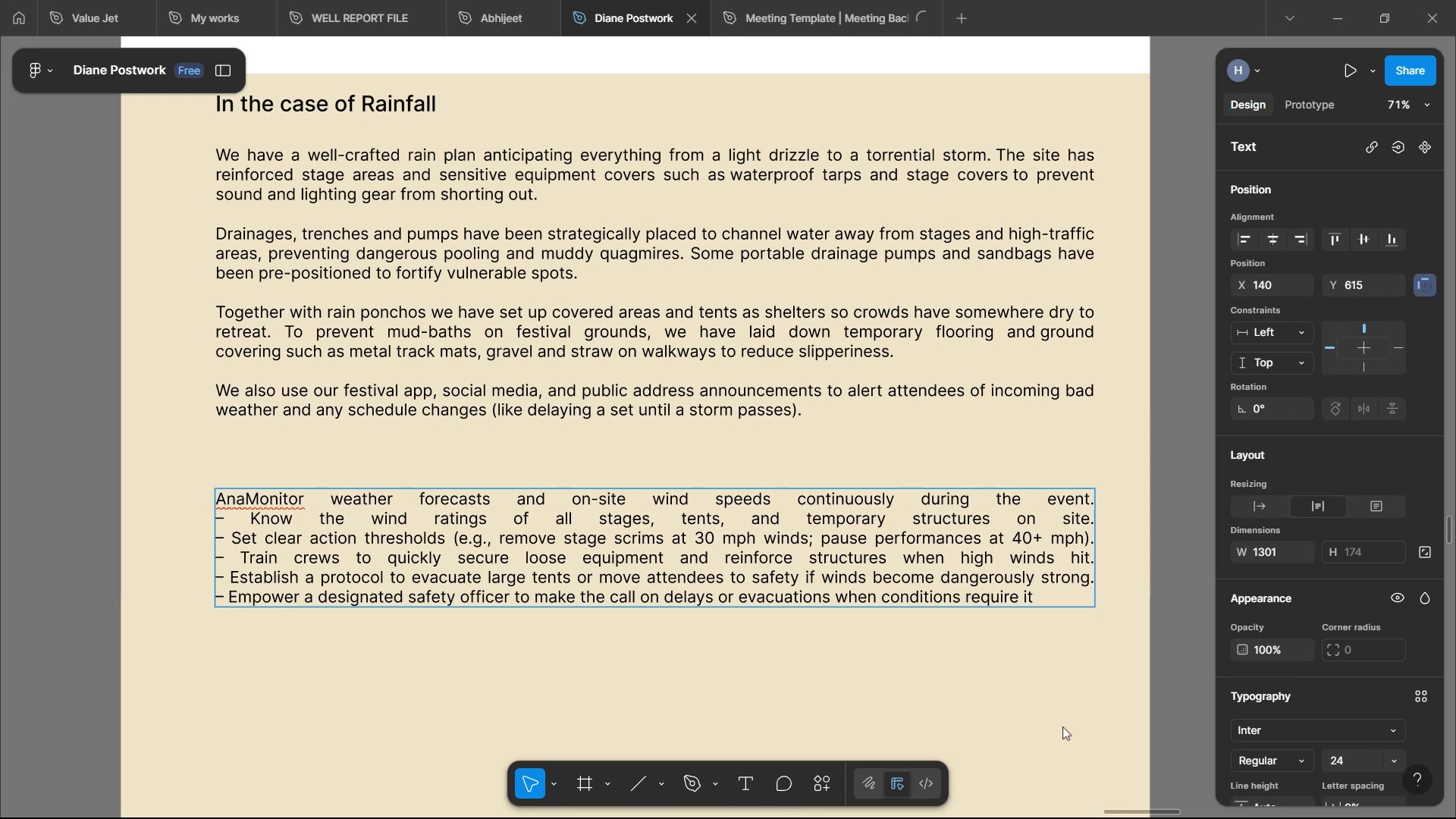 
scroll: coordinate [609, 312], scroll_direction: up, amount: 61.0
 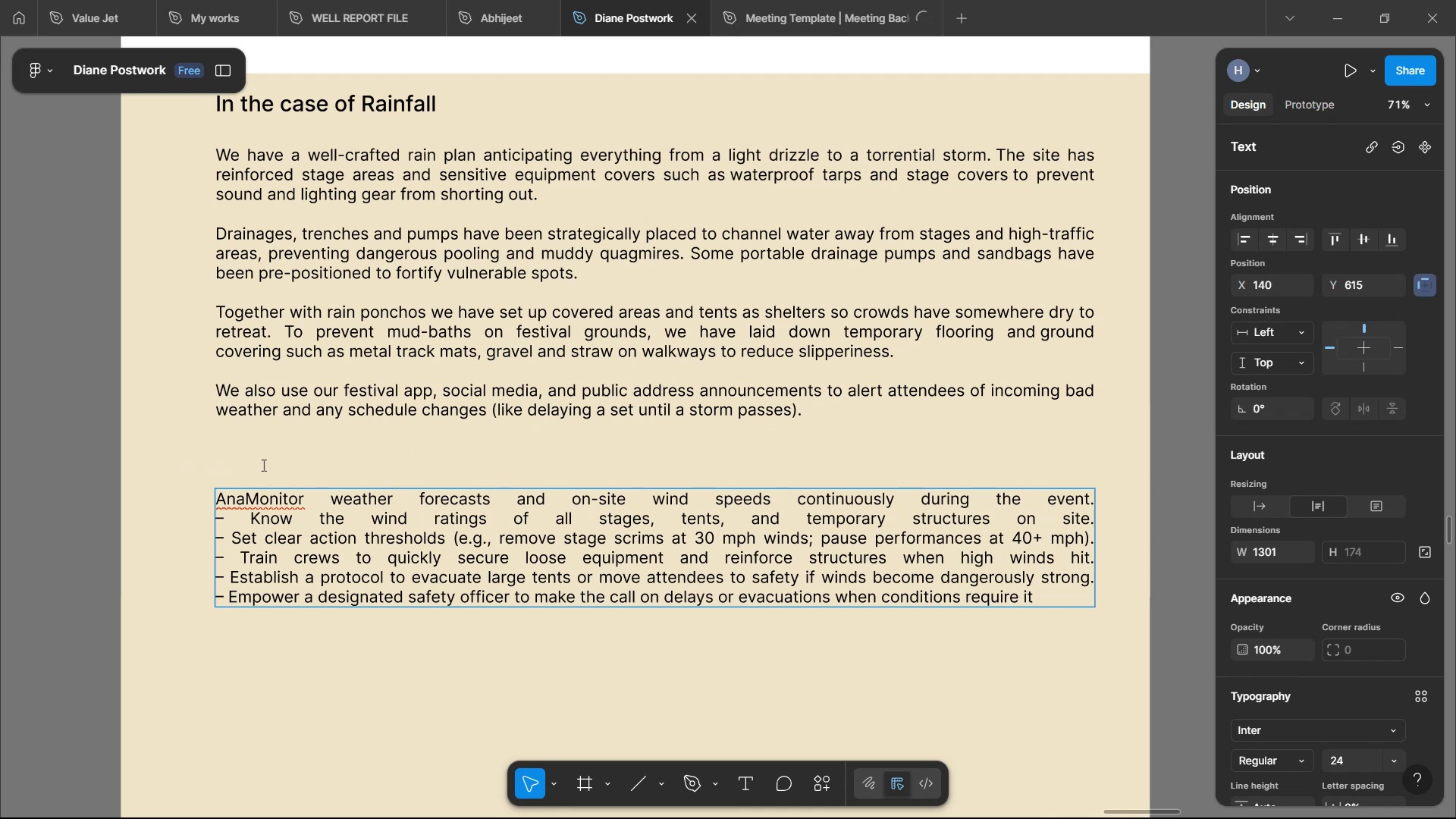 
wait(10.96)
 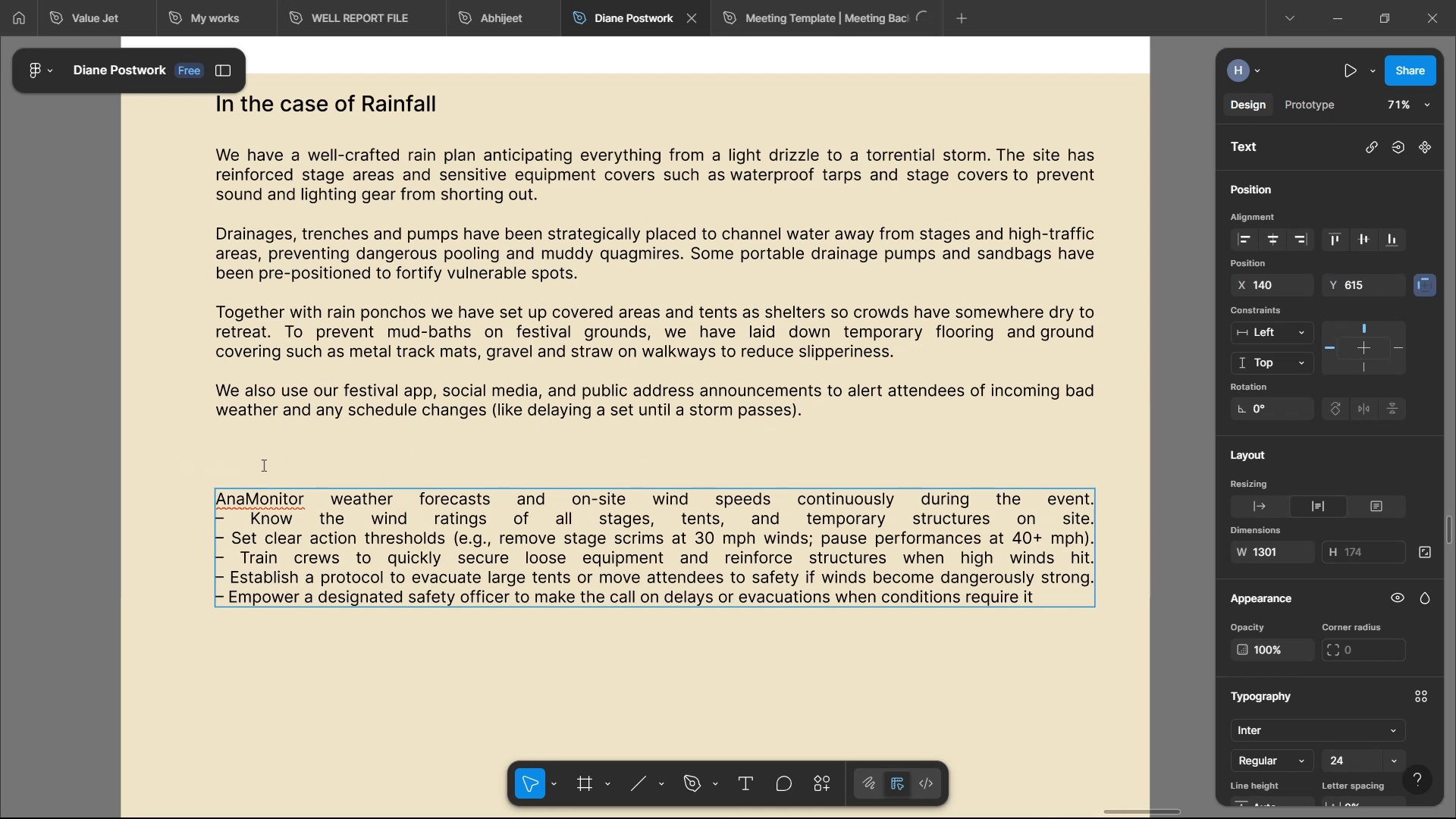 
left_click([663, 730])
 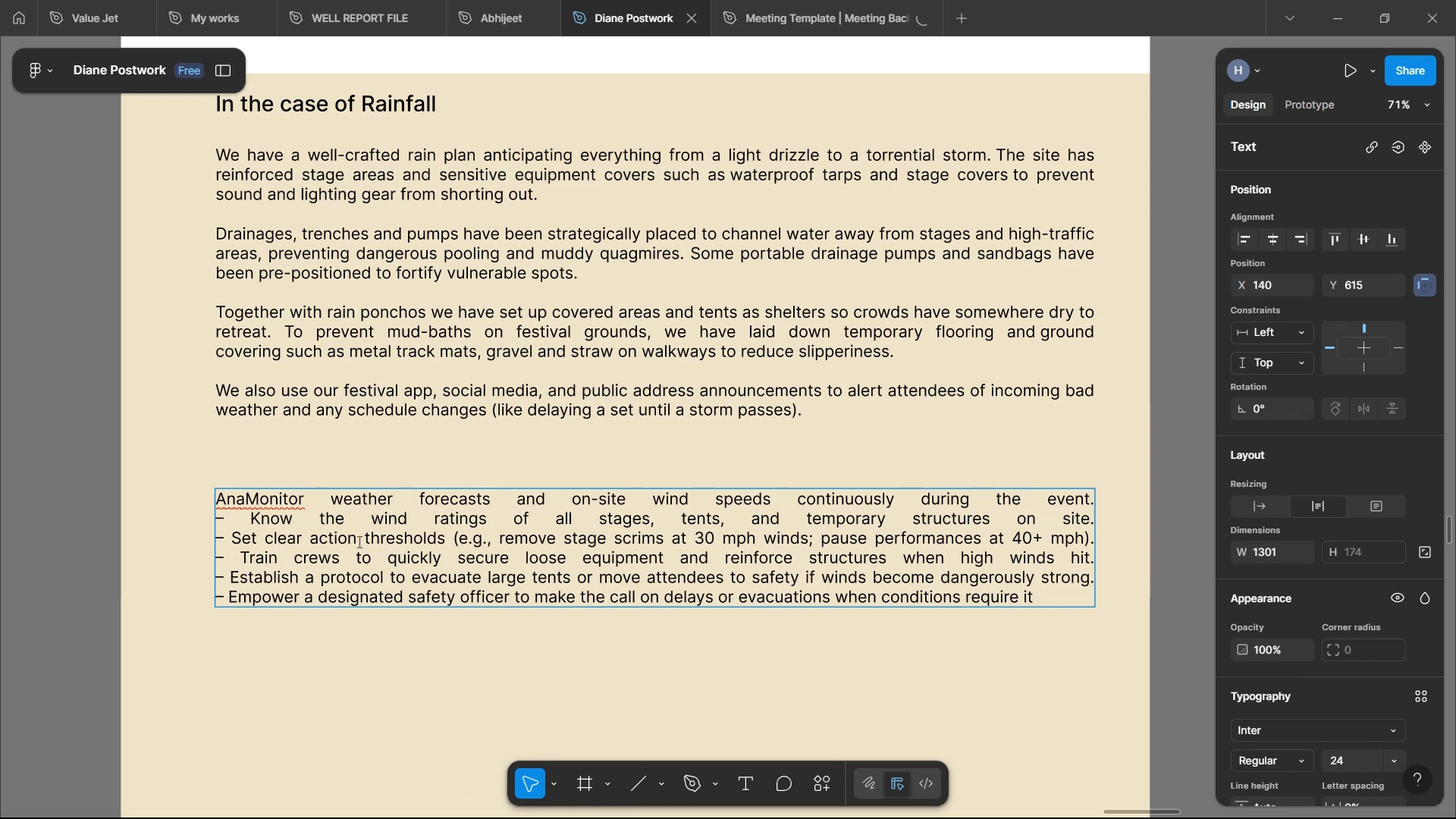 
key(Backspace)
type(emometers and oher ools have been se )
key(Backspace)
type(tup to )
 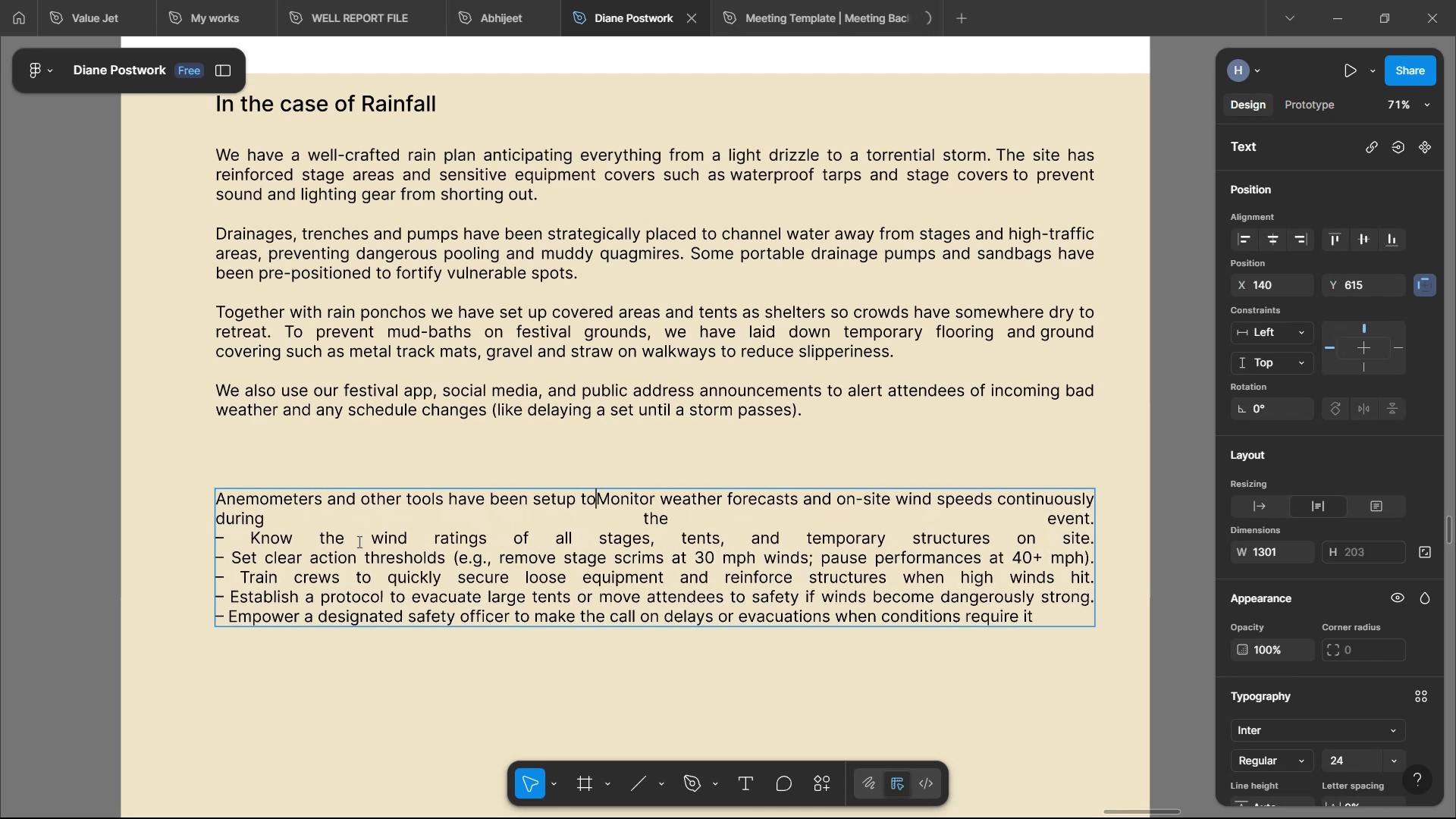 
key(ArrowRight)
 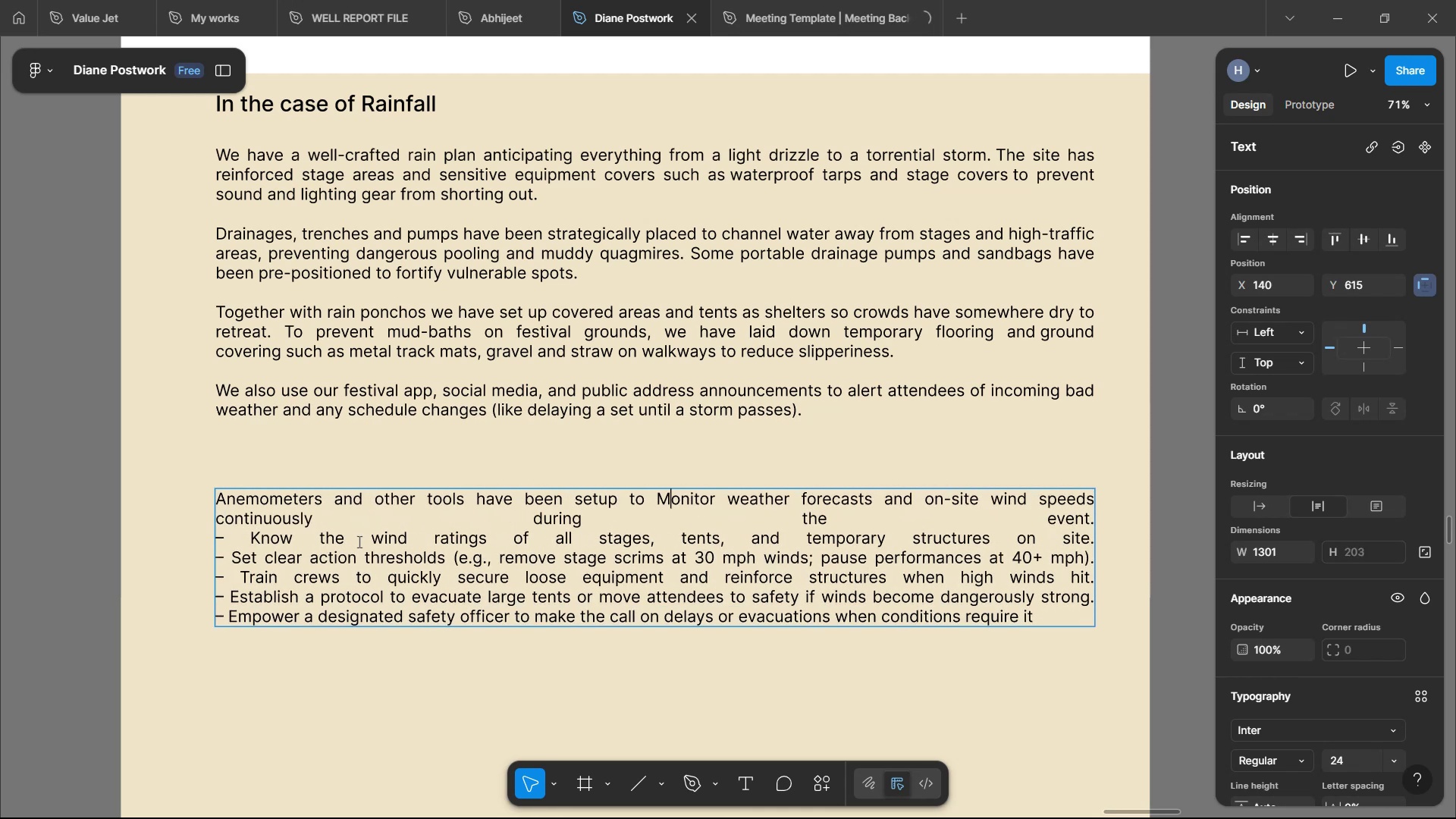 
key(Backspace)
 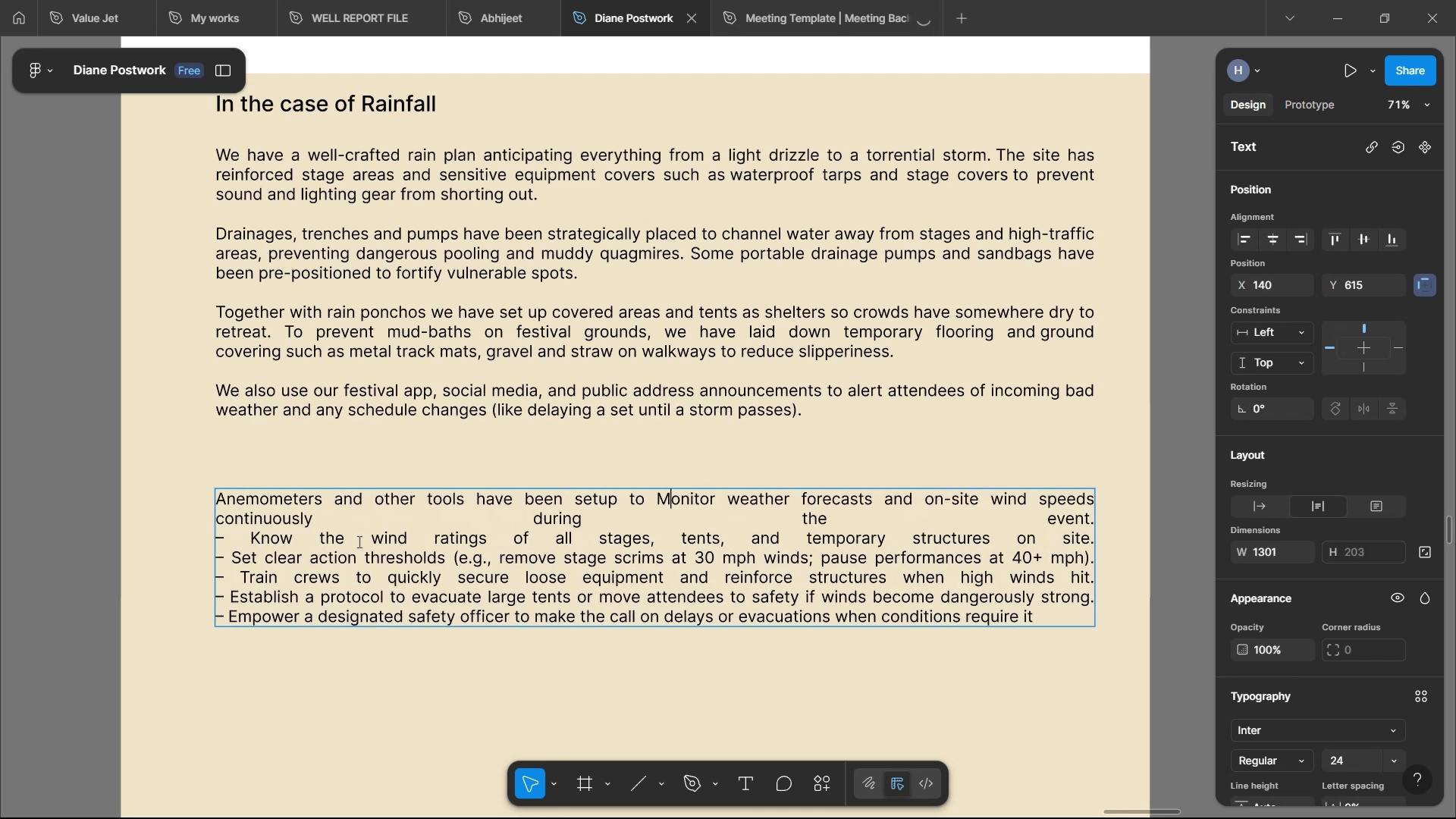 
key(M)
 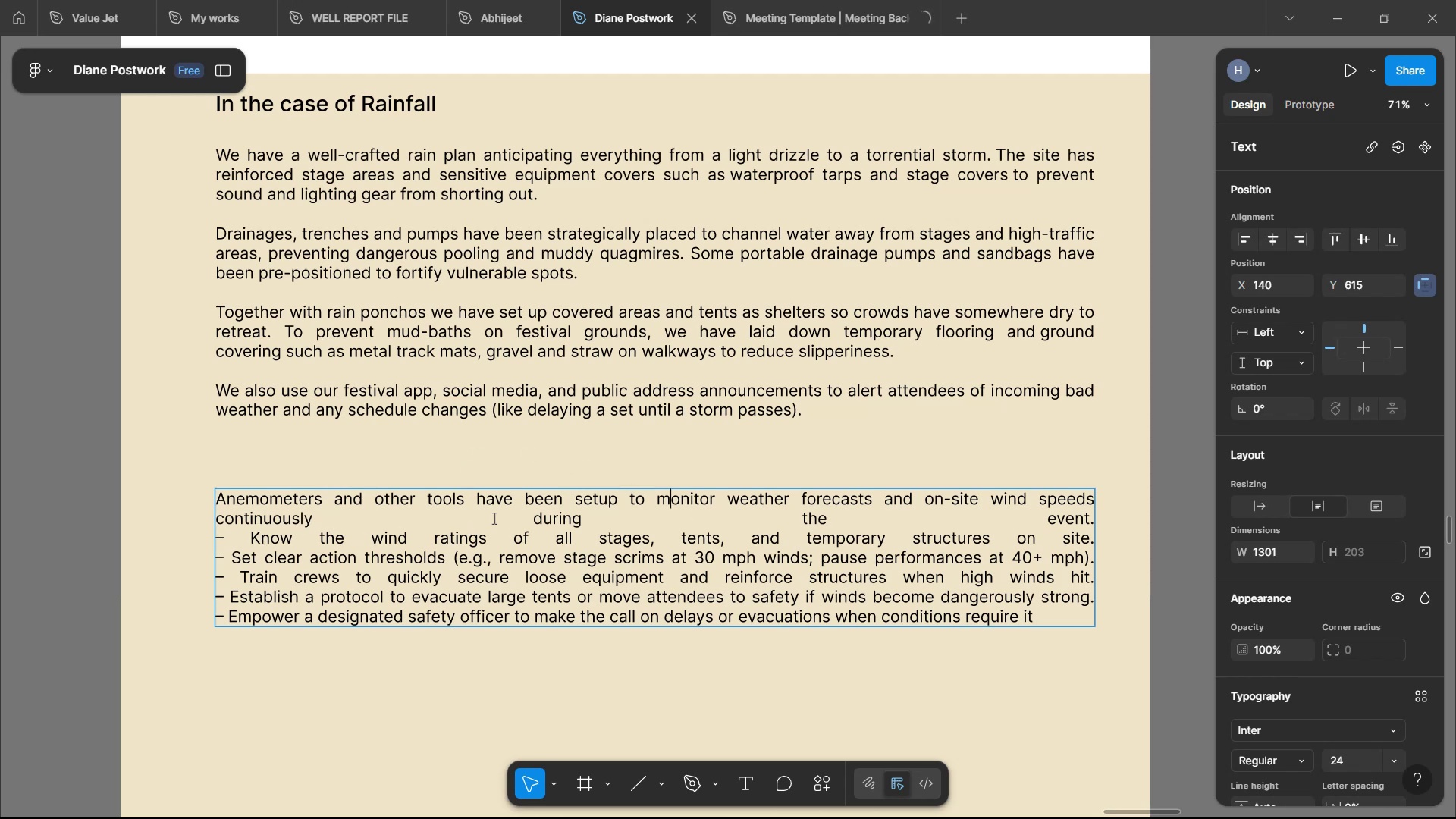 
left_click([647, 444])
 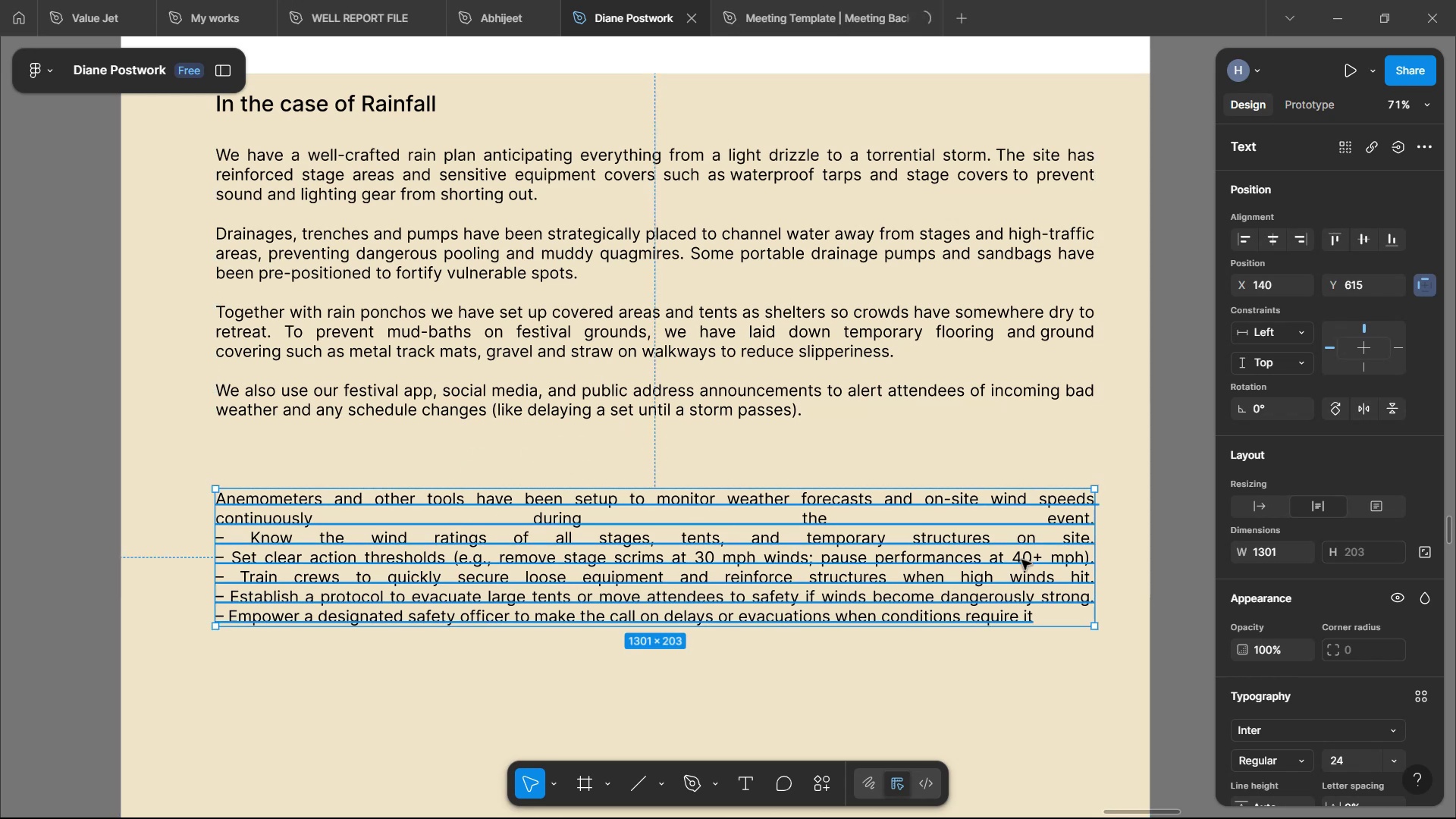 
scroll: coordinate [1394, 705], scroll_direction: down, amount: 5.0
 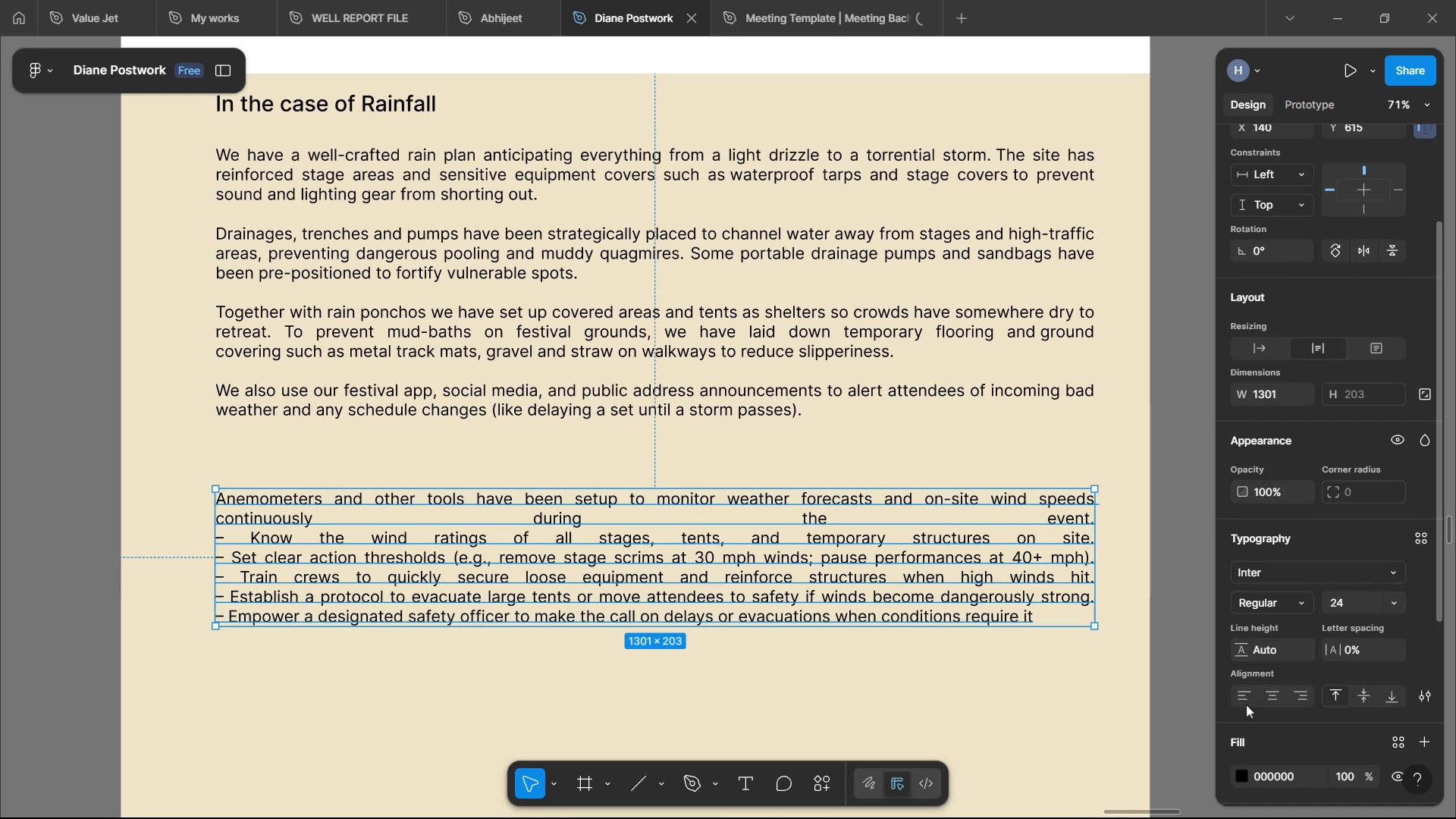 
left_click([1251, 700])
 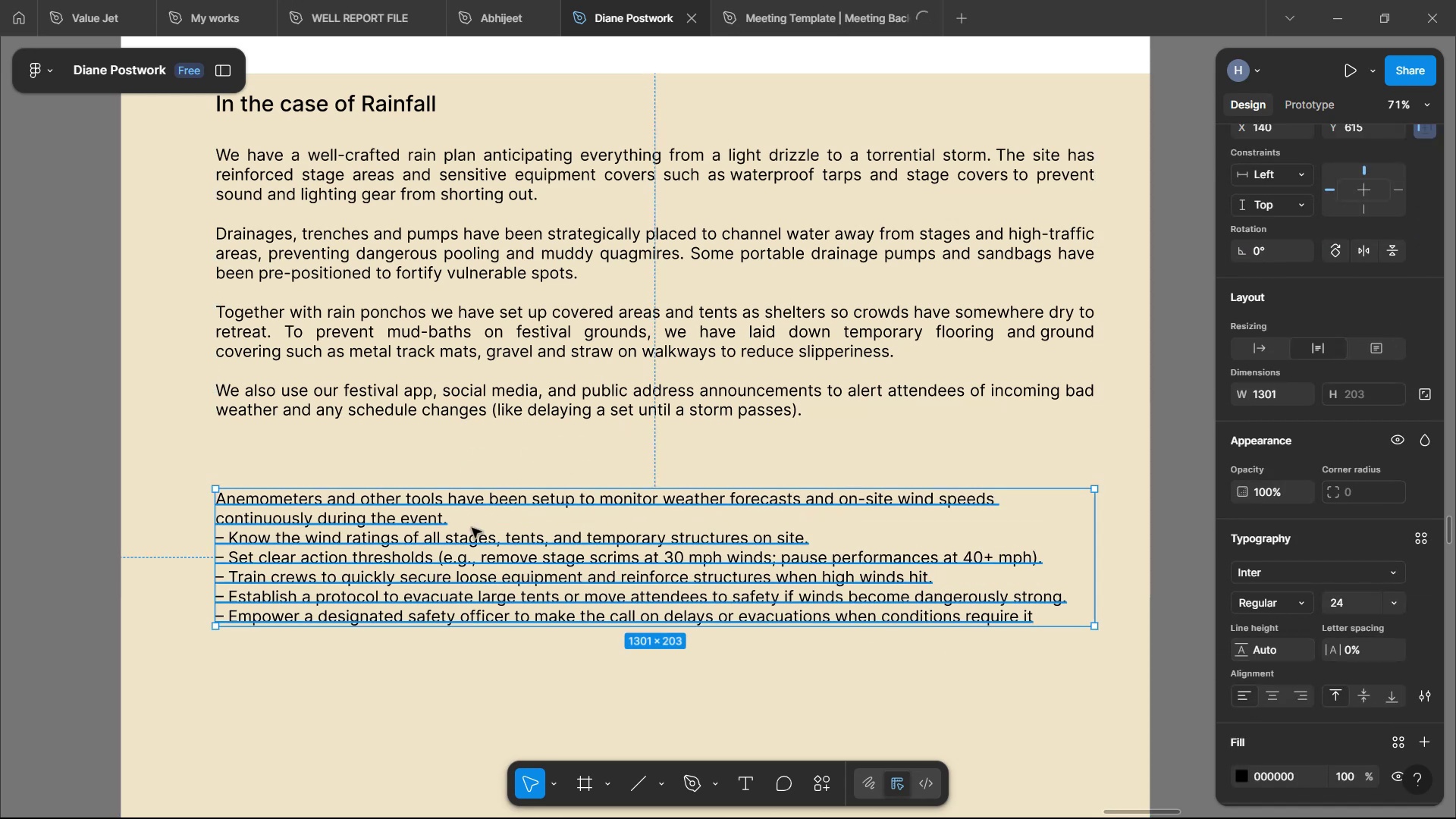 
left_click([436, 522])
 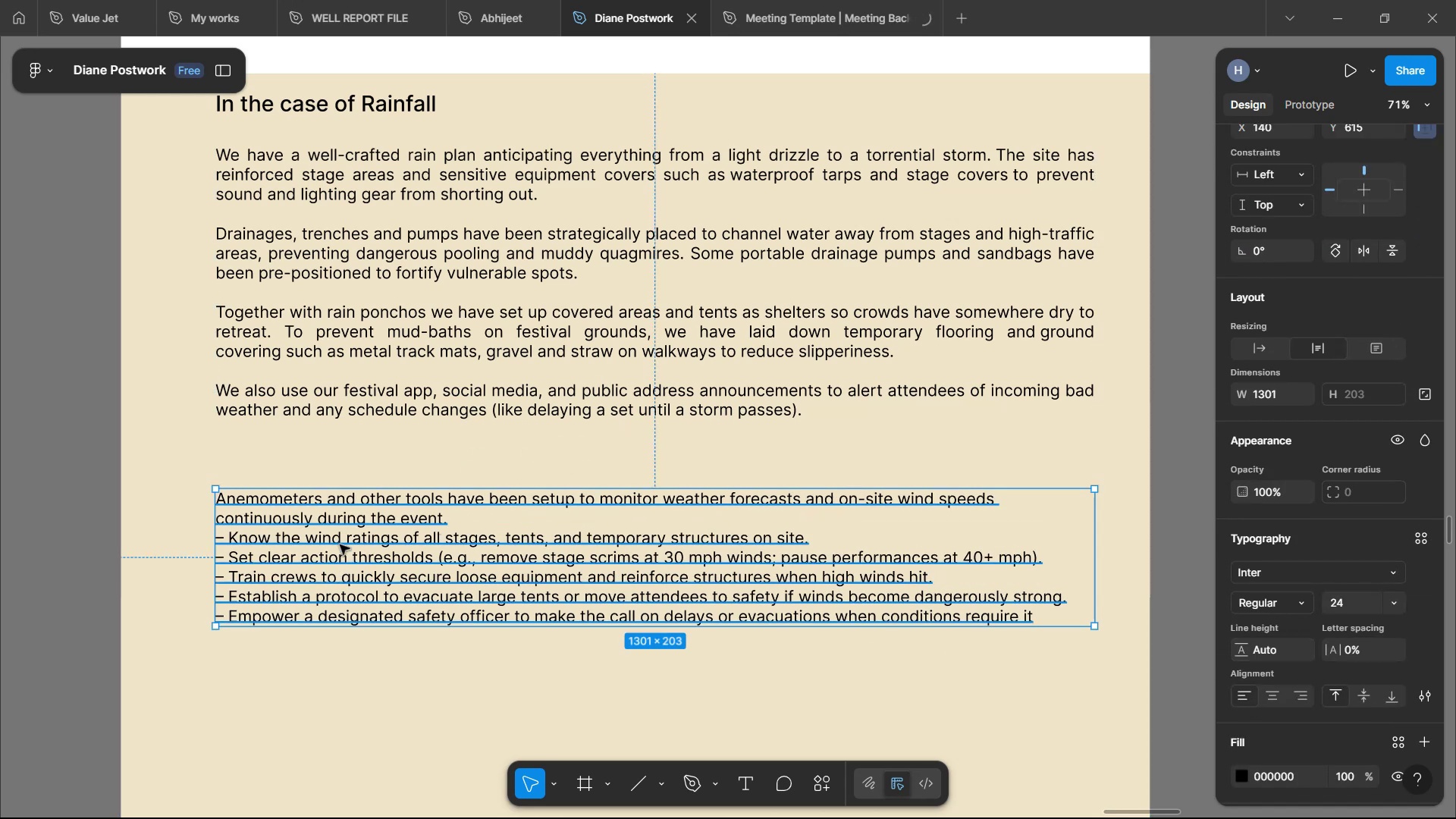 
double_click([340, 544])
 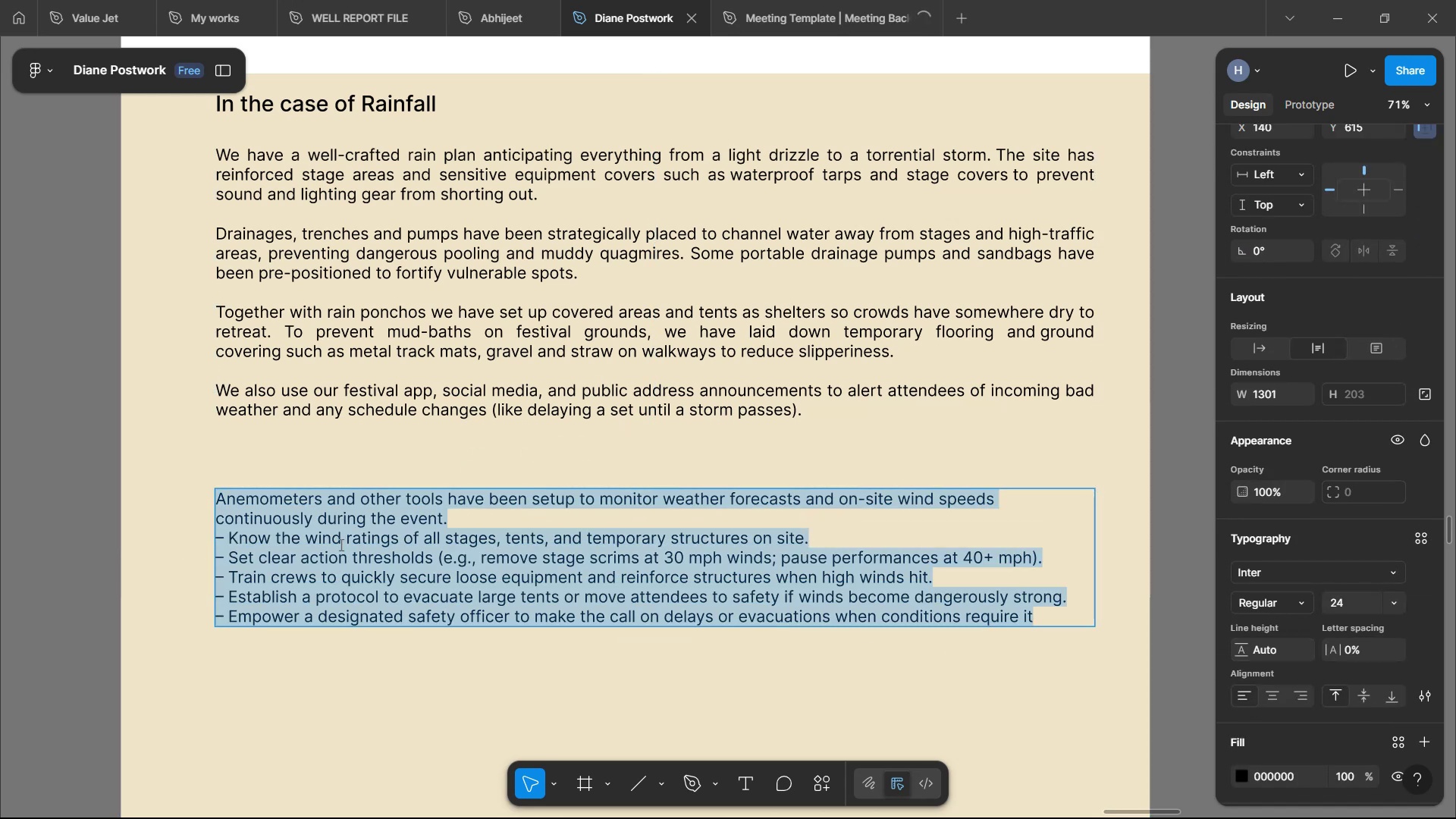 
left_click([340, 544])
 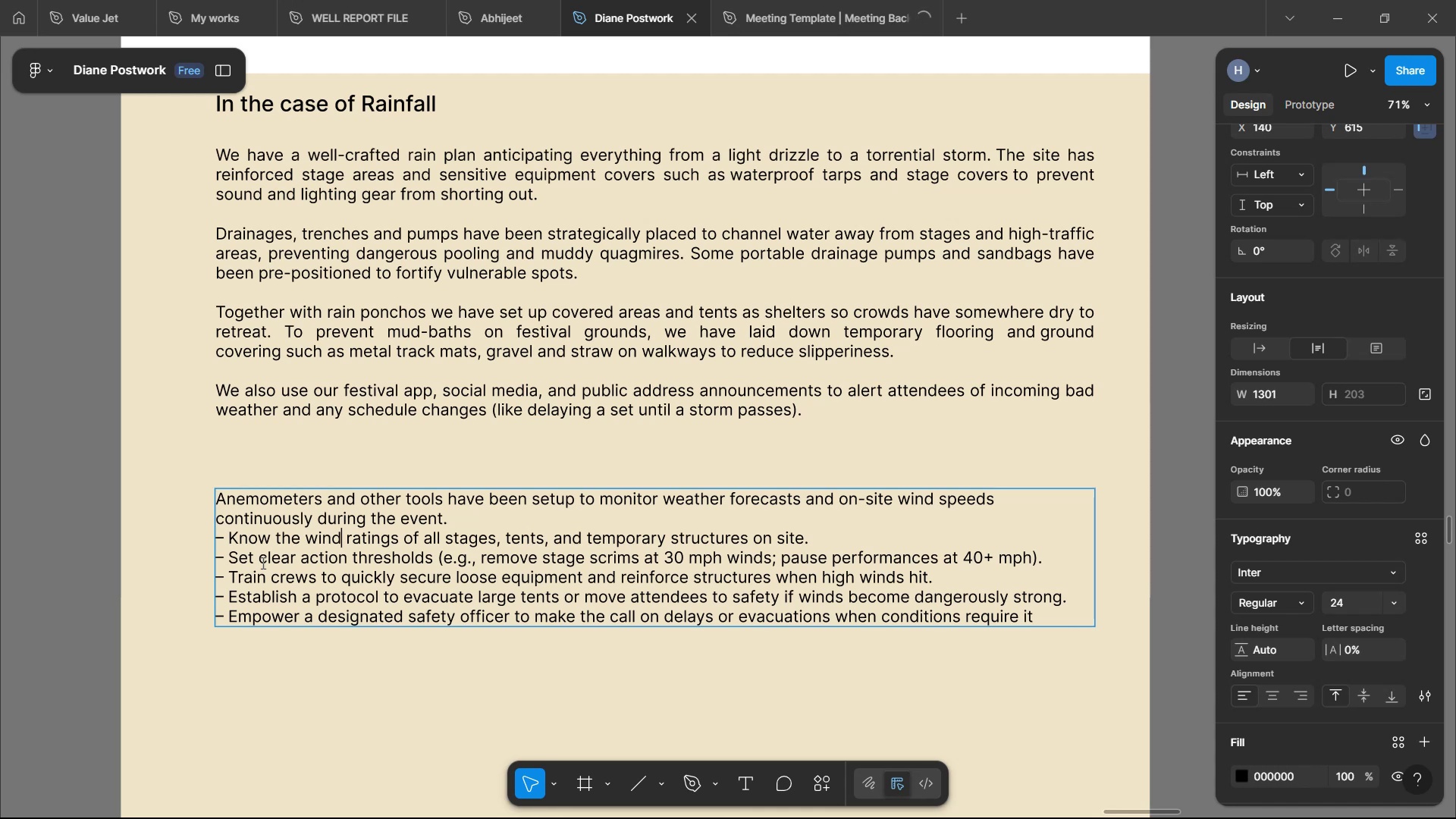 
wait(18.81)
 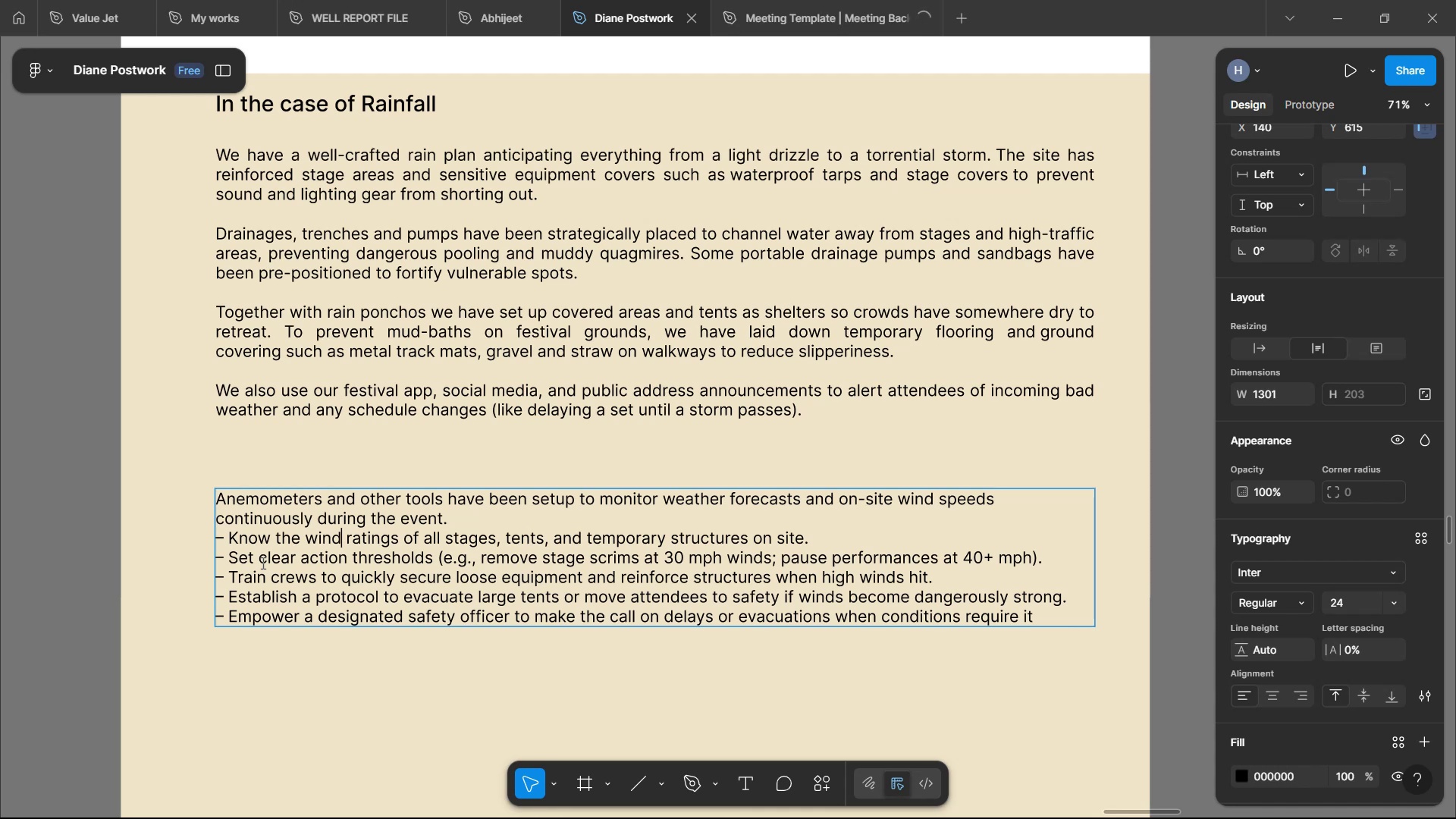 
left_click([254, 554])
 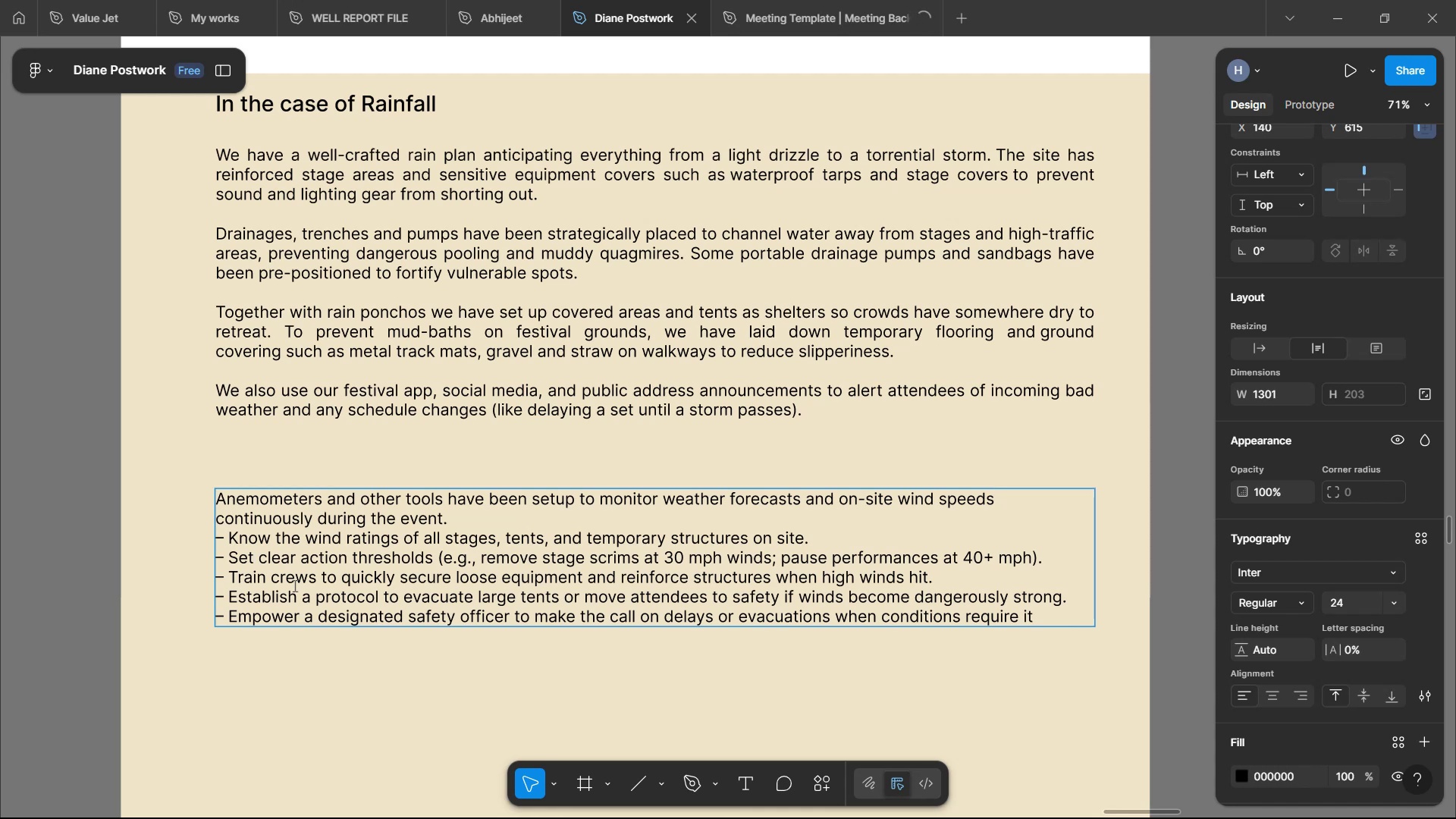 
key(ArrowRight)
 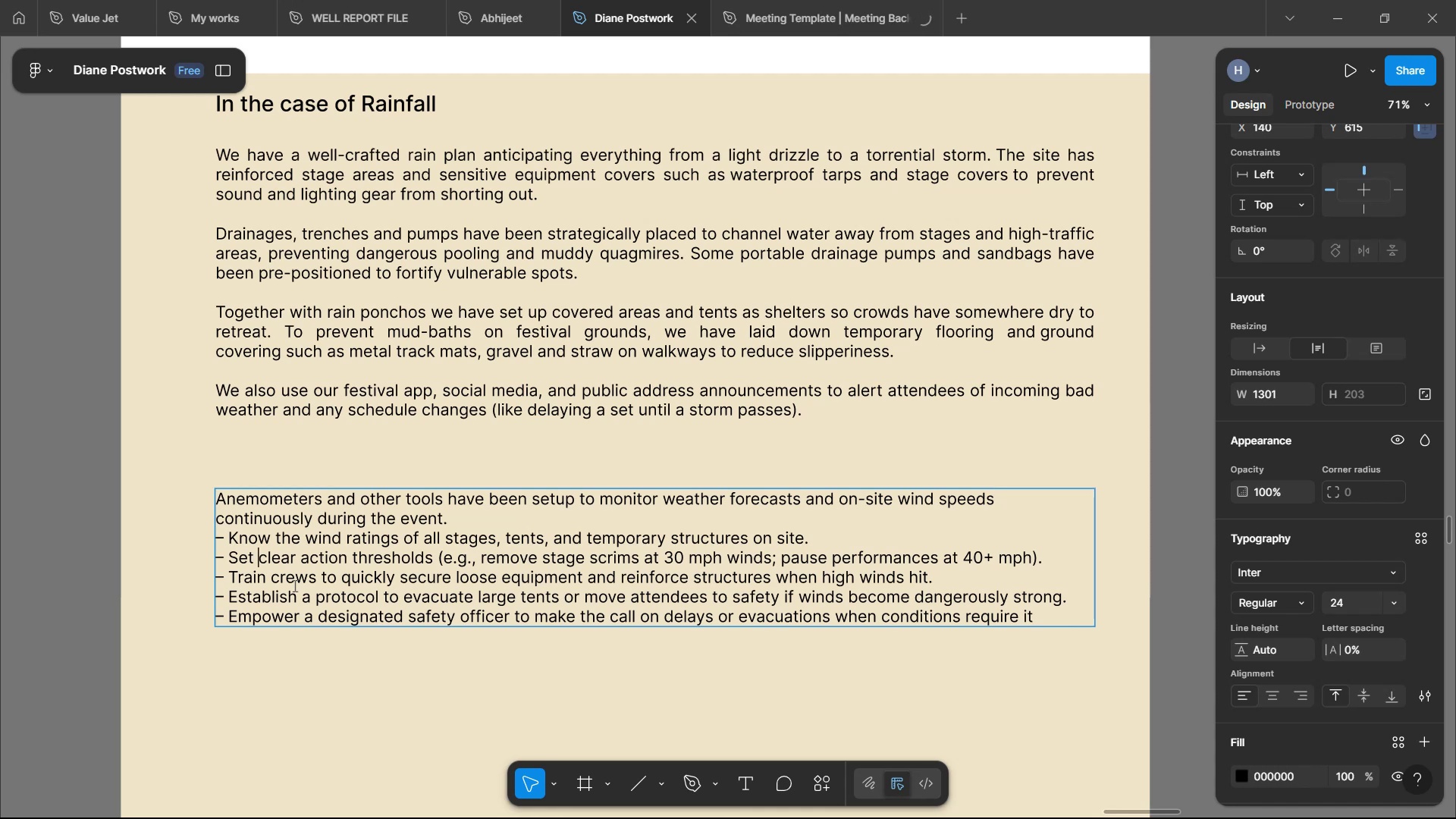 
key(Backspace)
 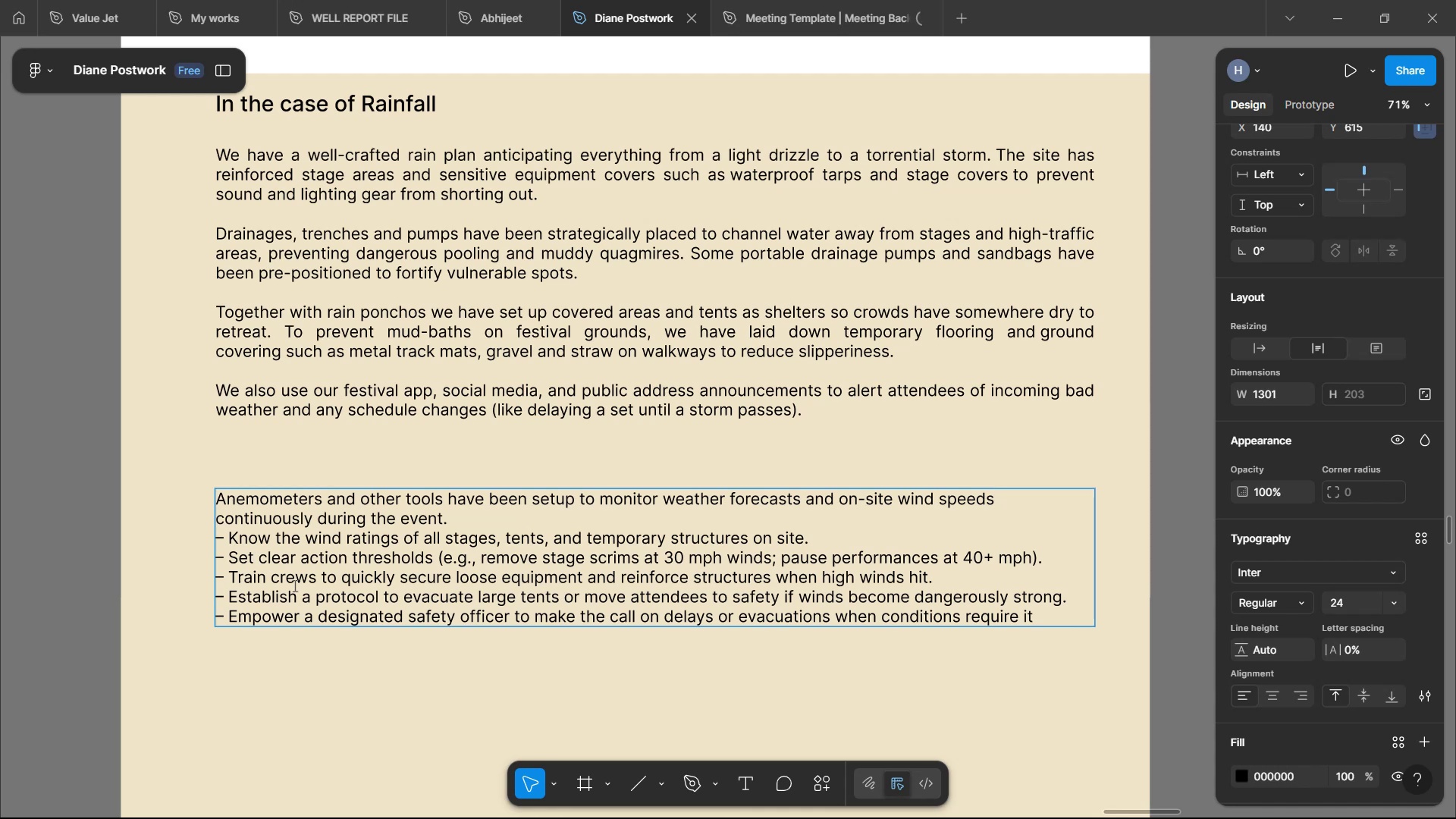 
key(Backspace)
 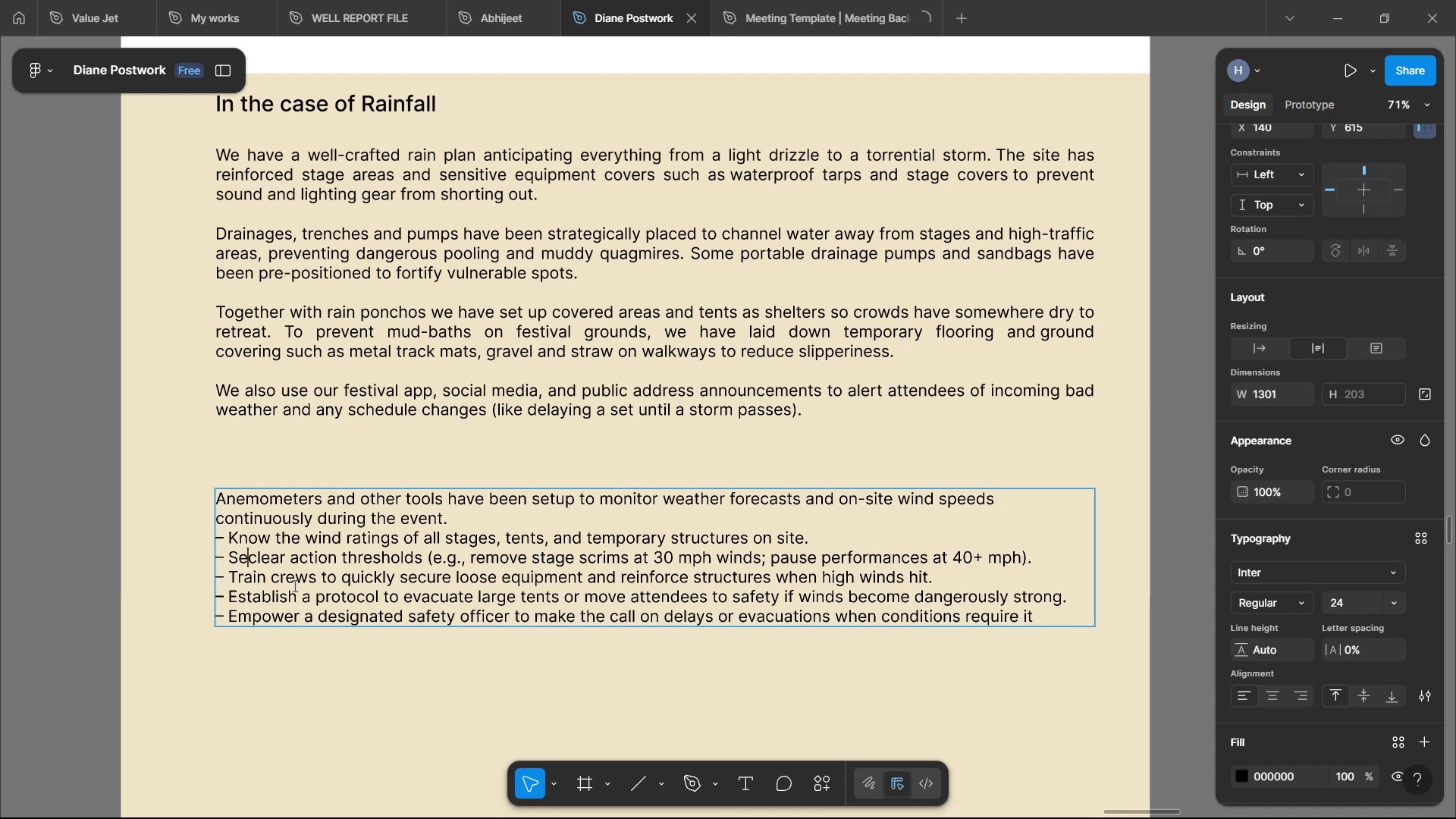 
key(Backspace)
 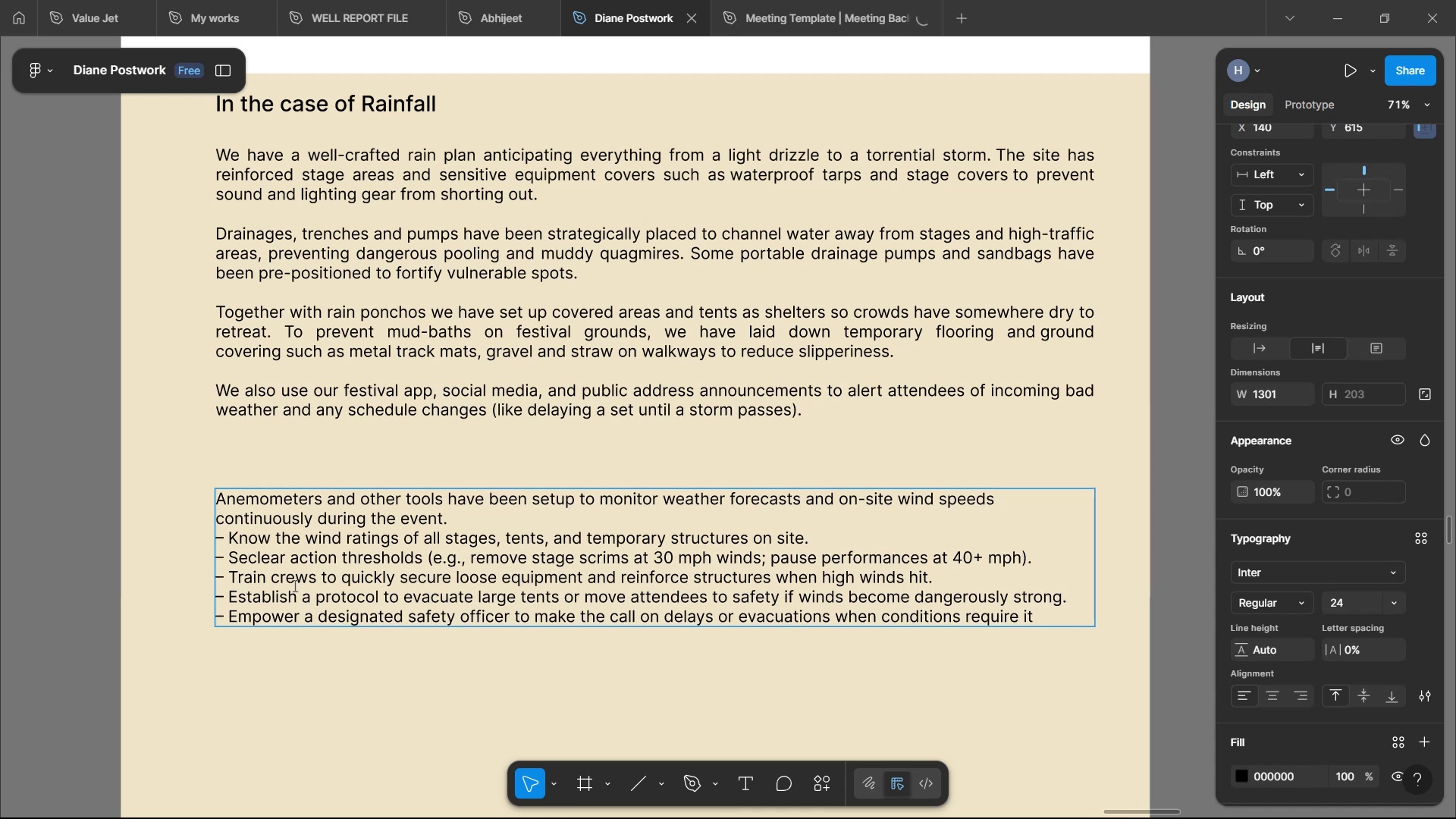 
key(Backspace)
 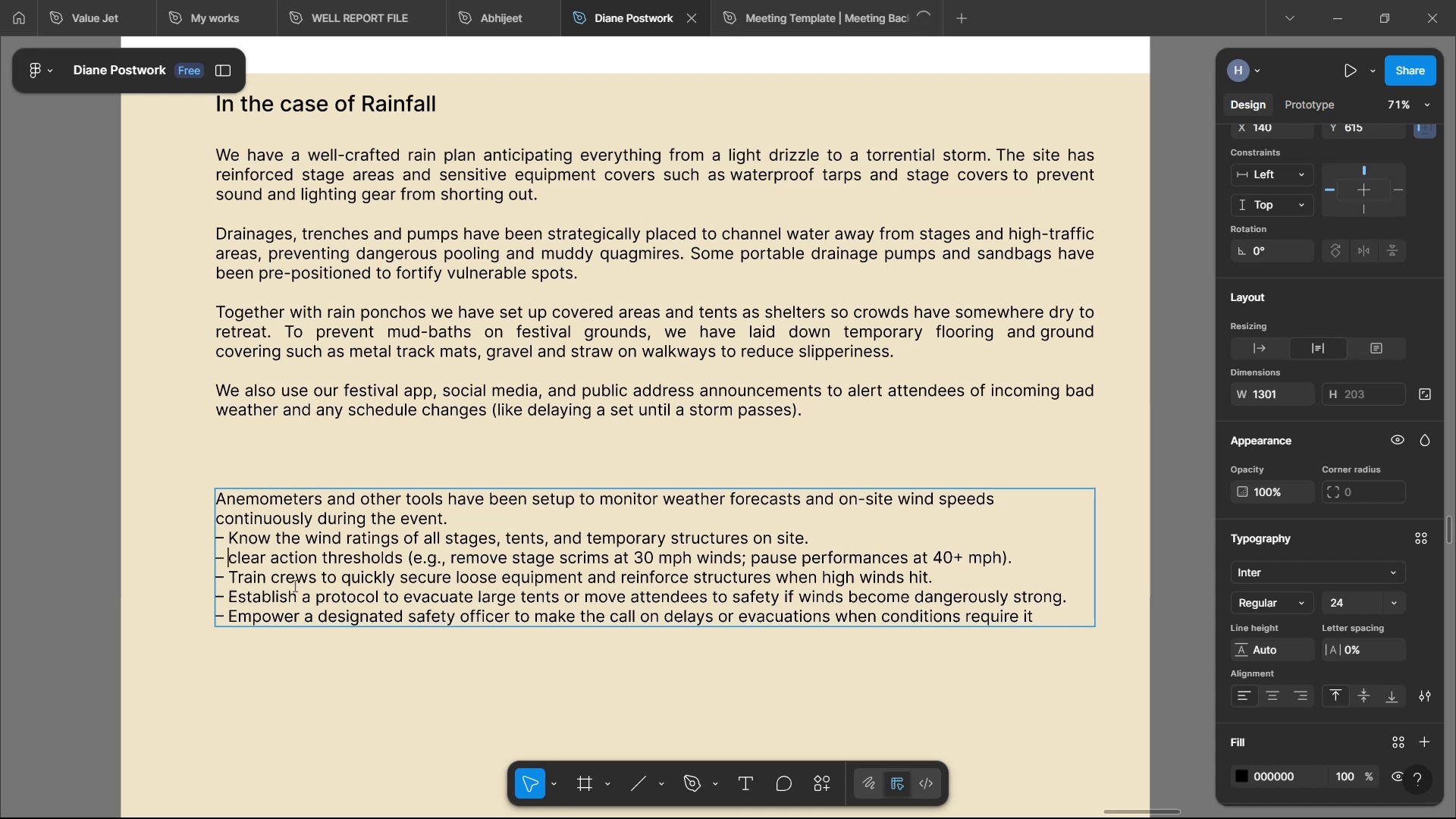 
key(Backspace)
 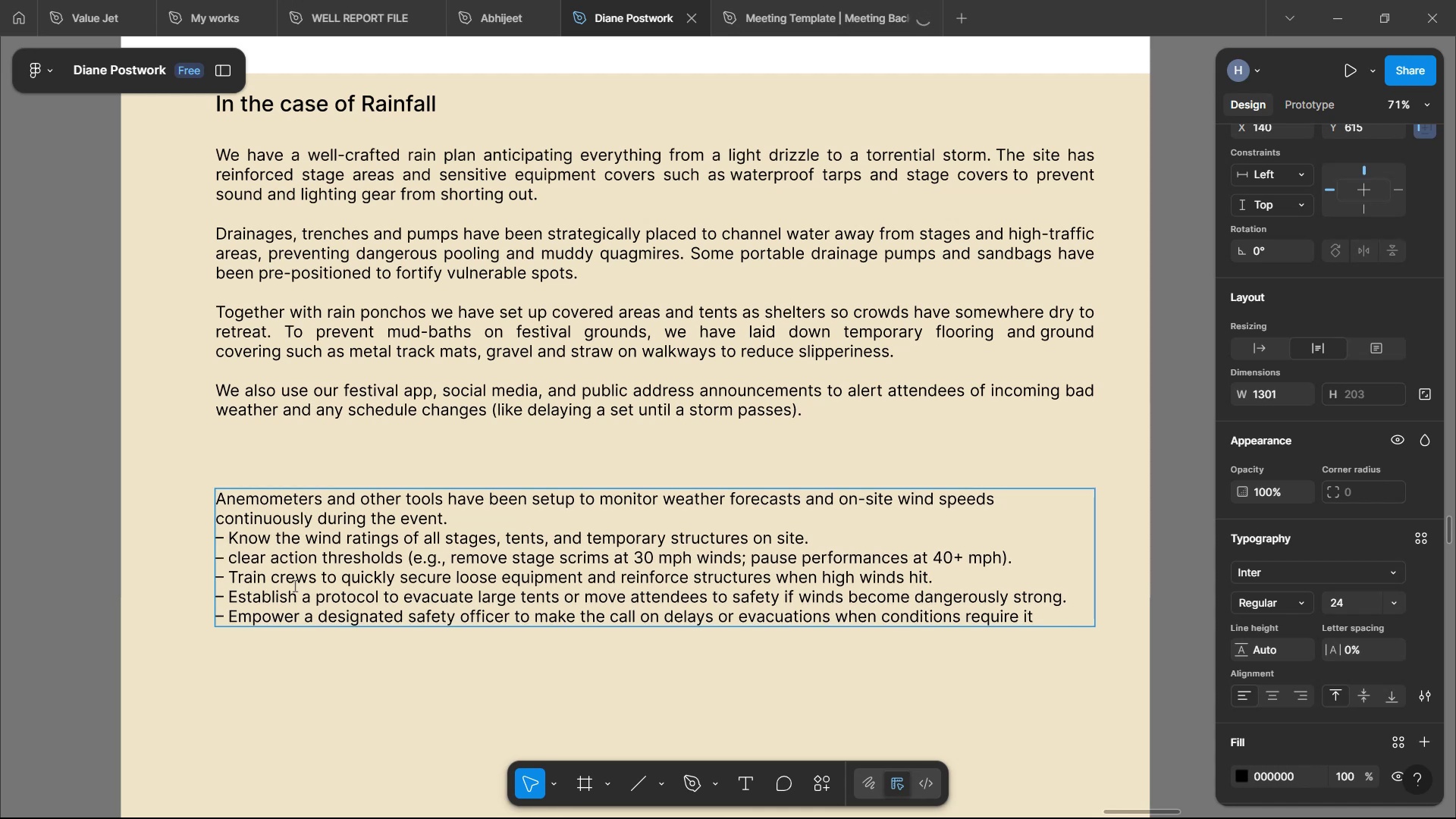 
key(Backspace)
 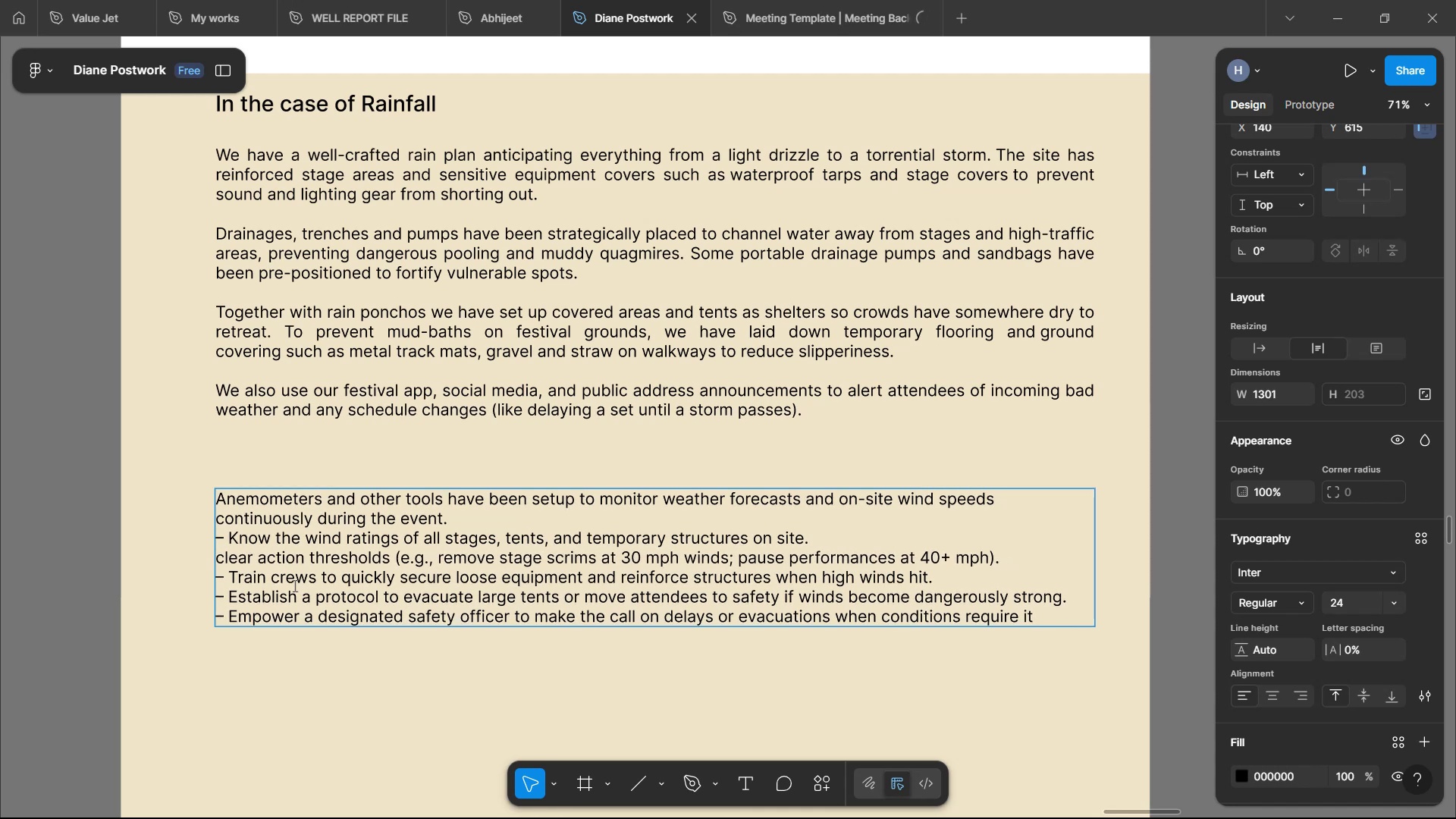 
key(ArrowRight)
 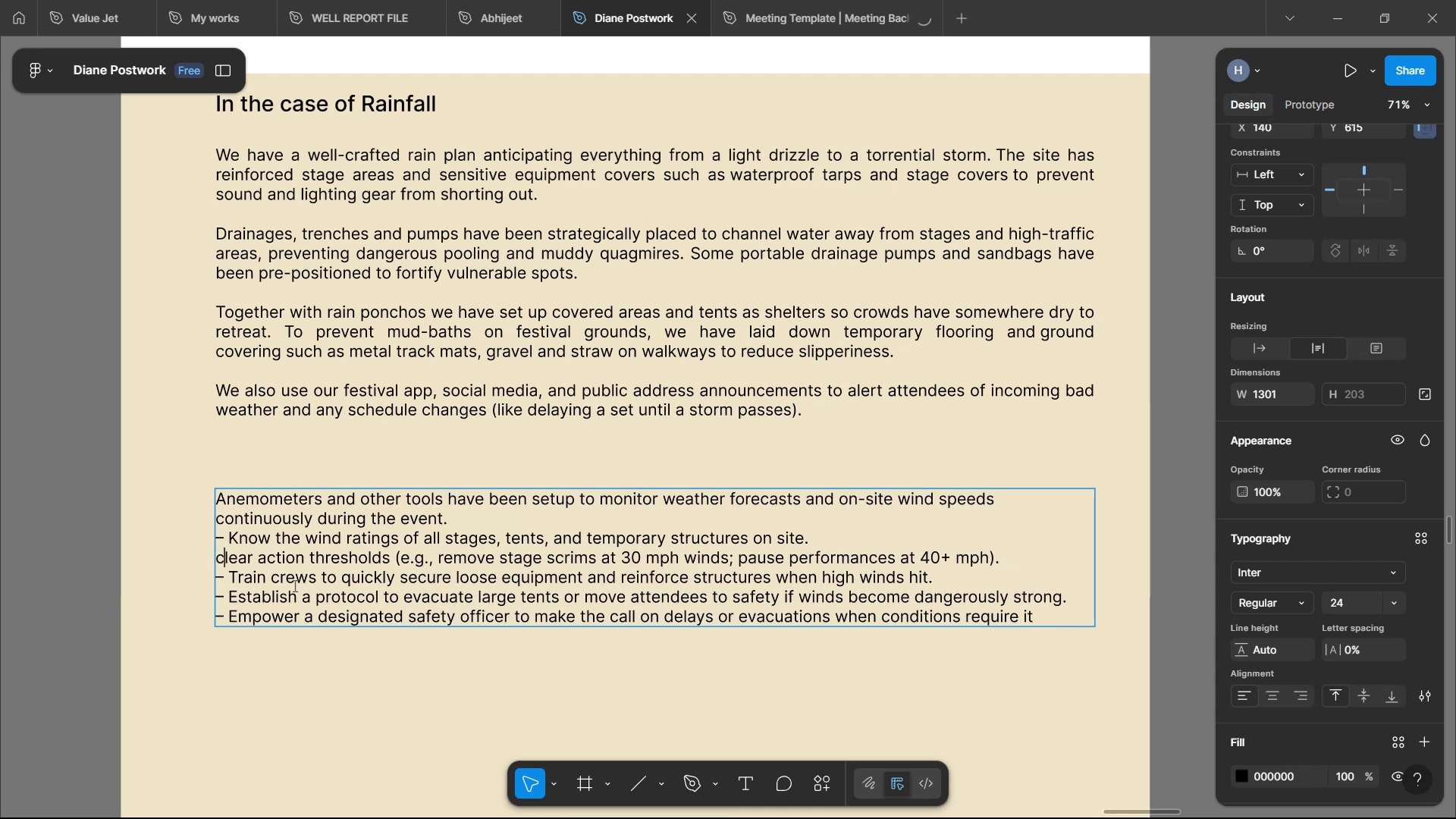 
key(Backspace)
 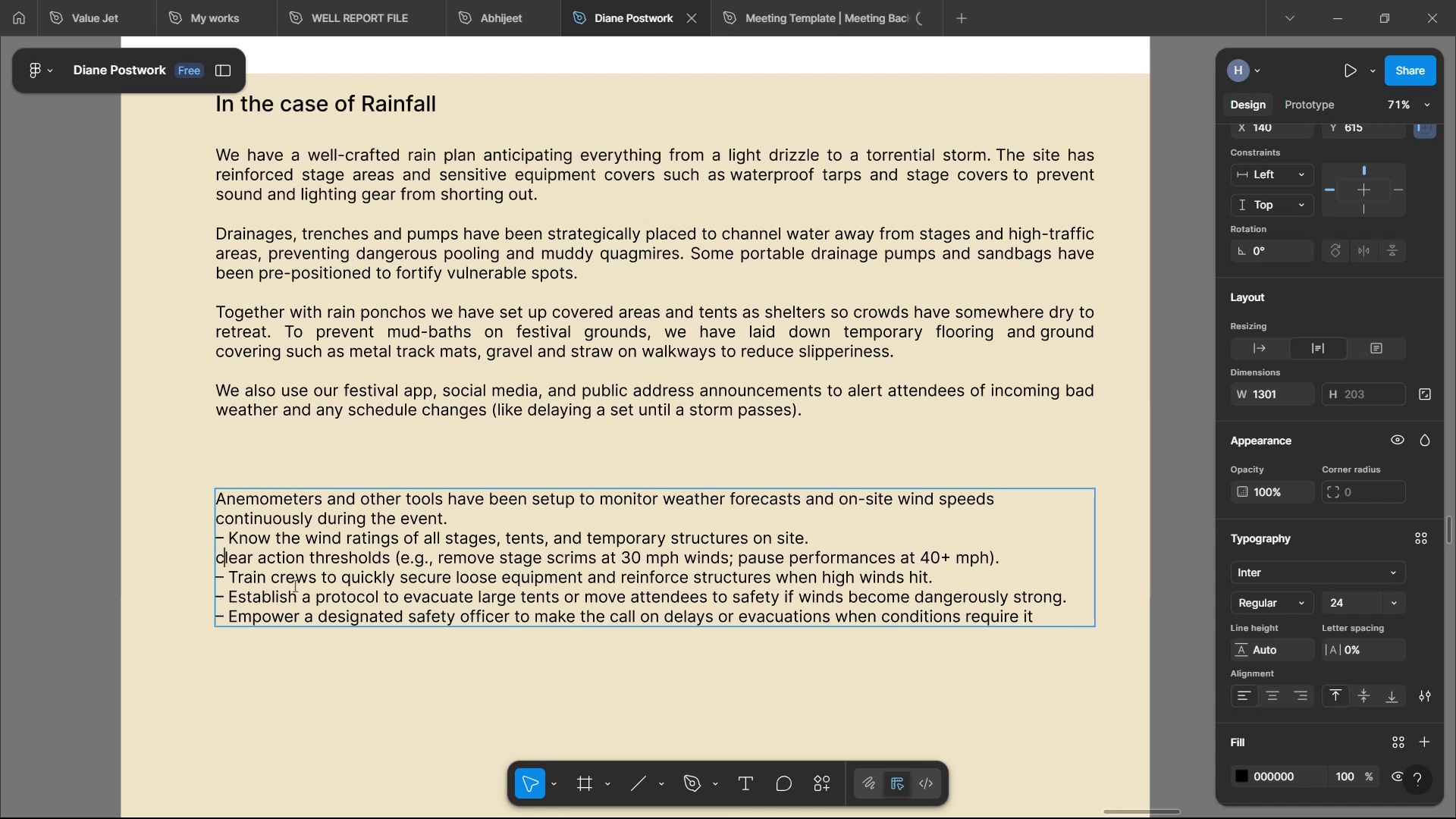 
key(CapsLock)
 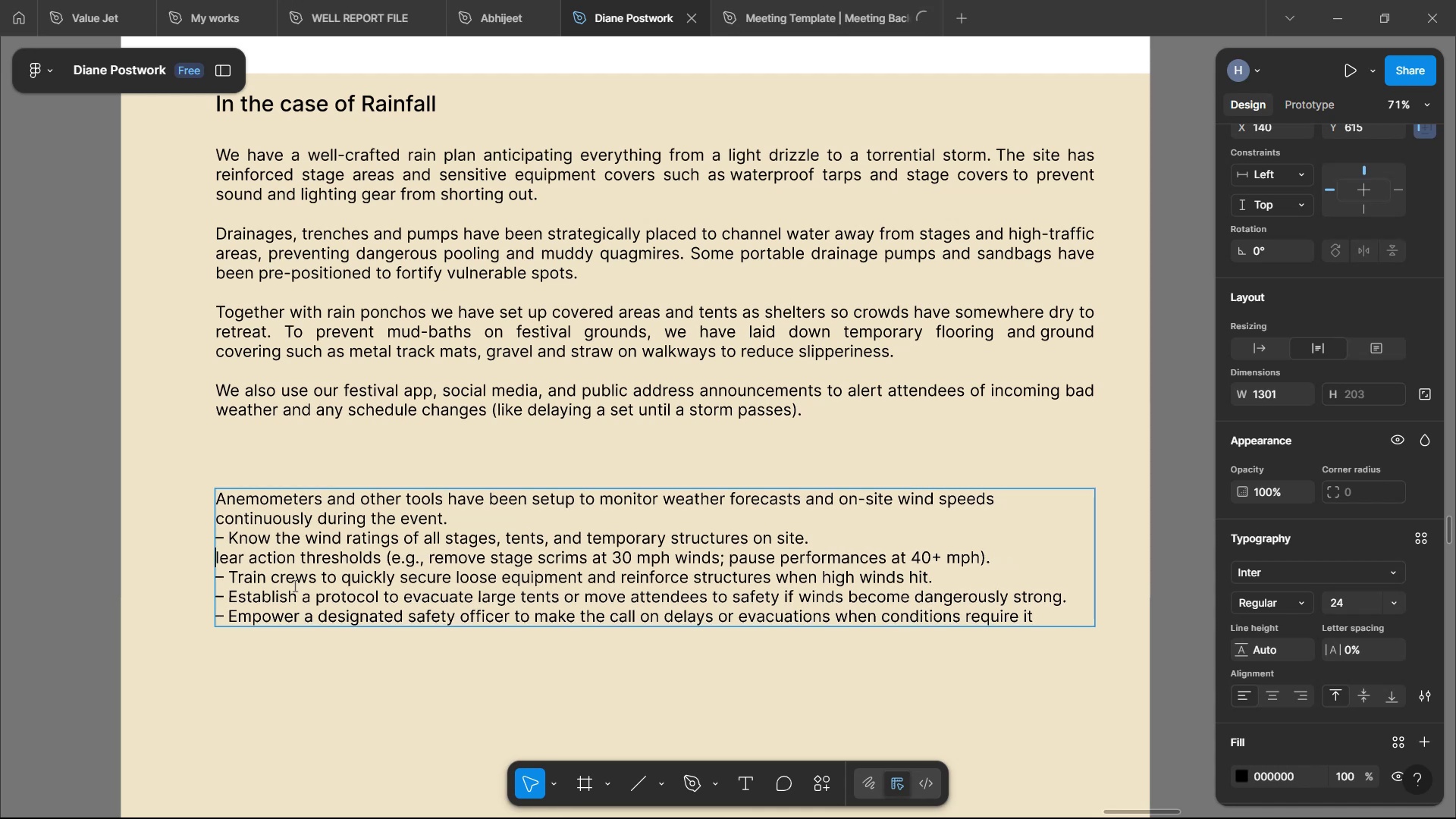 
key(C)
 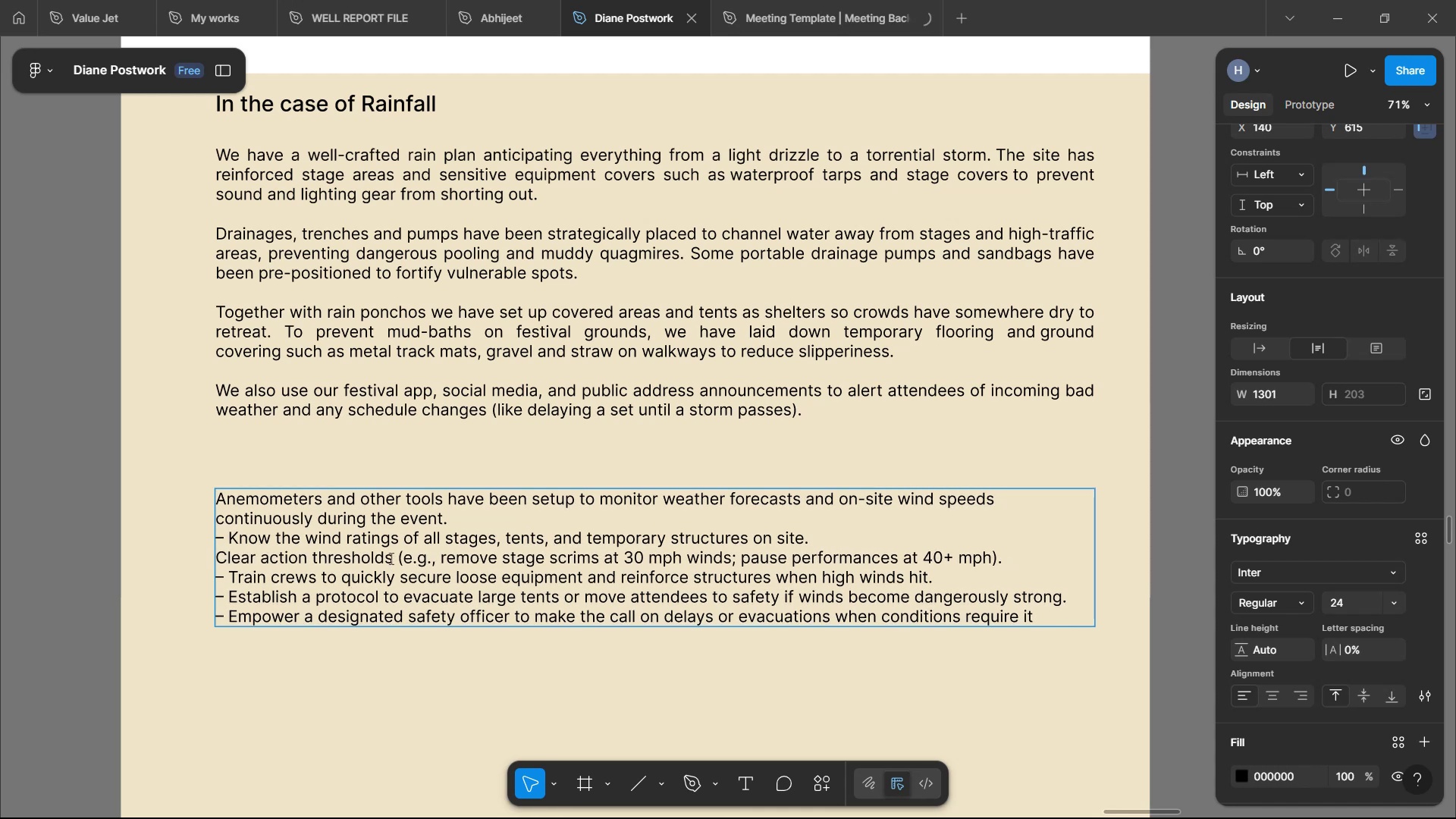 
left_click([397, 557])
 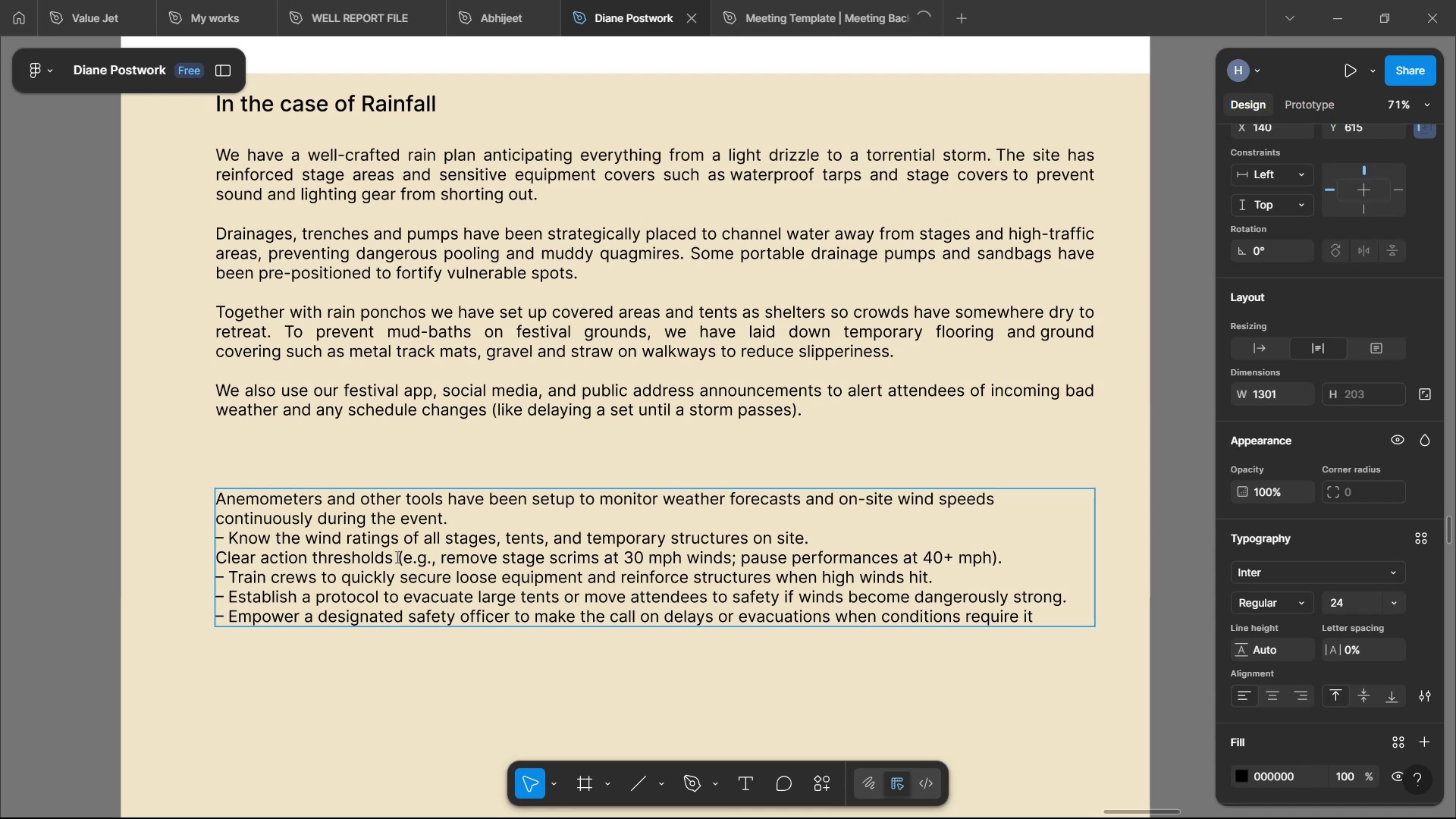 
type(A)
key(Backspace)
type(are set )
 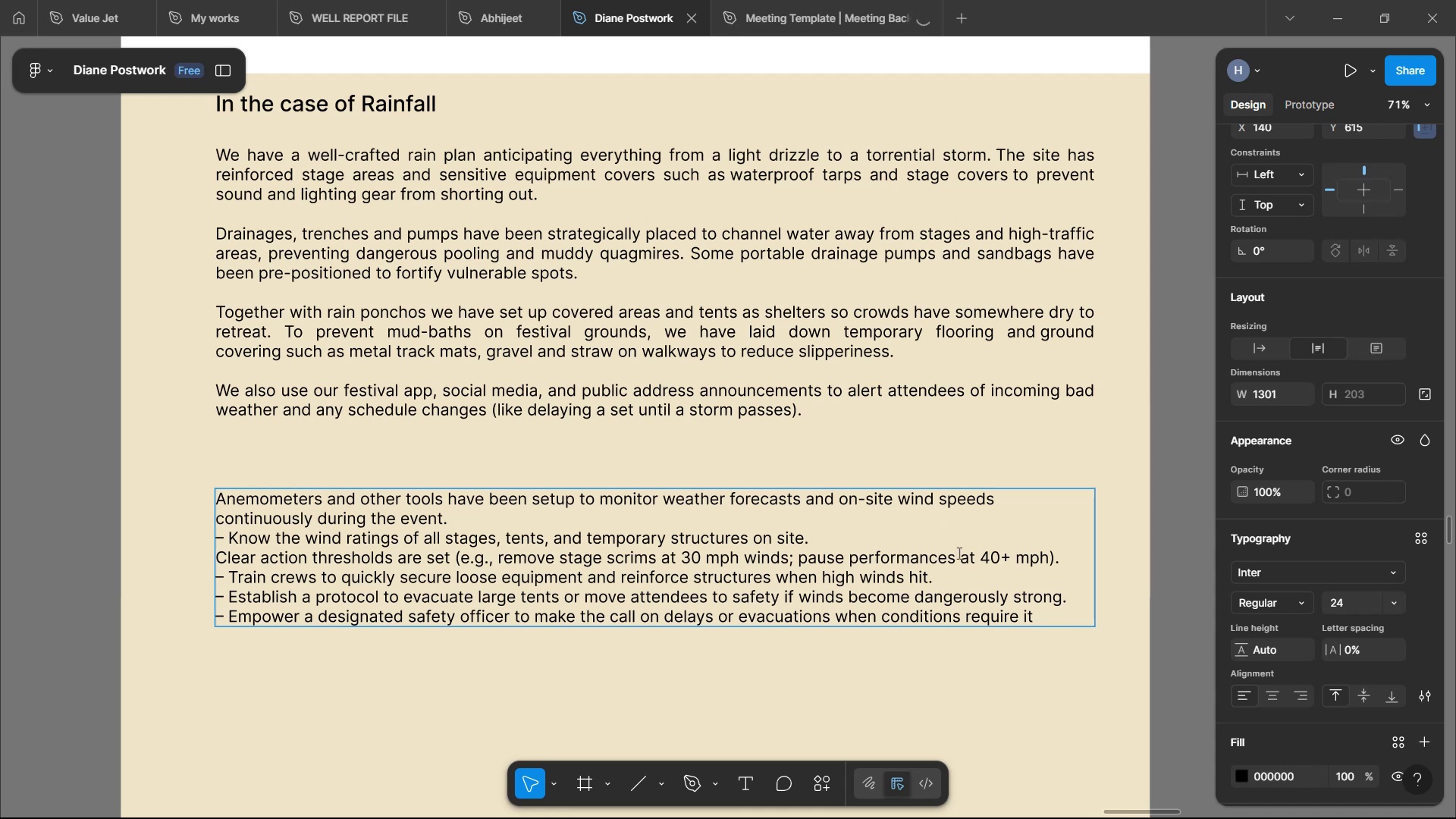 
wait(7.88)
 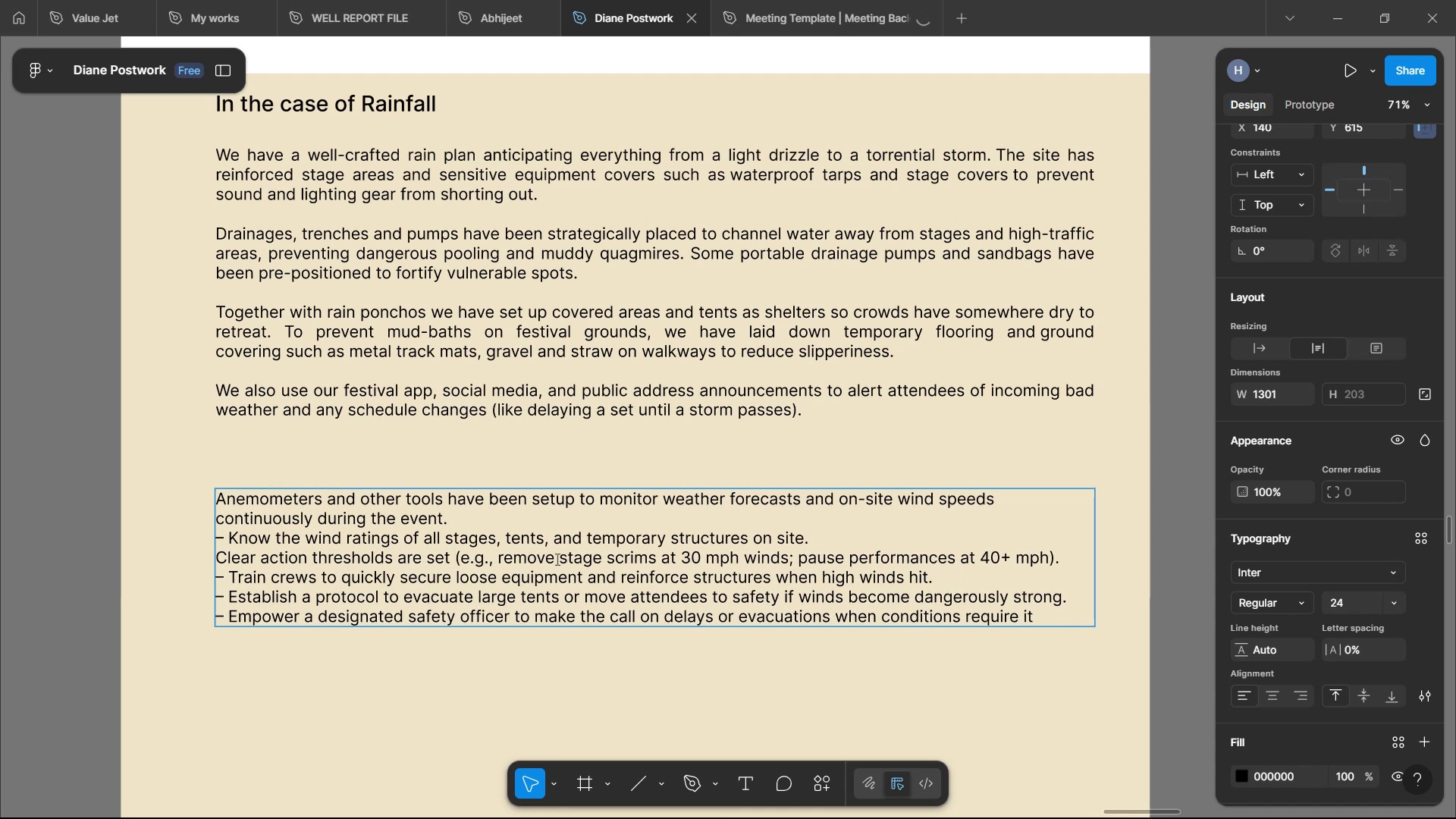 
left_click([497, 561])
 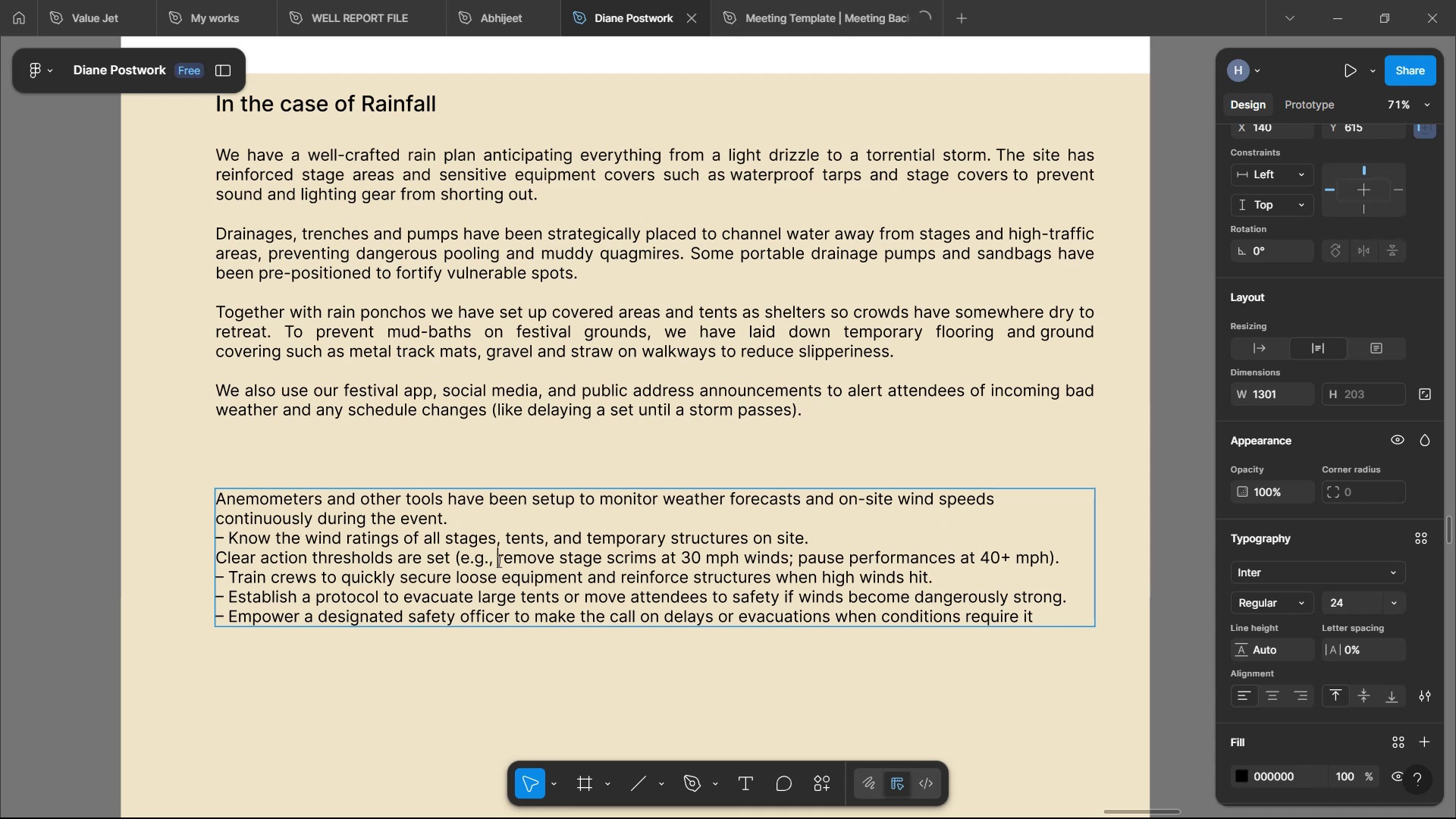 
key(Backspace)
key(Backspace)
key(Backspace)
key(Backspace)
key(Backspace)
key(Backspace)
type(examplke)
key(Backspace)
key(Backspace)
key(Backspace)
key(Backspace)
type(ple )
 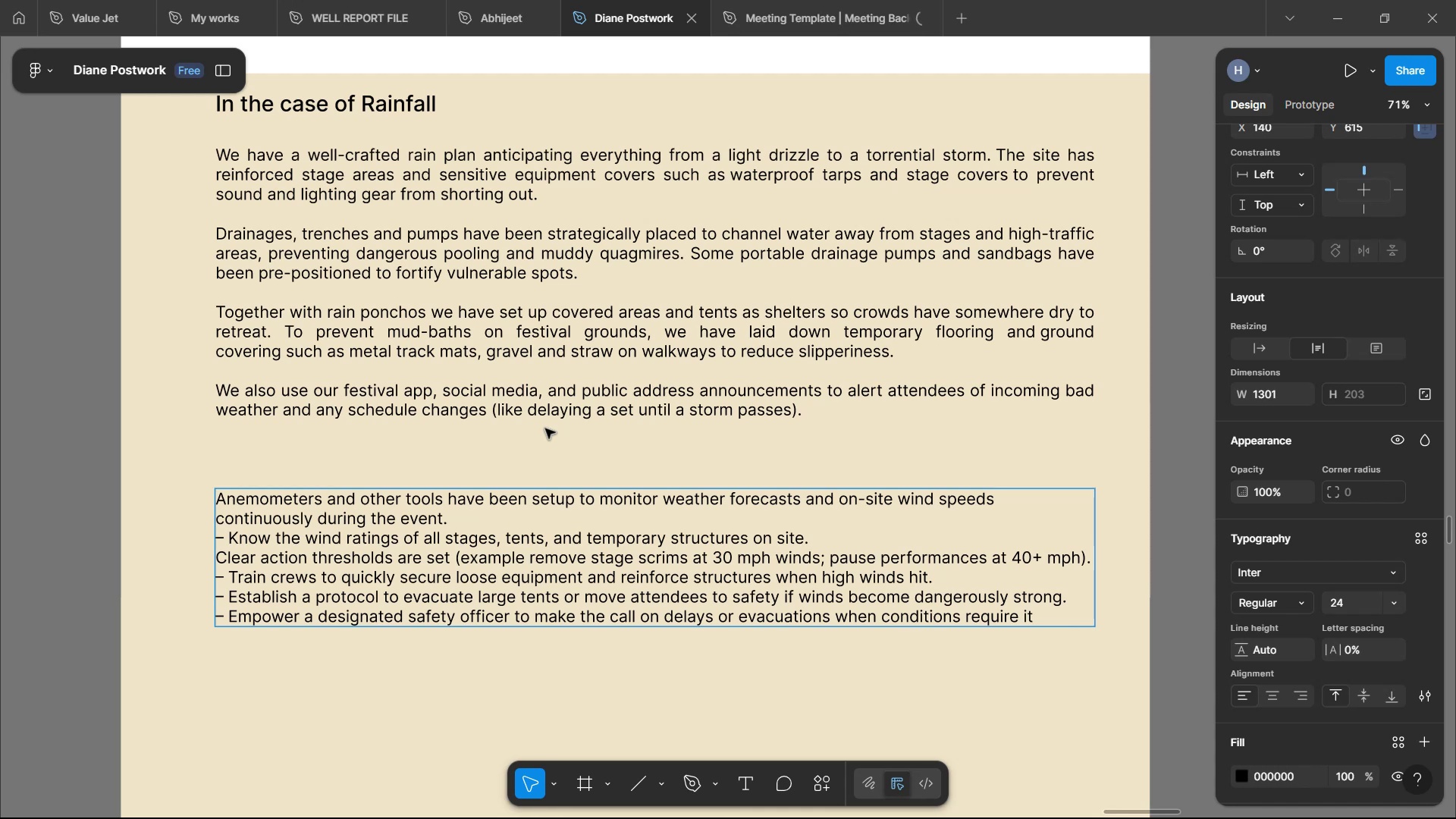 
wait(44.76)
 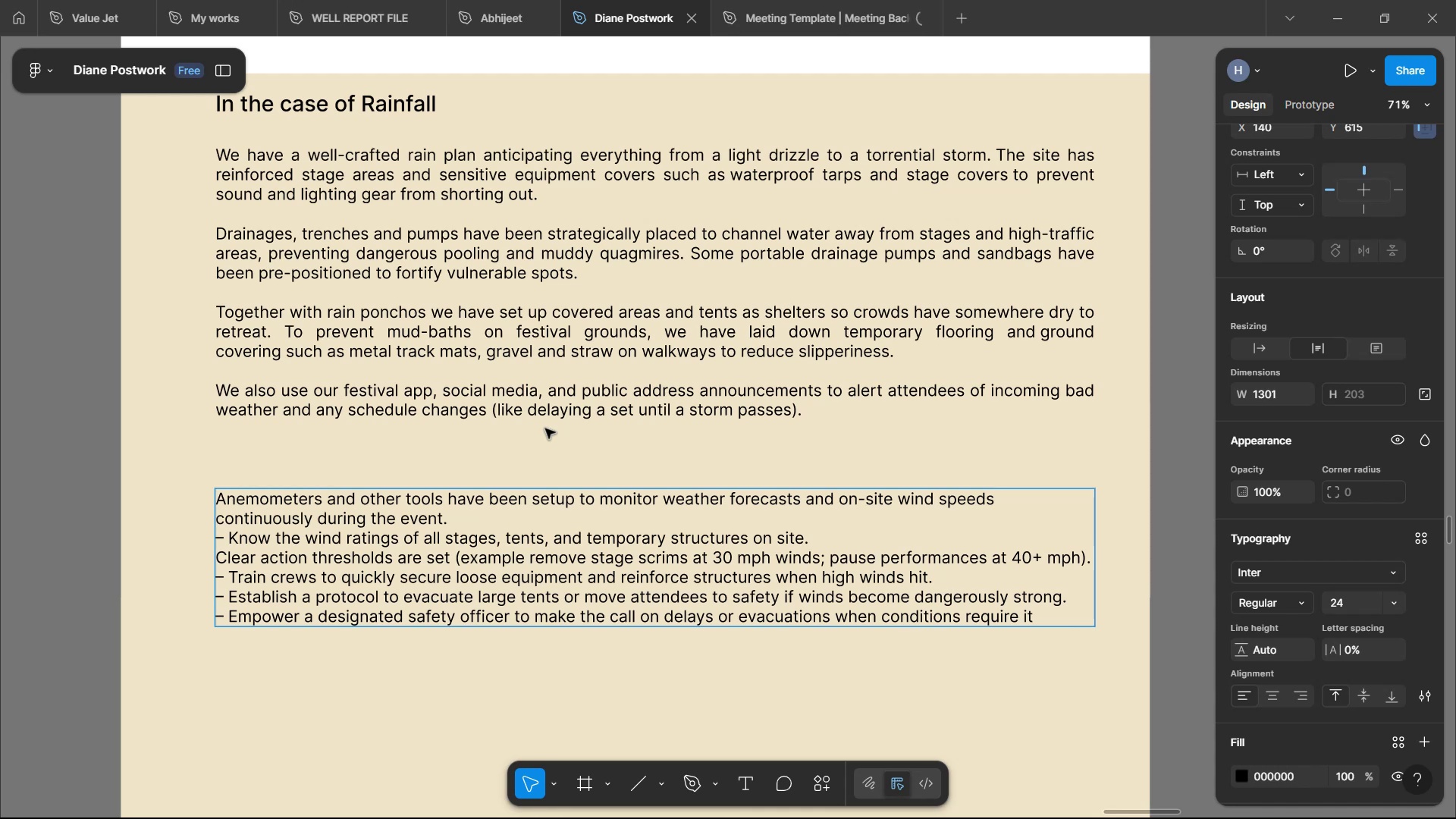 
hold_key(key=Backspace, duration=0.72)
 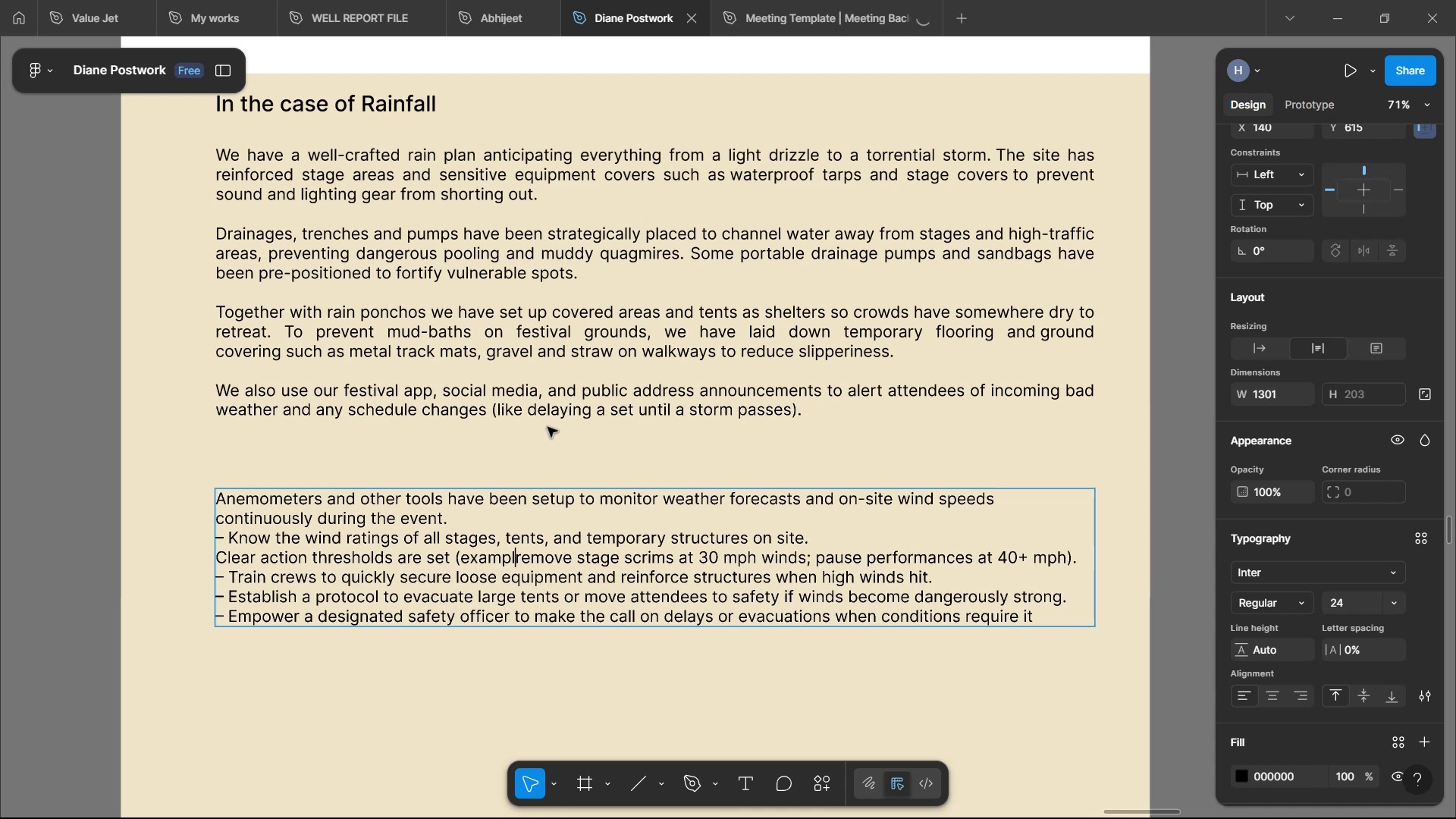 
key(Backspace)
key(Backspace)
key(Backspace)
type(depending on the )
 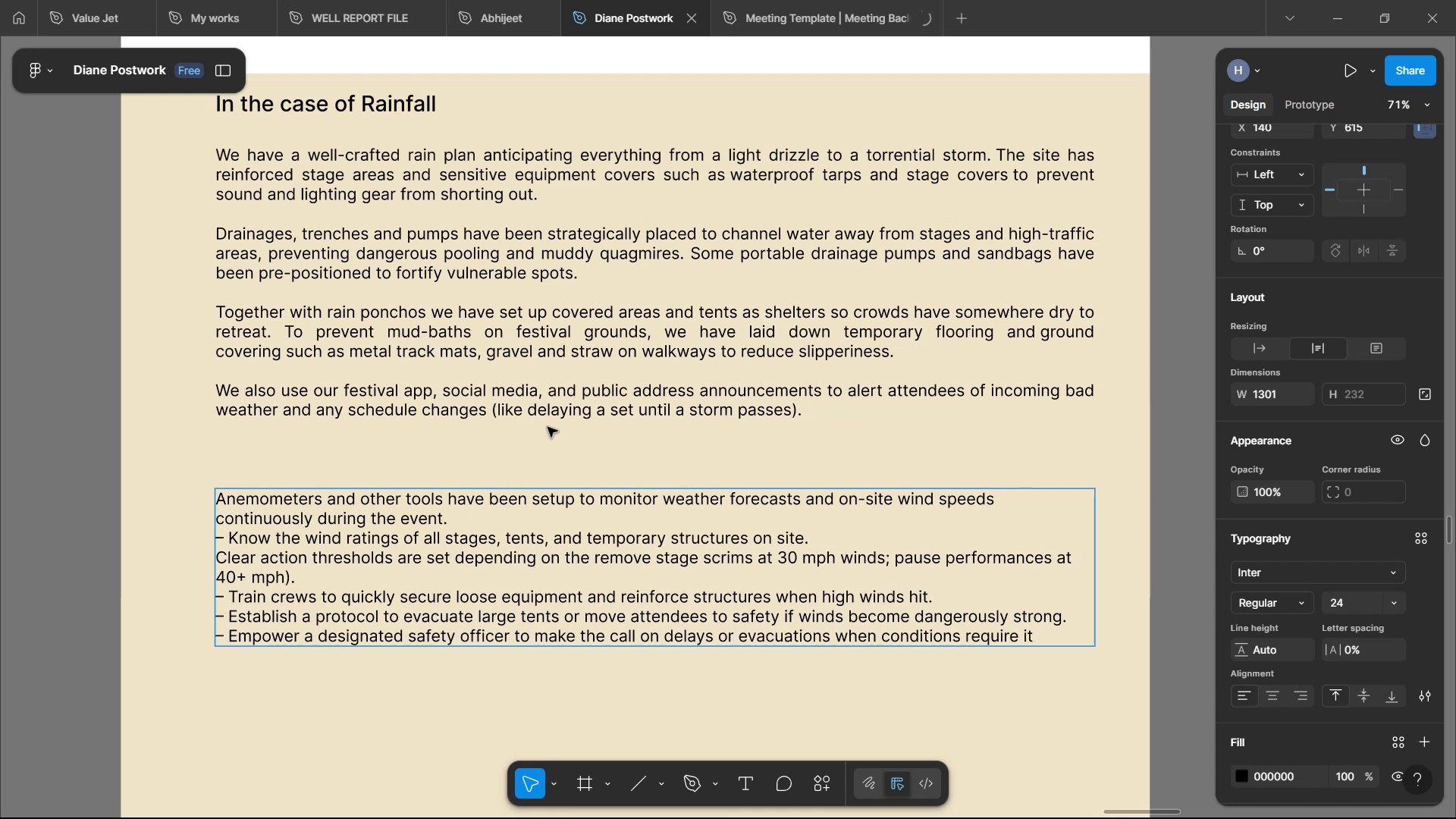 
wait(5.12)
 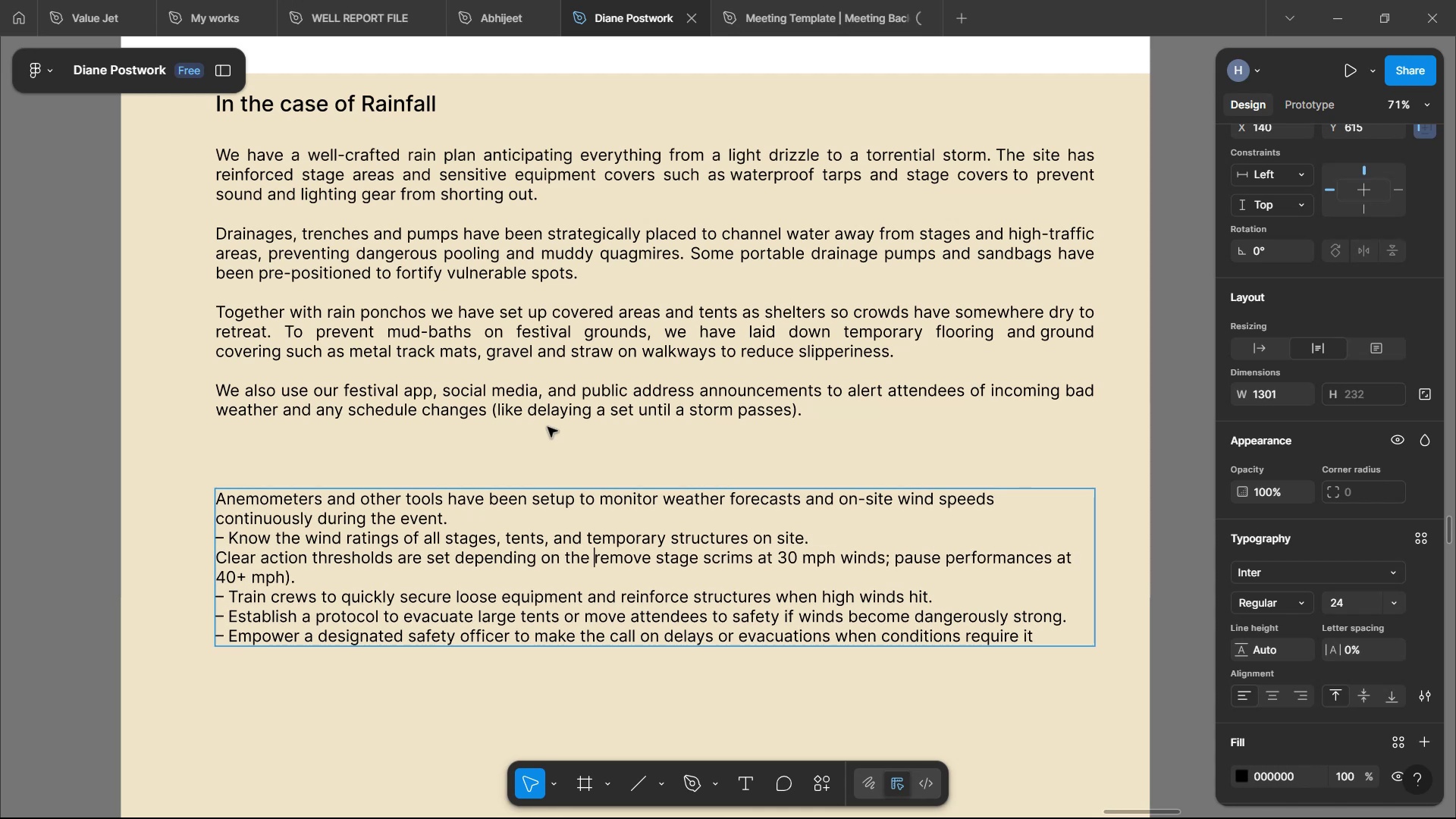 
type(disturbance level.[Delete][Delete][Delete][Delete][Delete][Delete][Delete][Delete][Delete][Delete][Delete][Delete][Delete][Delete][Delete][Delete])
 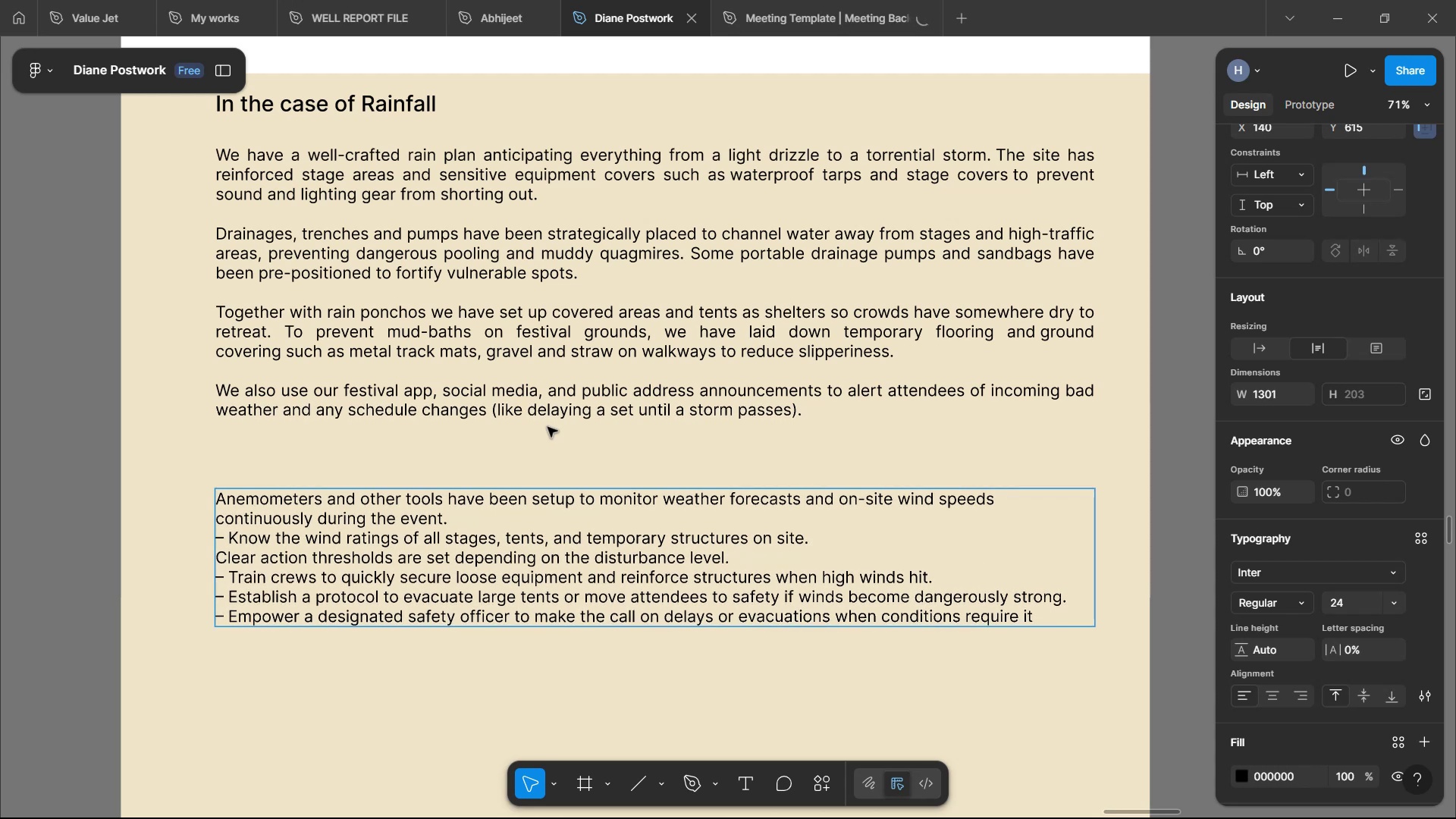 
wait(18.67)
 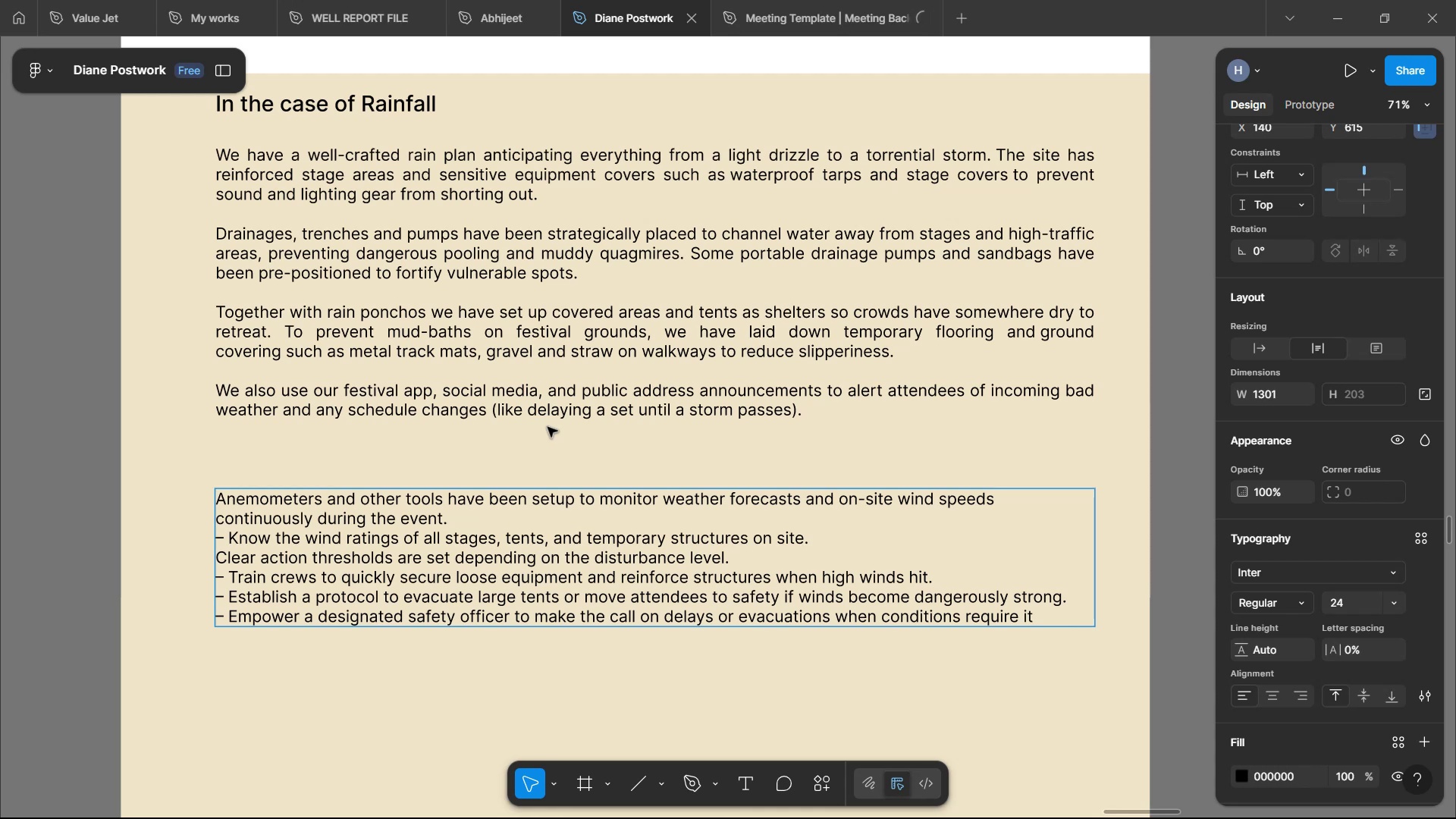 
left_click([266, 577])
 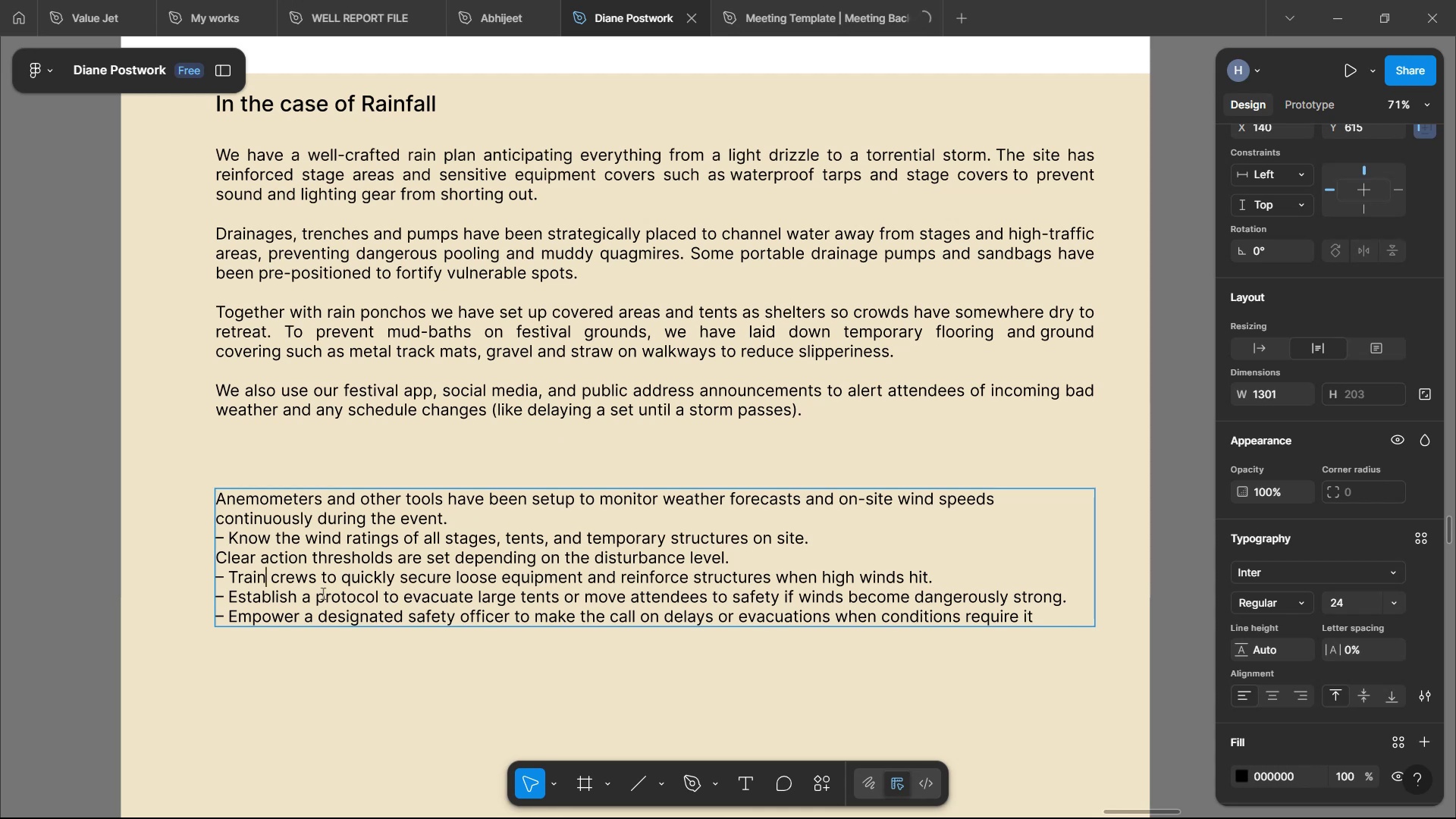 
type(ed)
 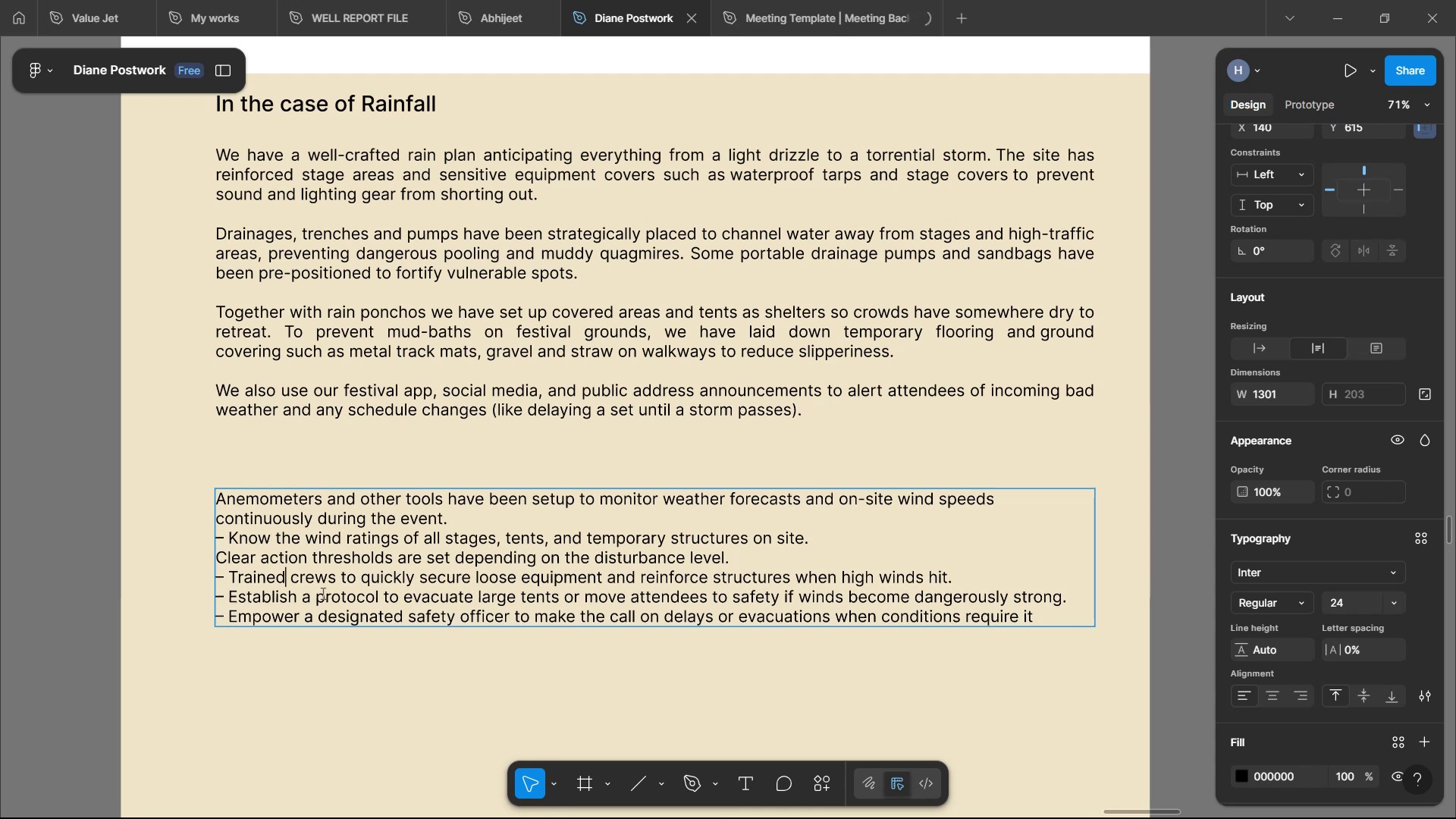 
key(ArrowLeft)
 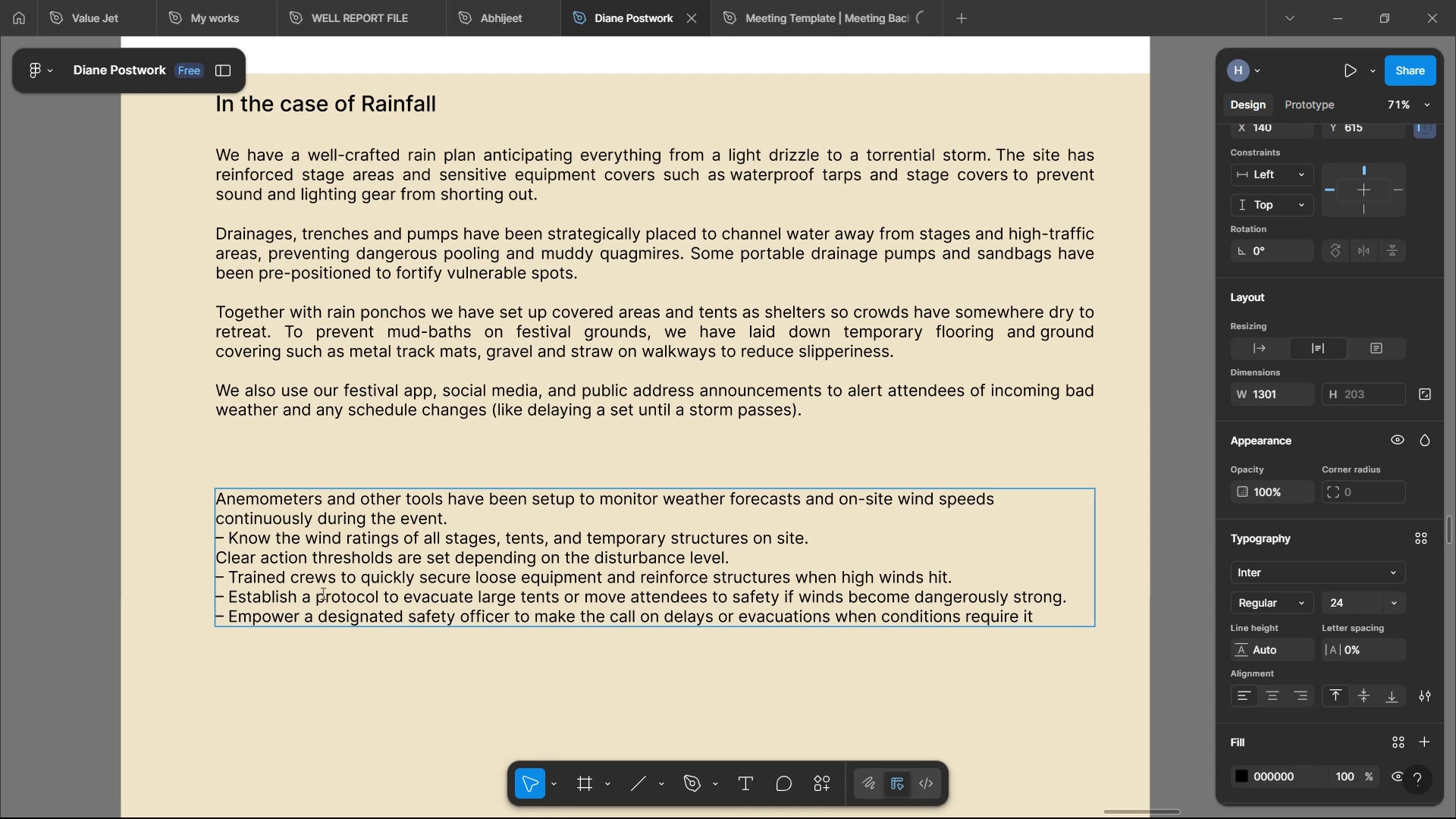 
key(ArrowLeft)
 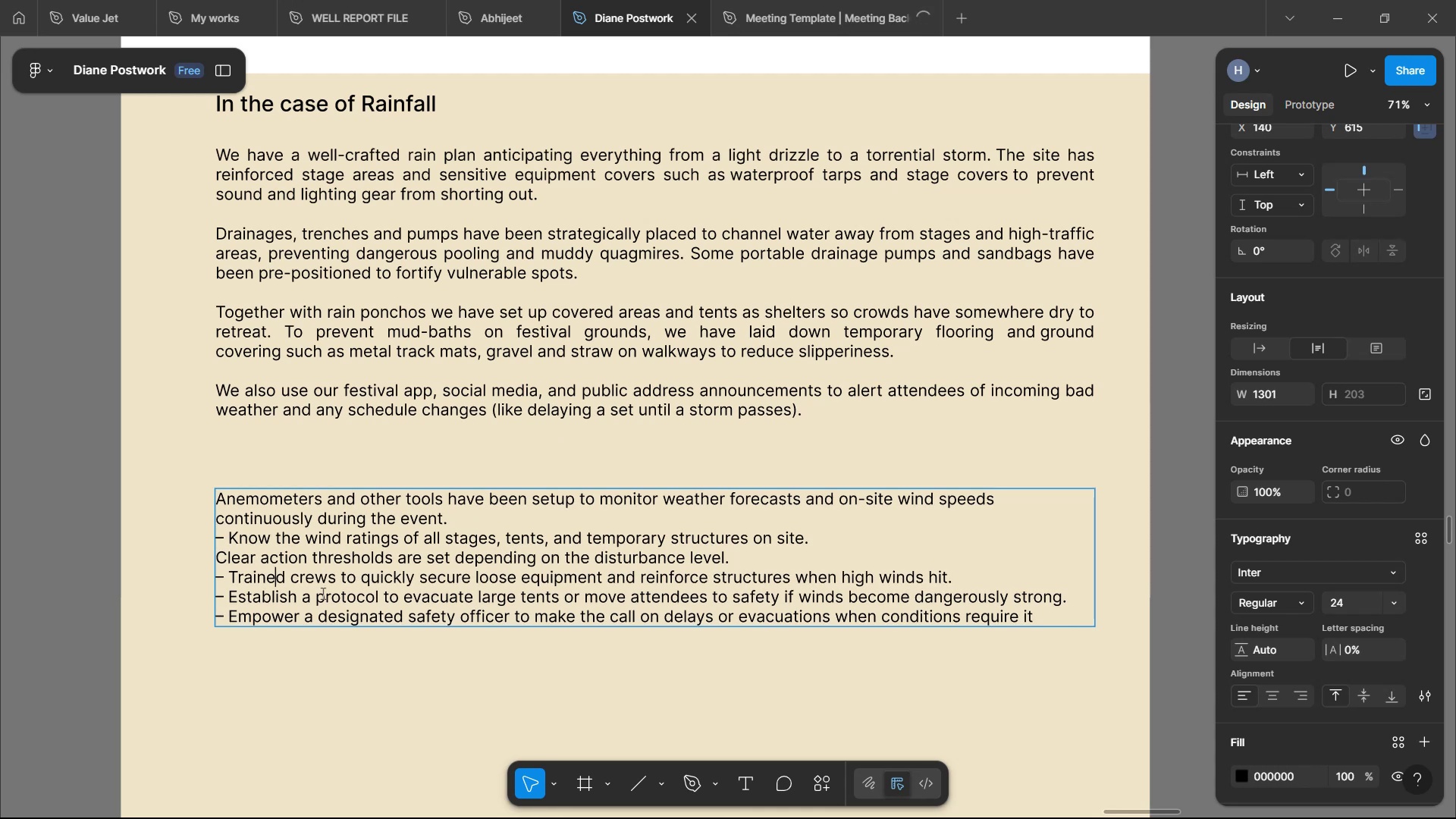 
key(ArrowLeft)
 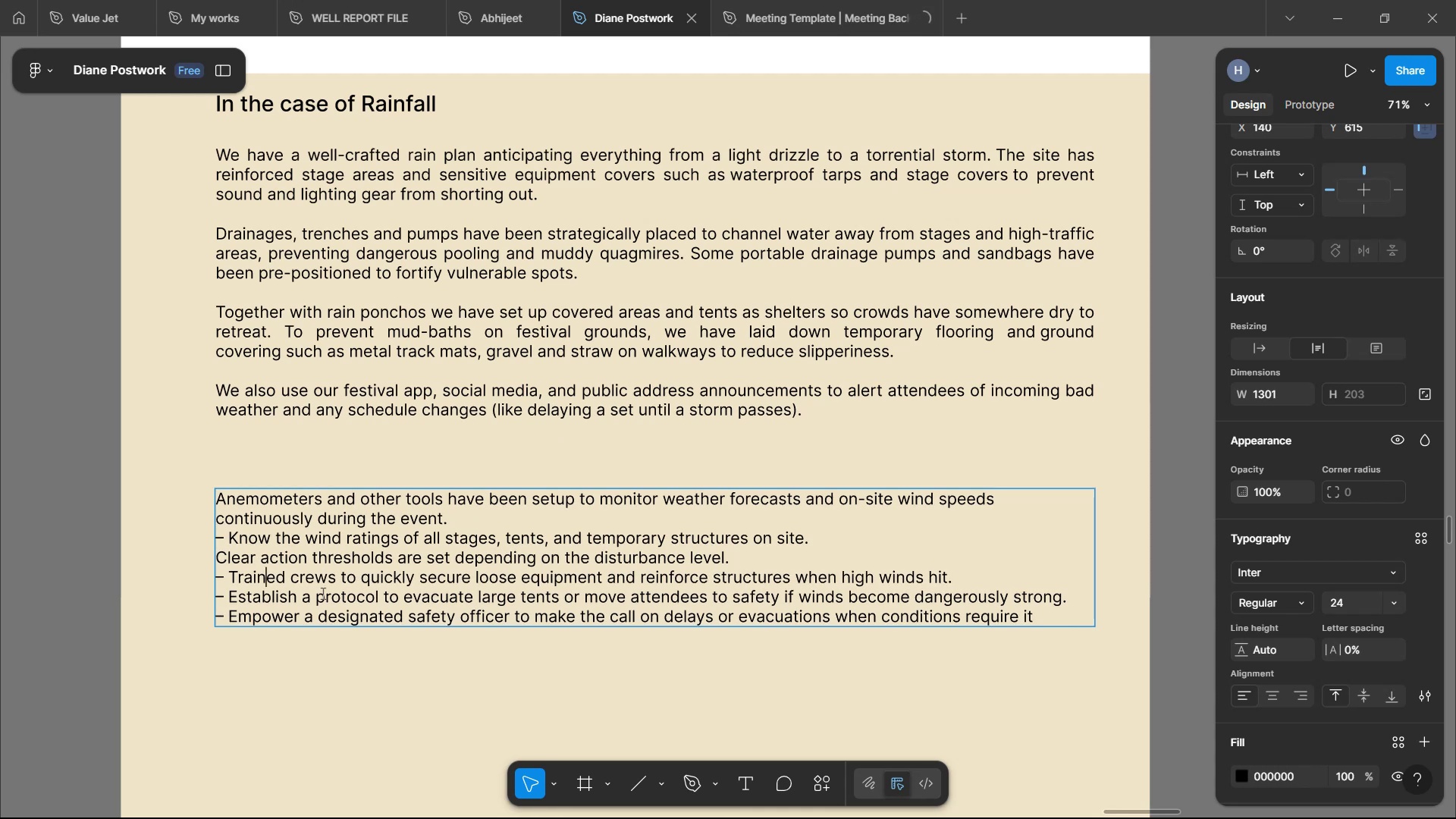 
key(ArrowLeft)
 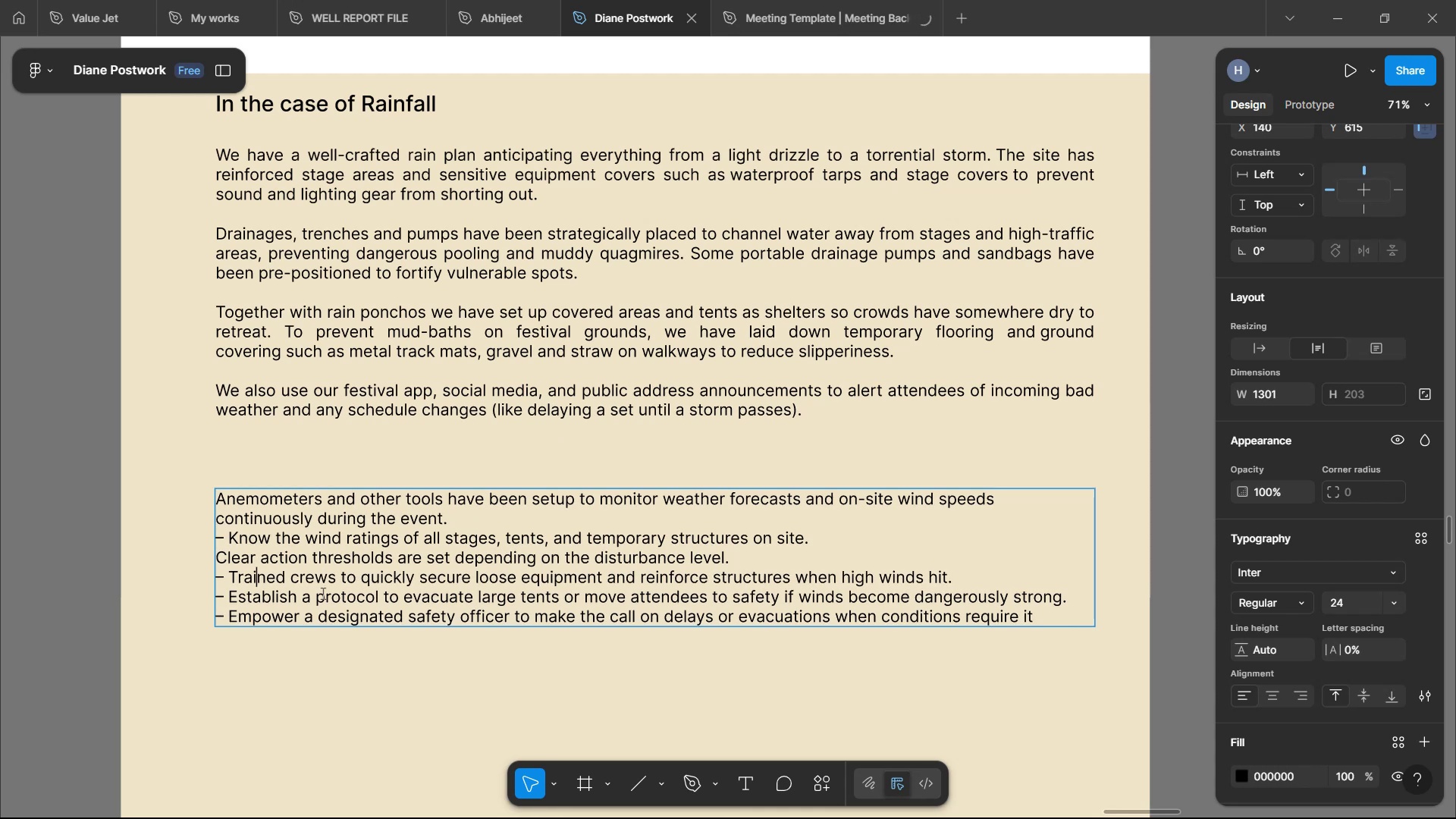 
key(ArrowLeft)
 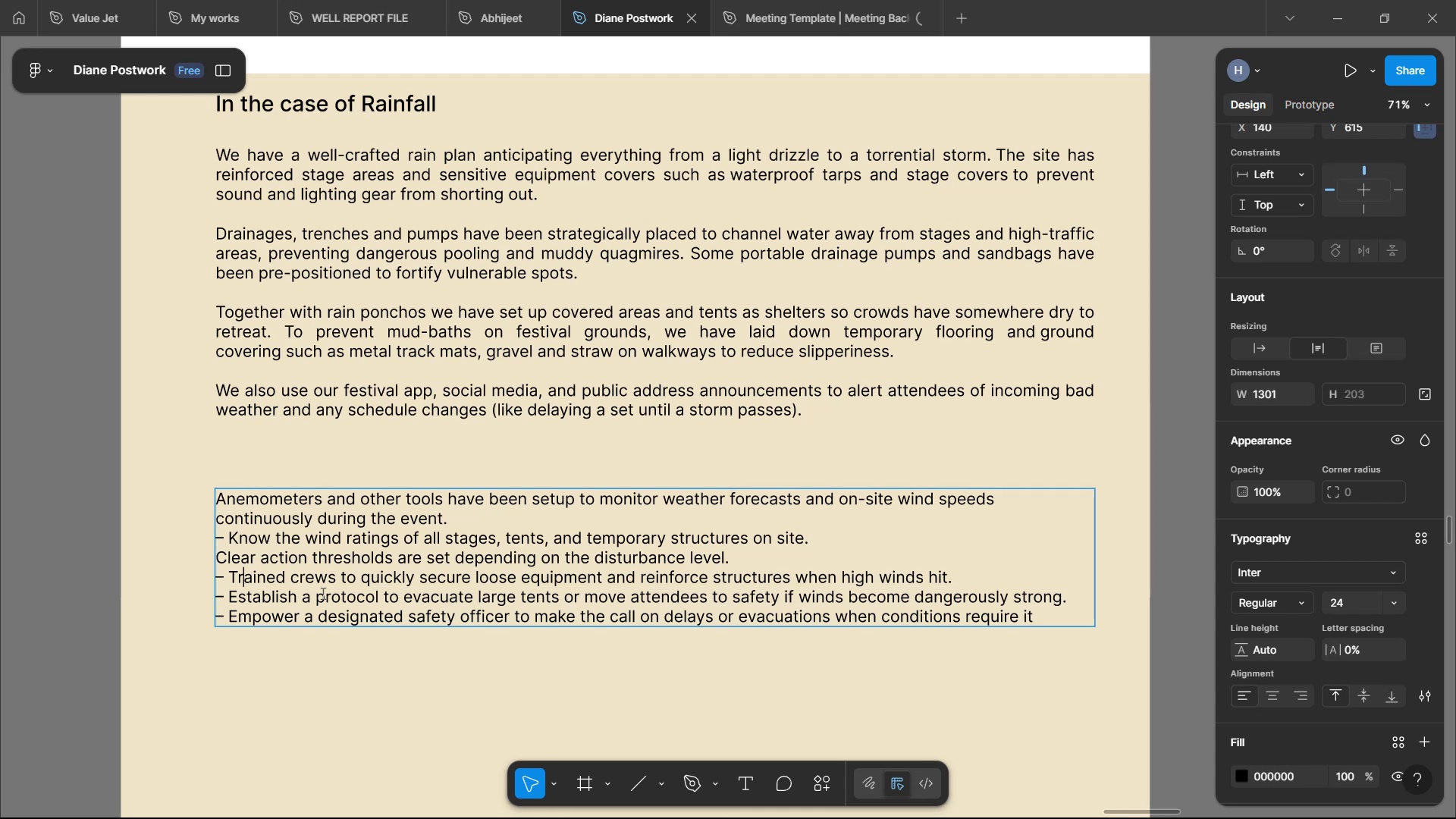 
key(ArrowLeft)
 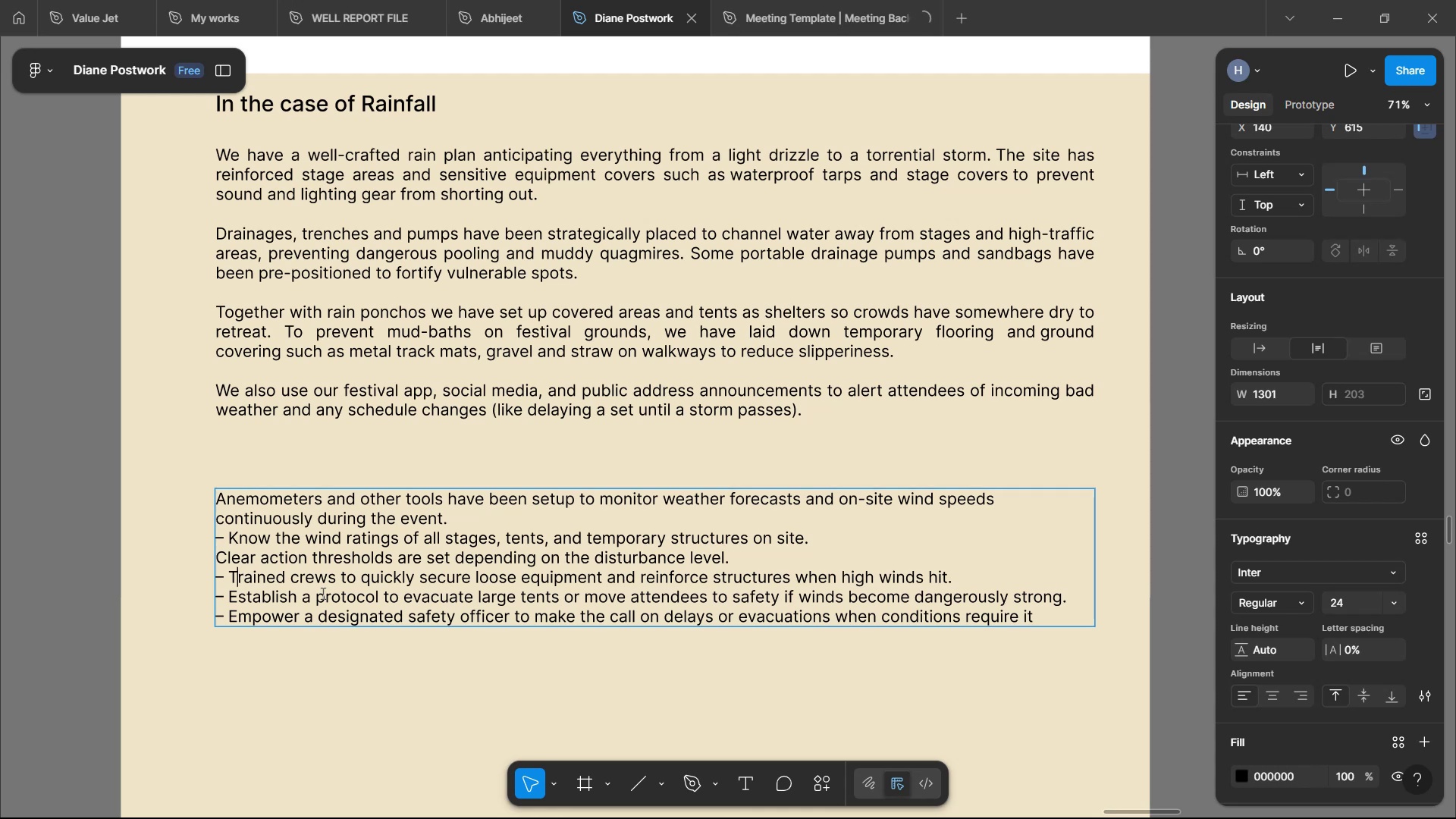 
key(ArrowLeft)
 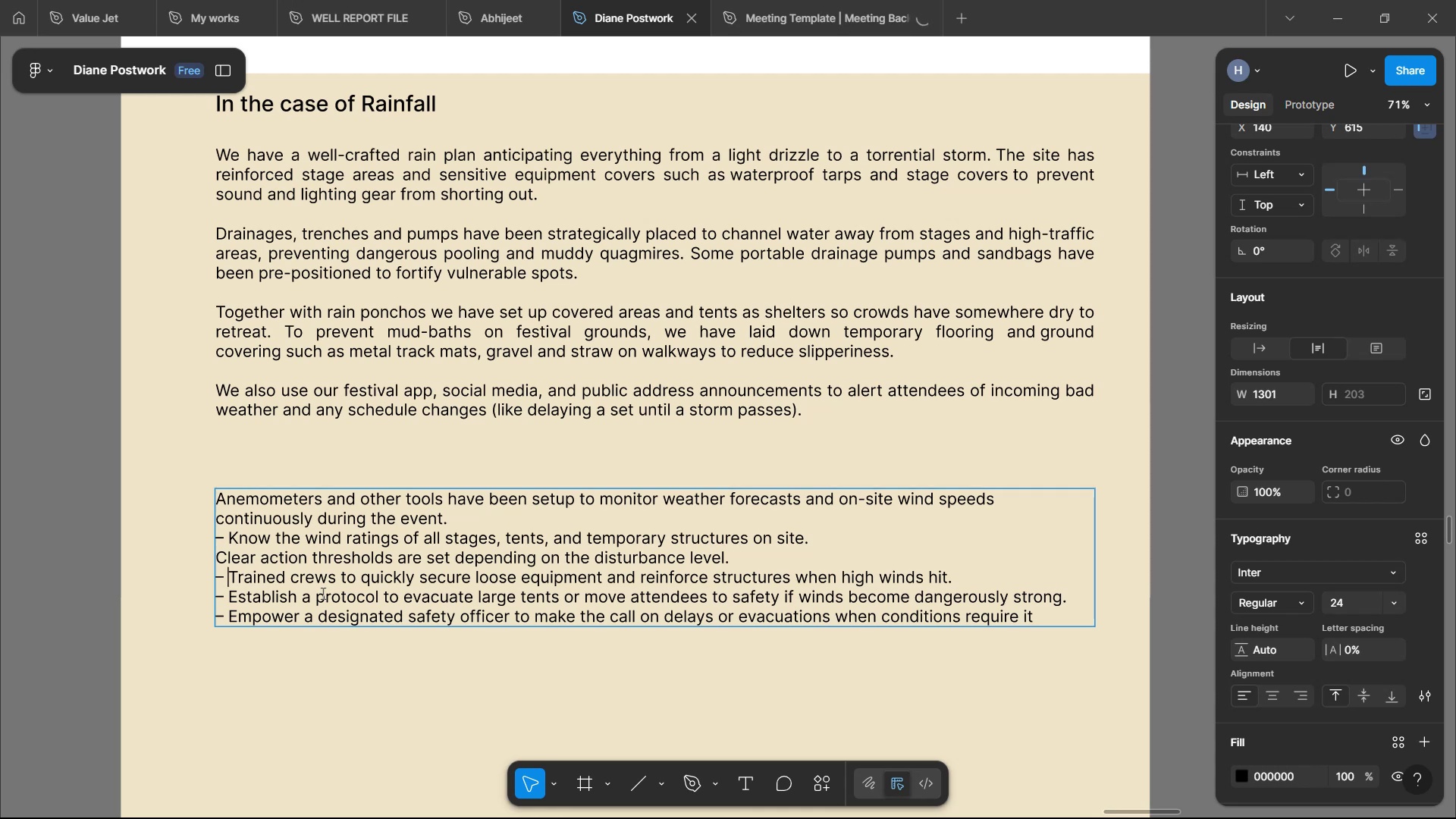 
key(Backspace)
 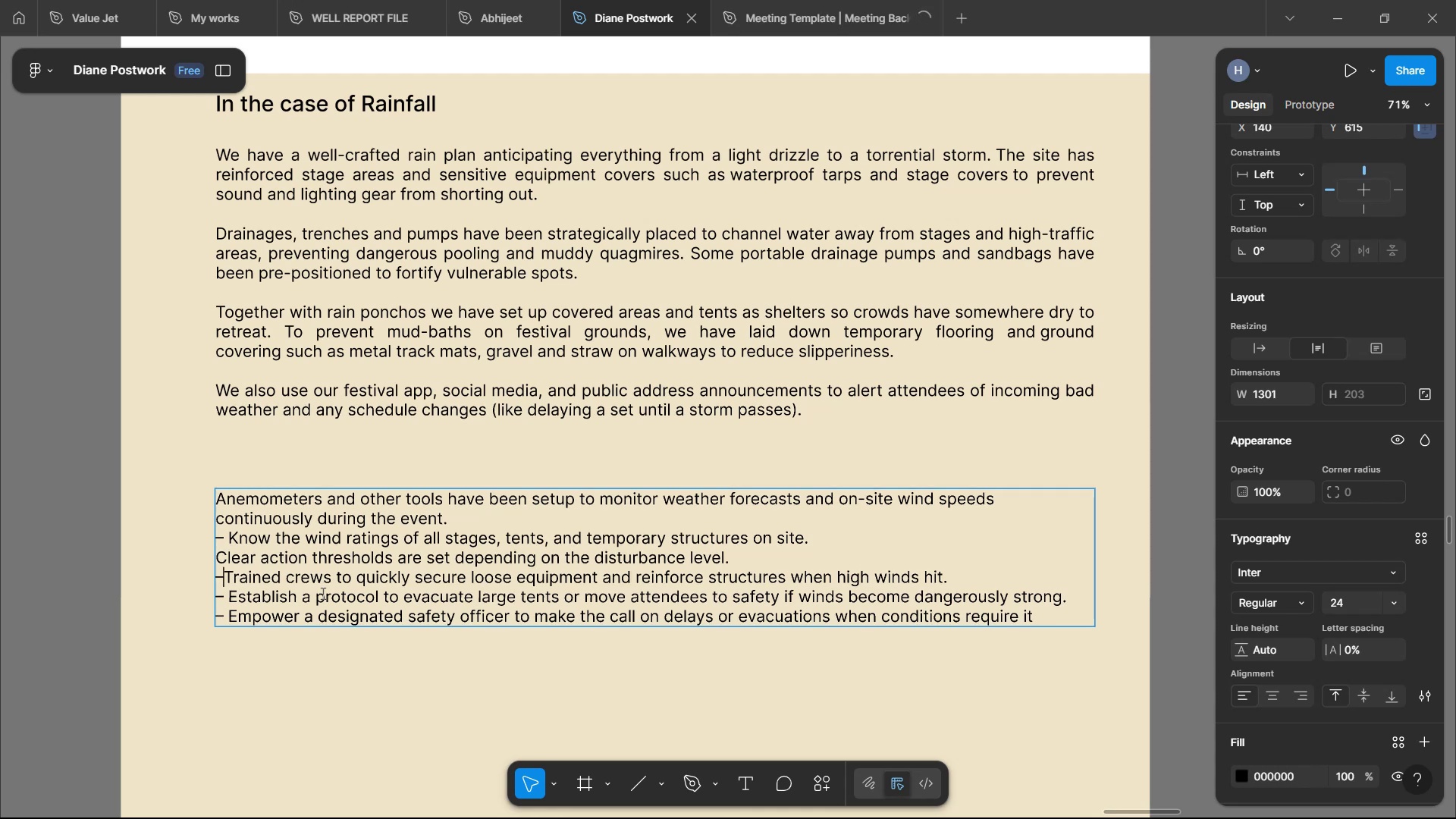 
key(Backspace)
 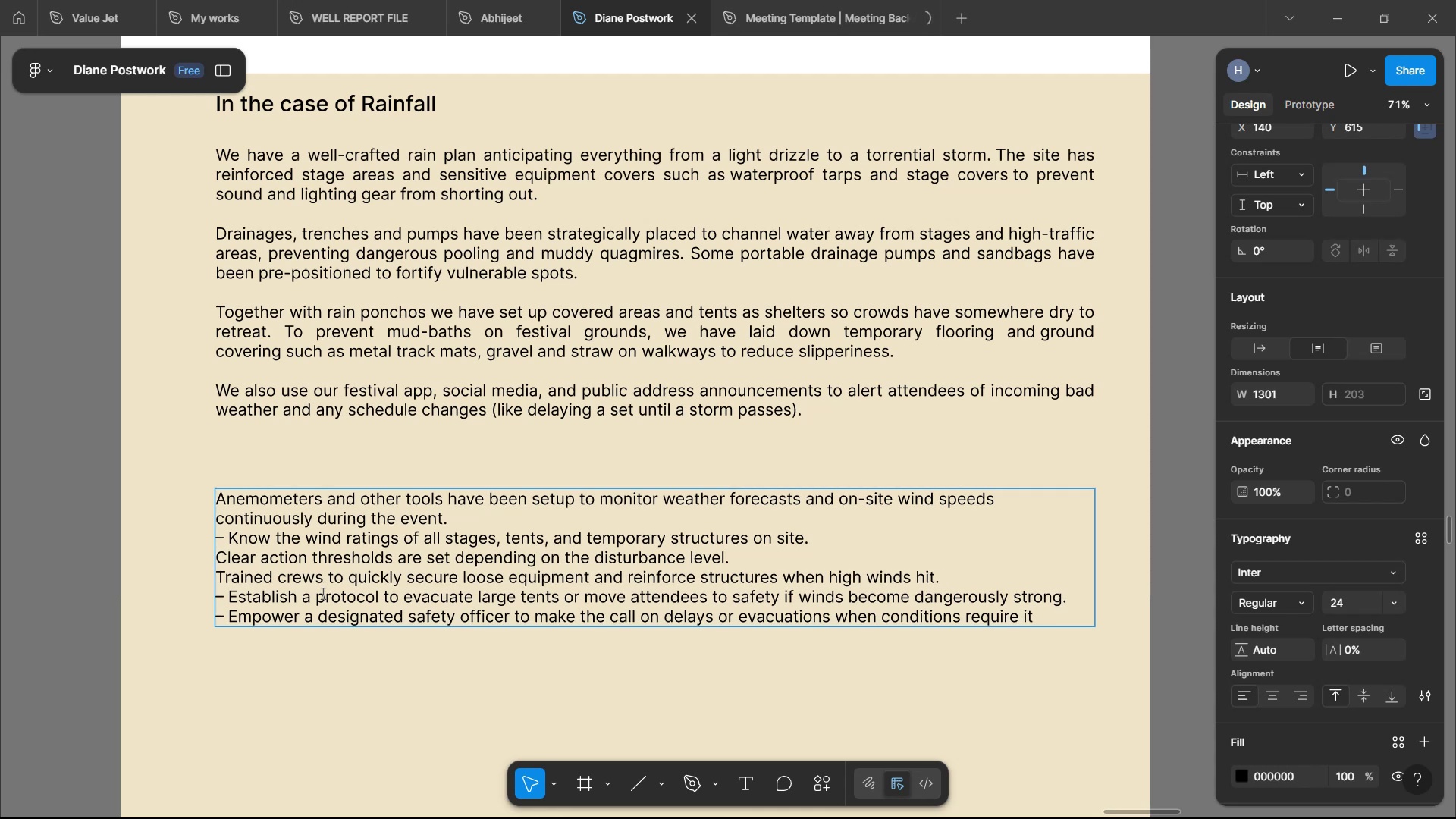 
hold_key(key=ArrowRight, duration=1.27)
 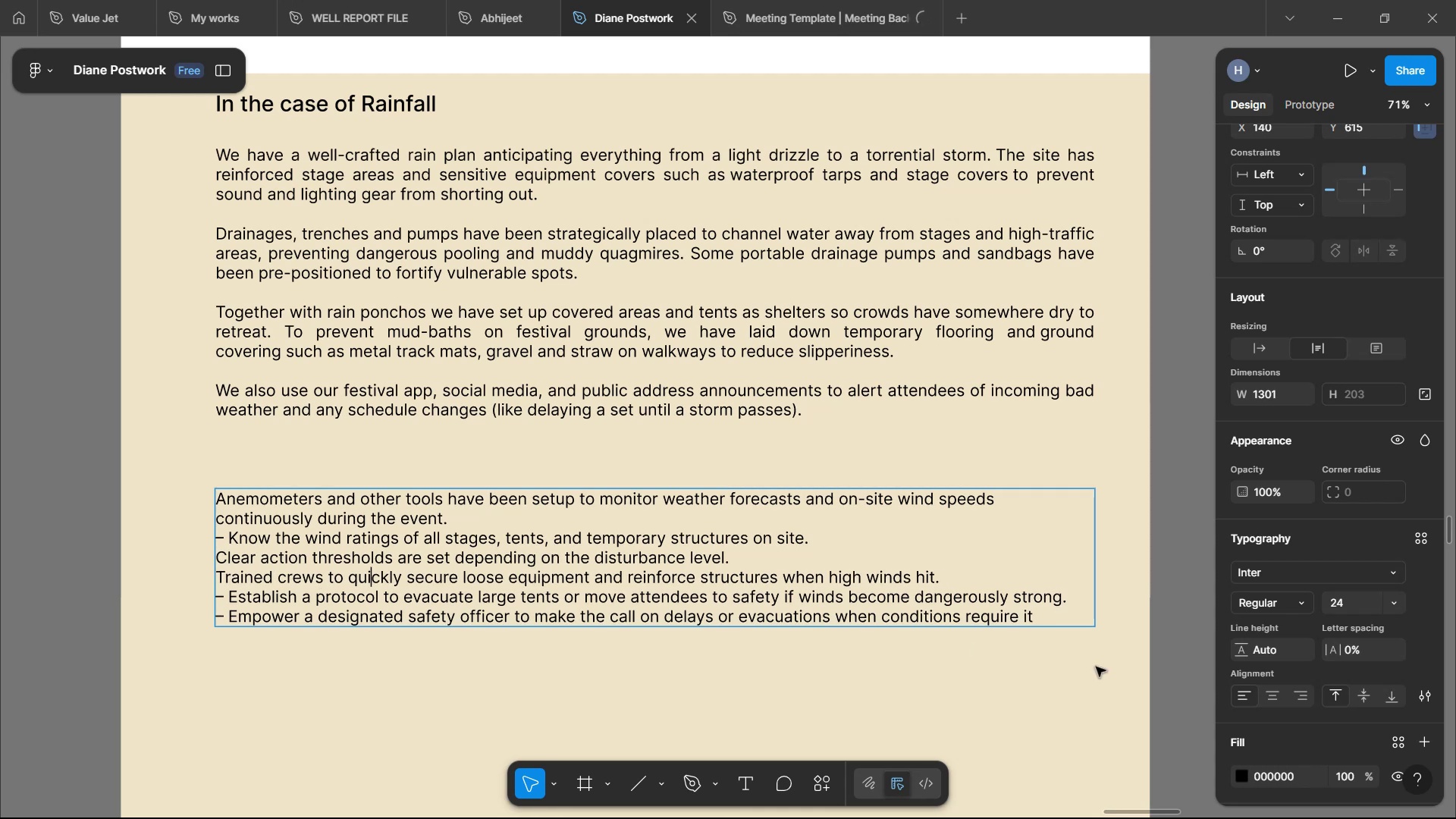 
key(ArrowLeft)
 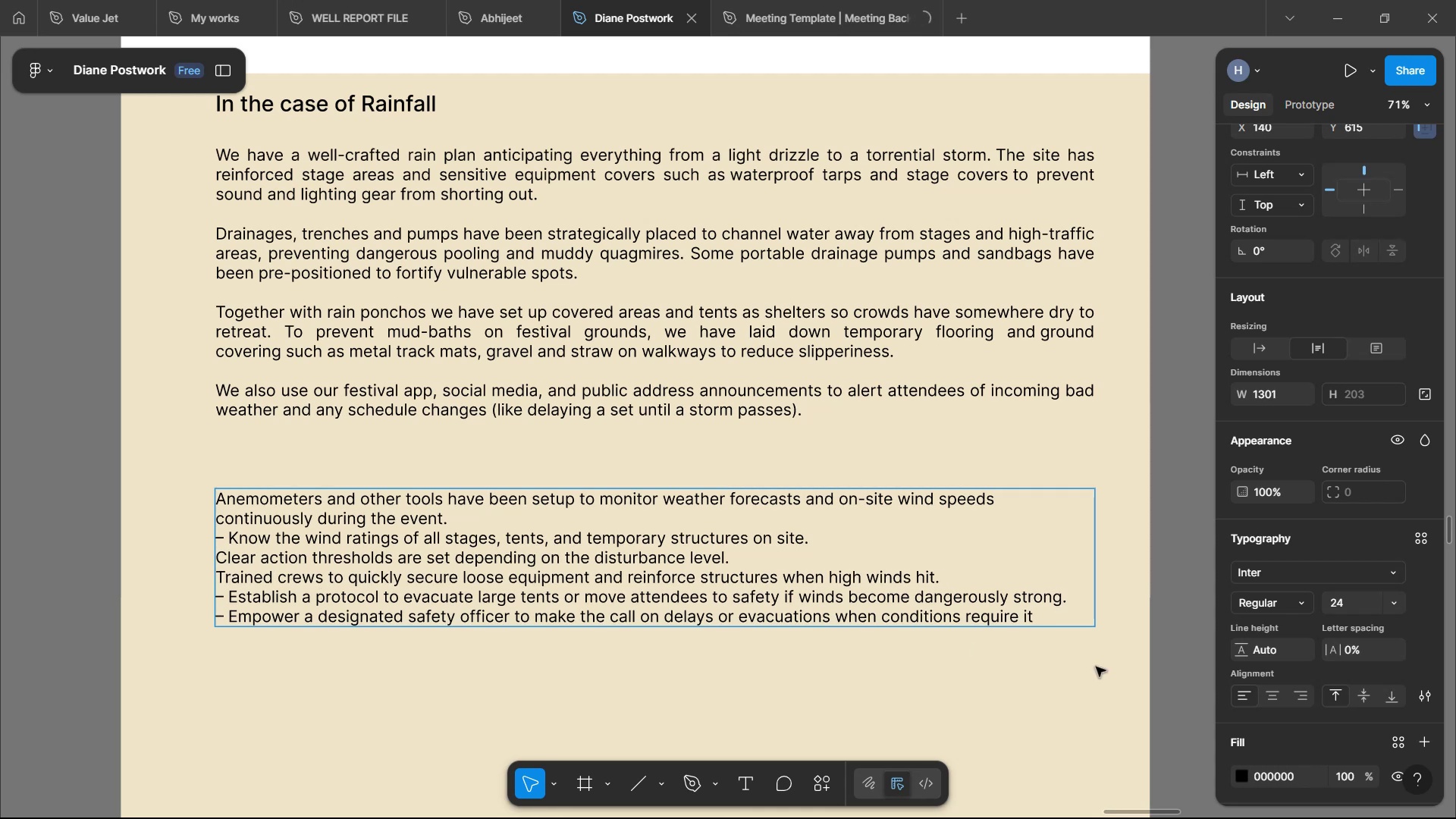 
key(ArrowLeft)
 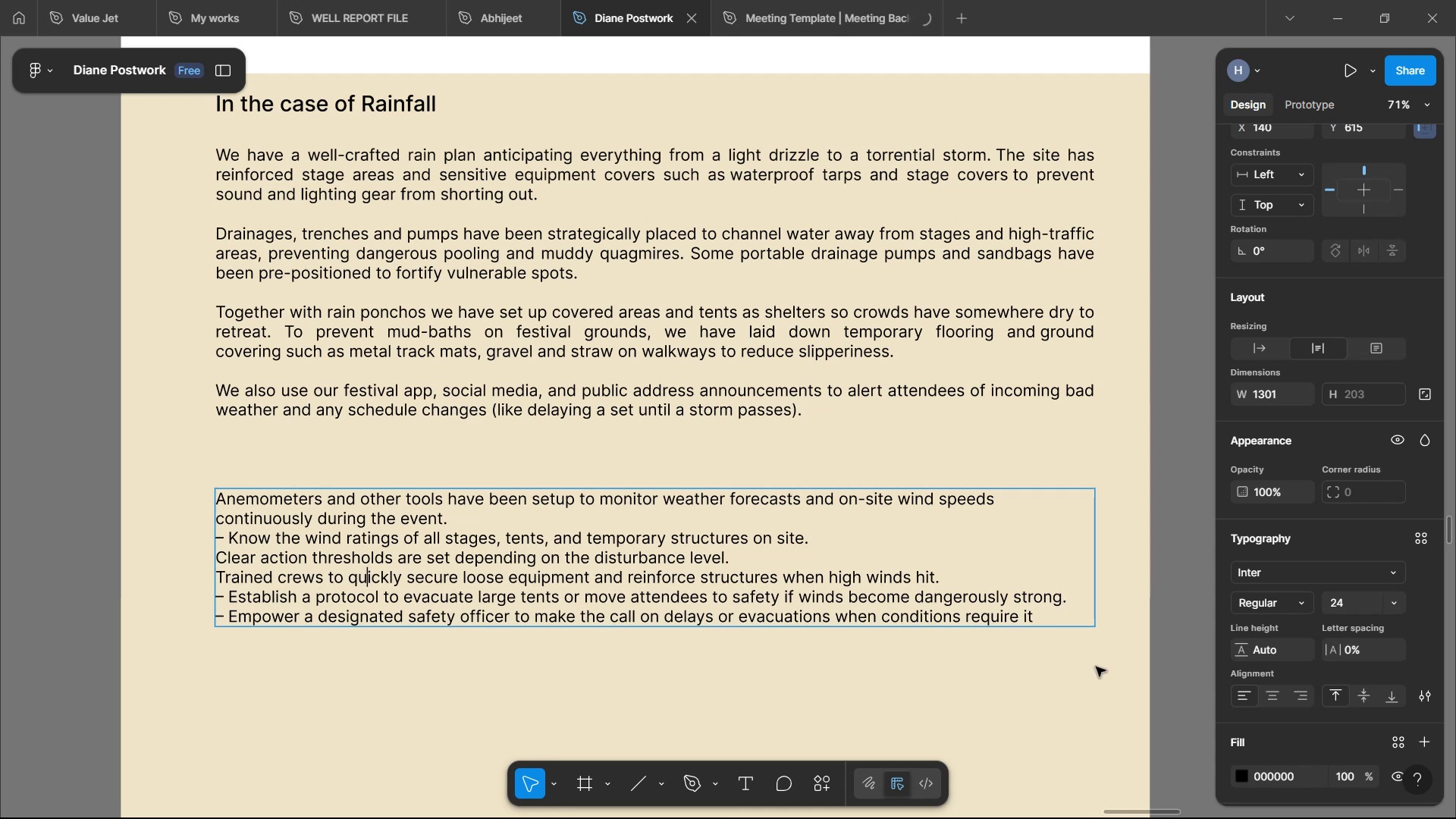 
key(ArrowLeft)
 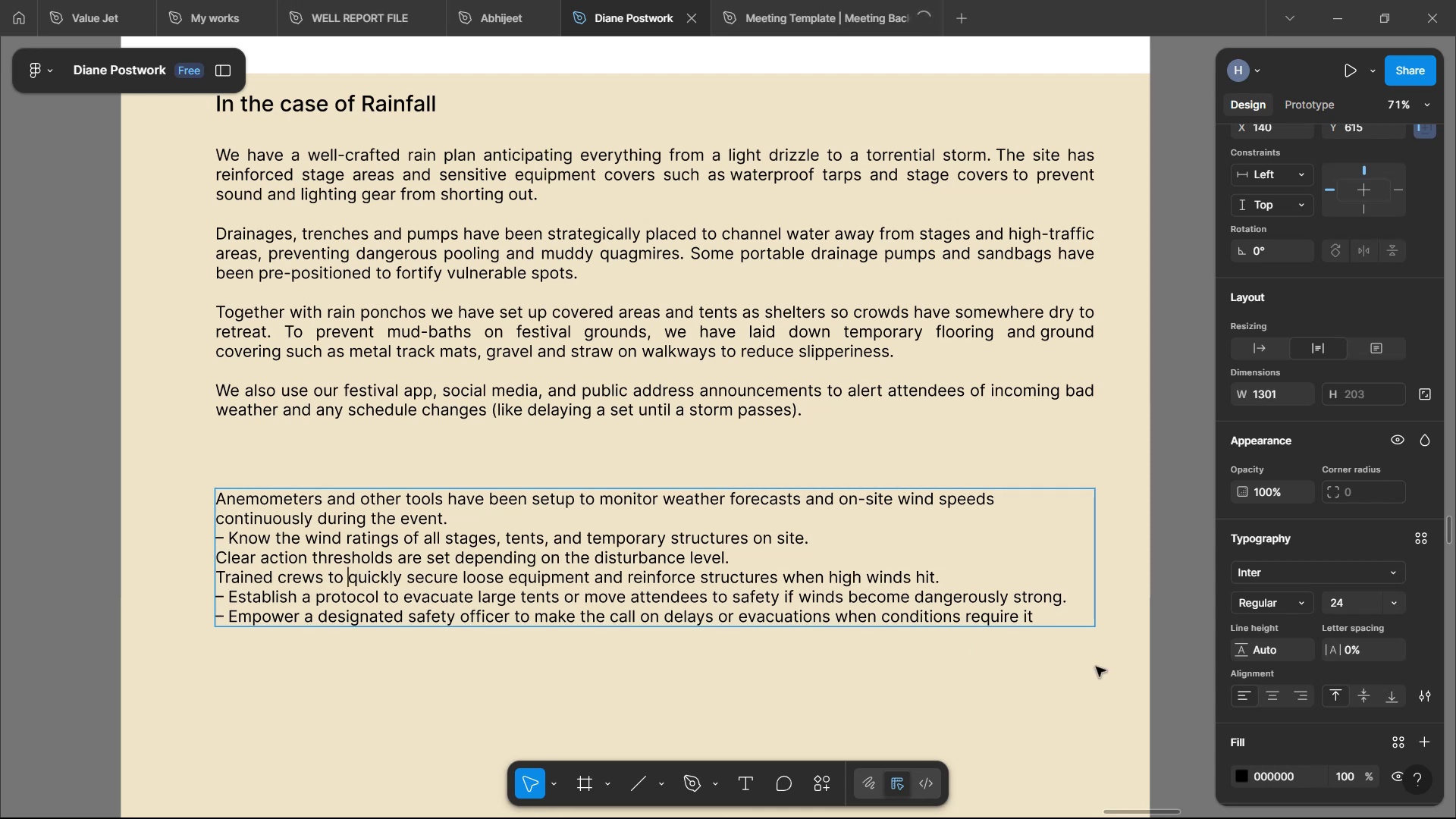 
key(ArrowLeft)
 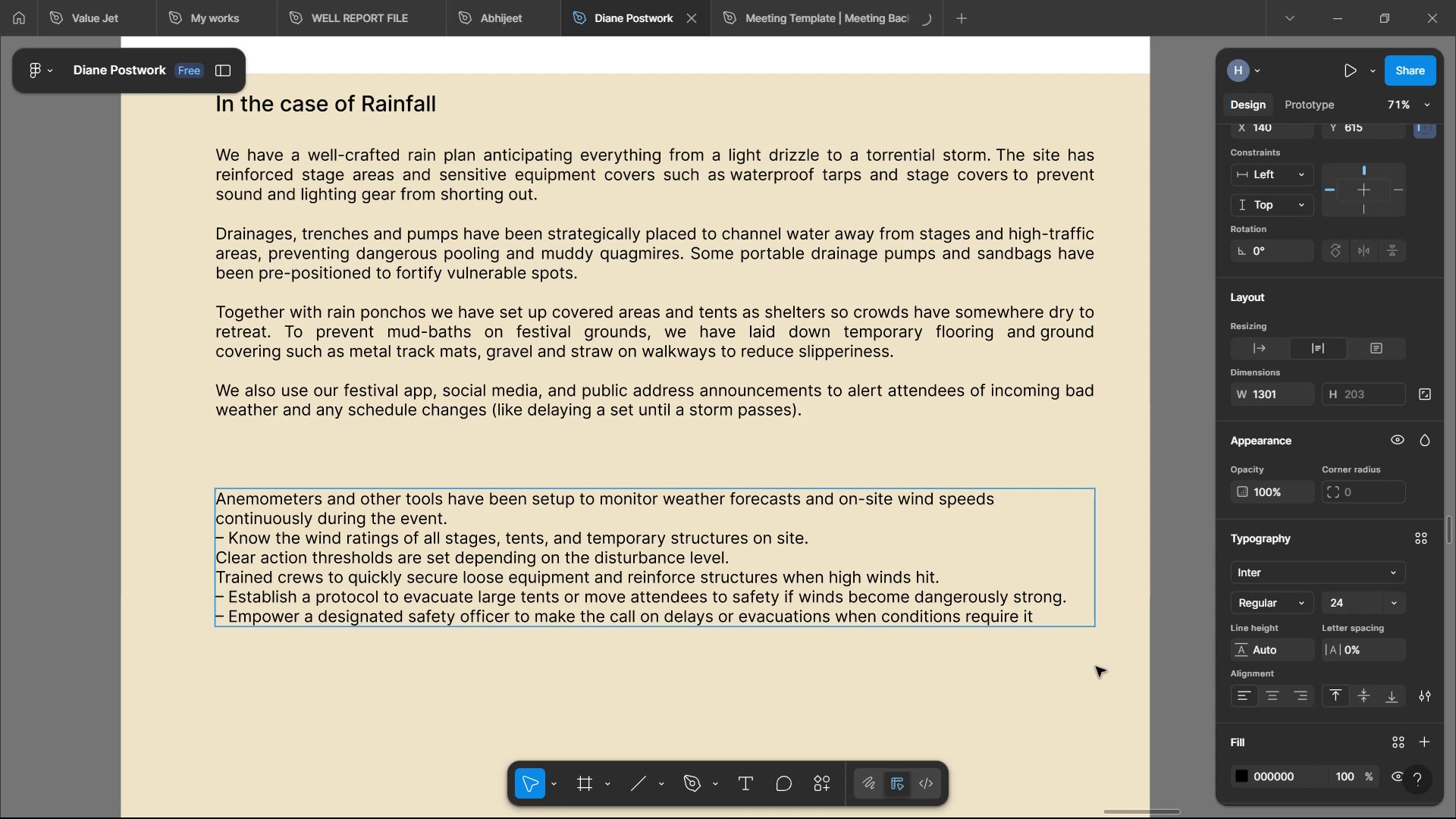 
key(ArrowLeft)
 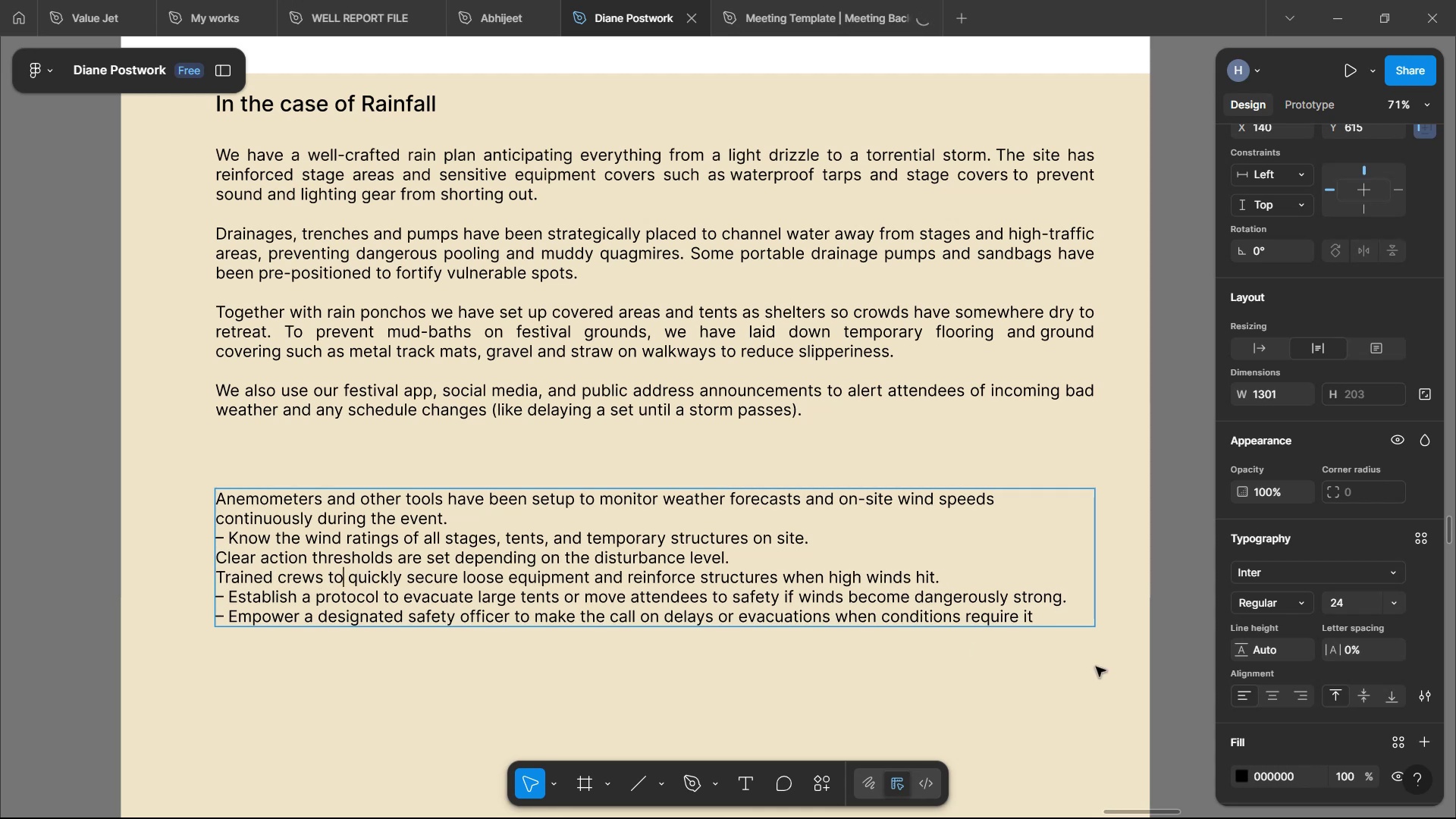 
key(ArrowLeft)
 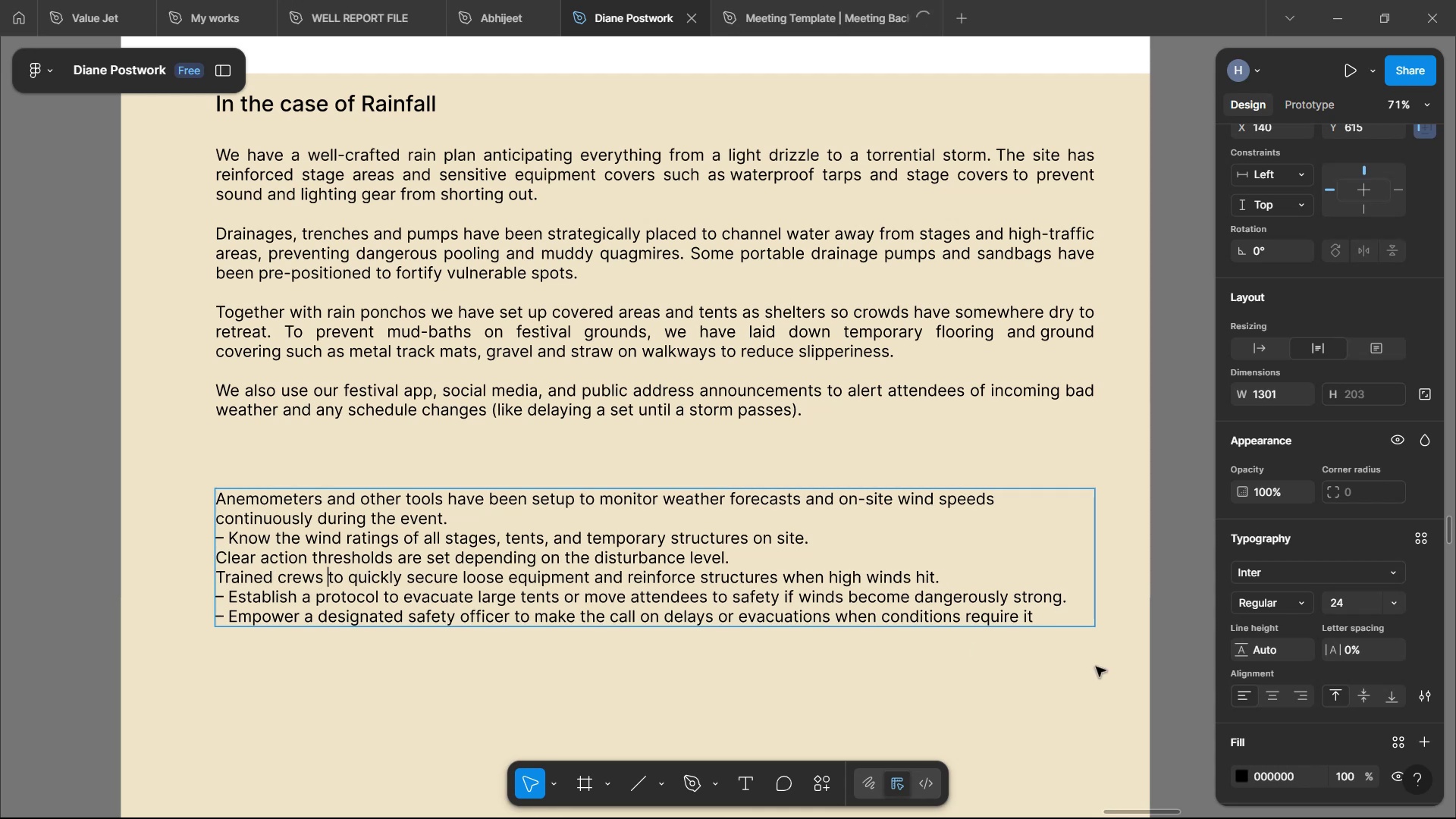 
key(ArrowLeft)
 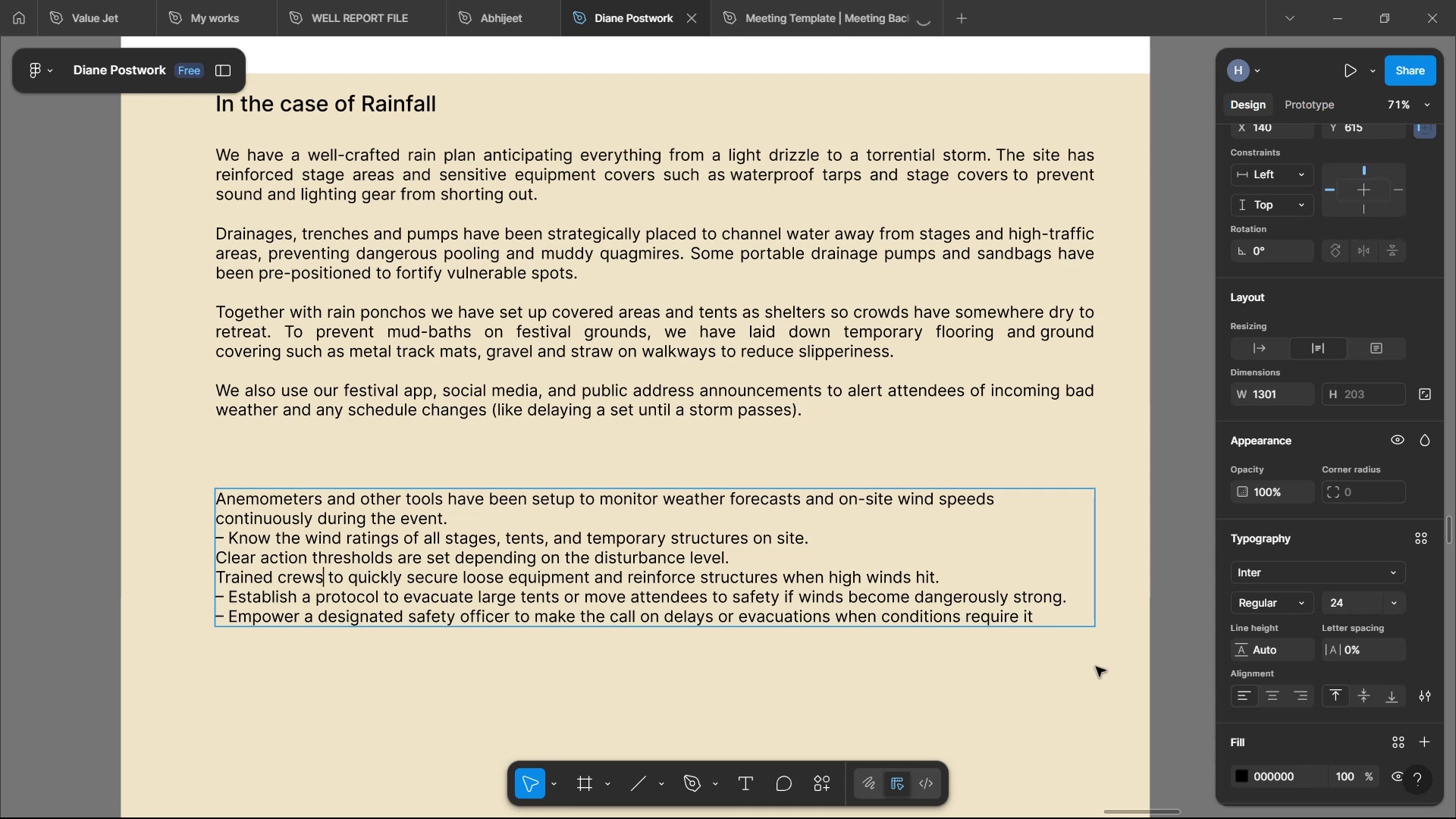 
type( are ready)
 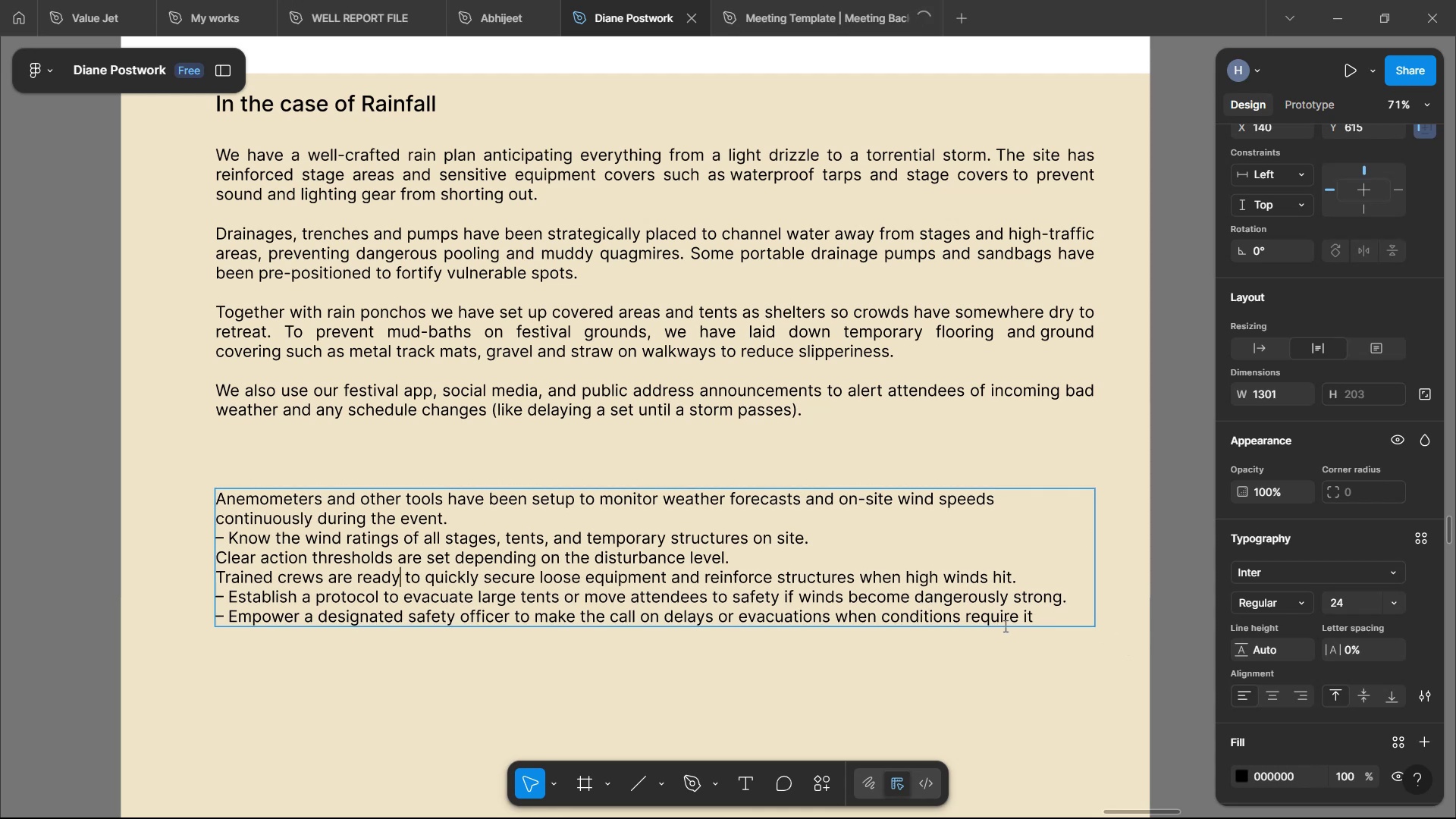 
left_click([1021, 570])
 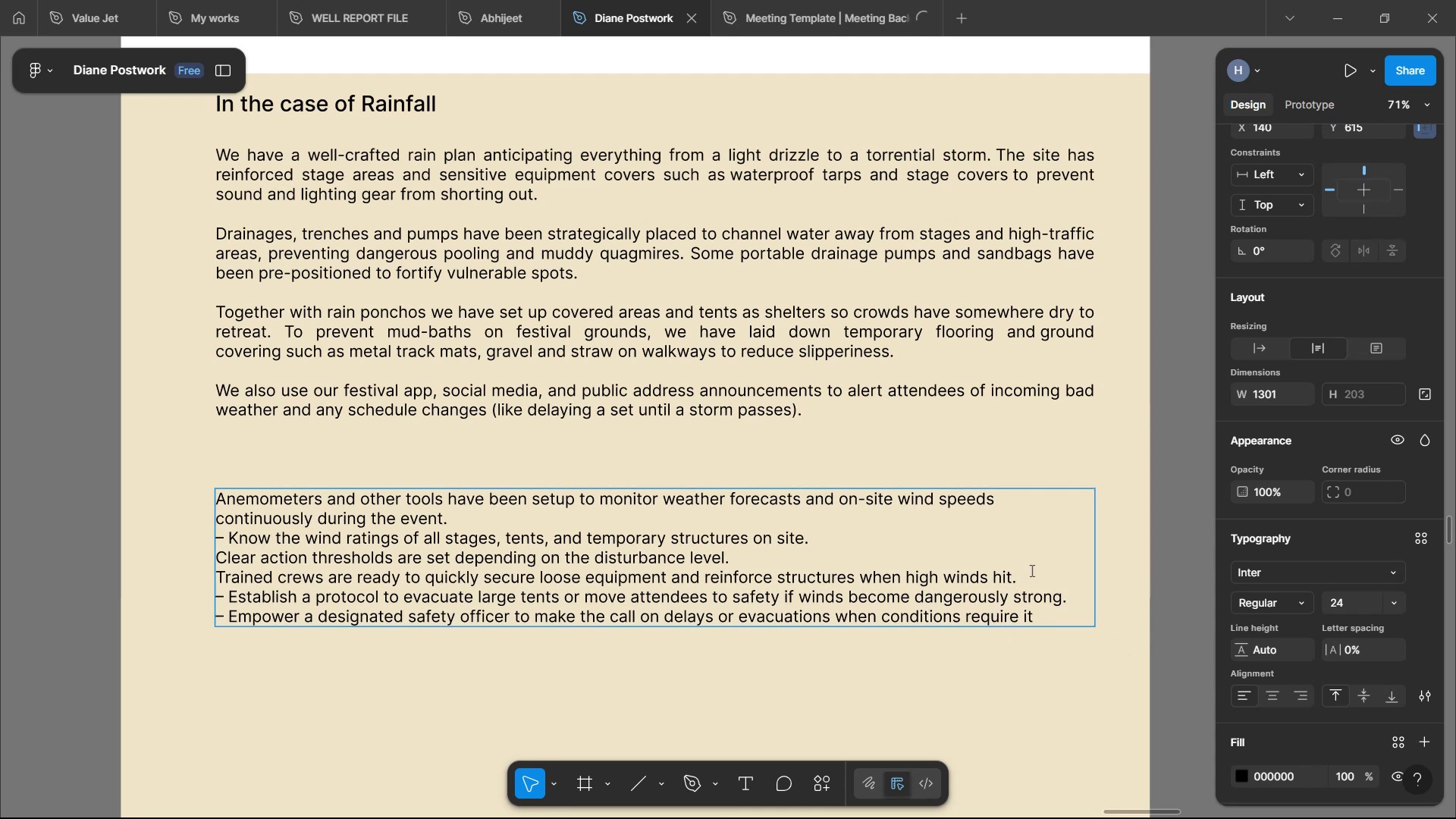 
scroll: coordinate [1009, 561], scroll_direction: down, amount: 4.0
 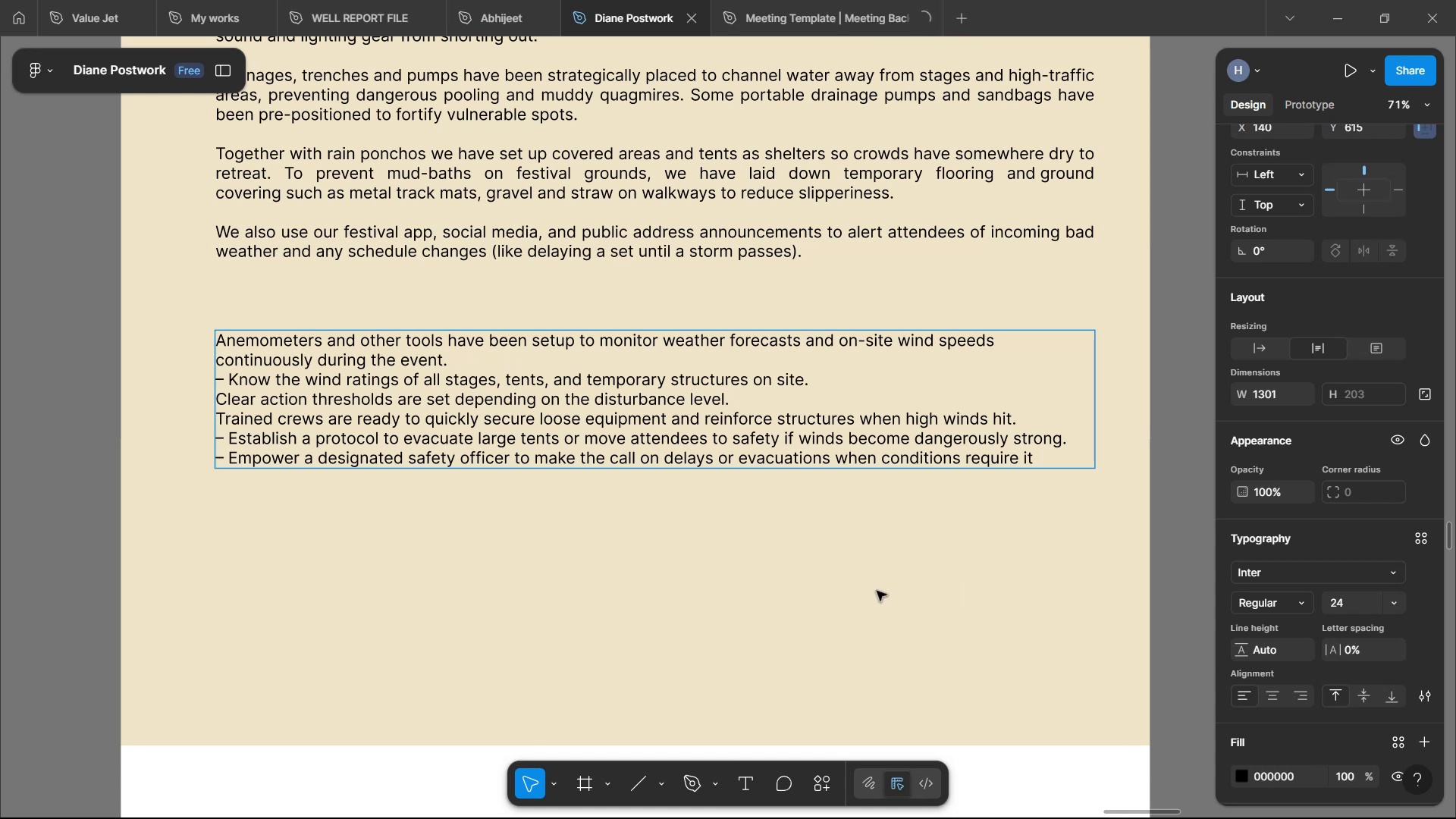 
wait(210.96)
 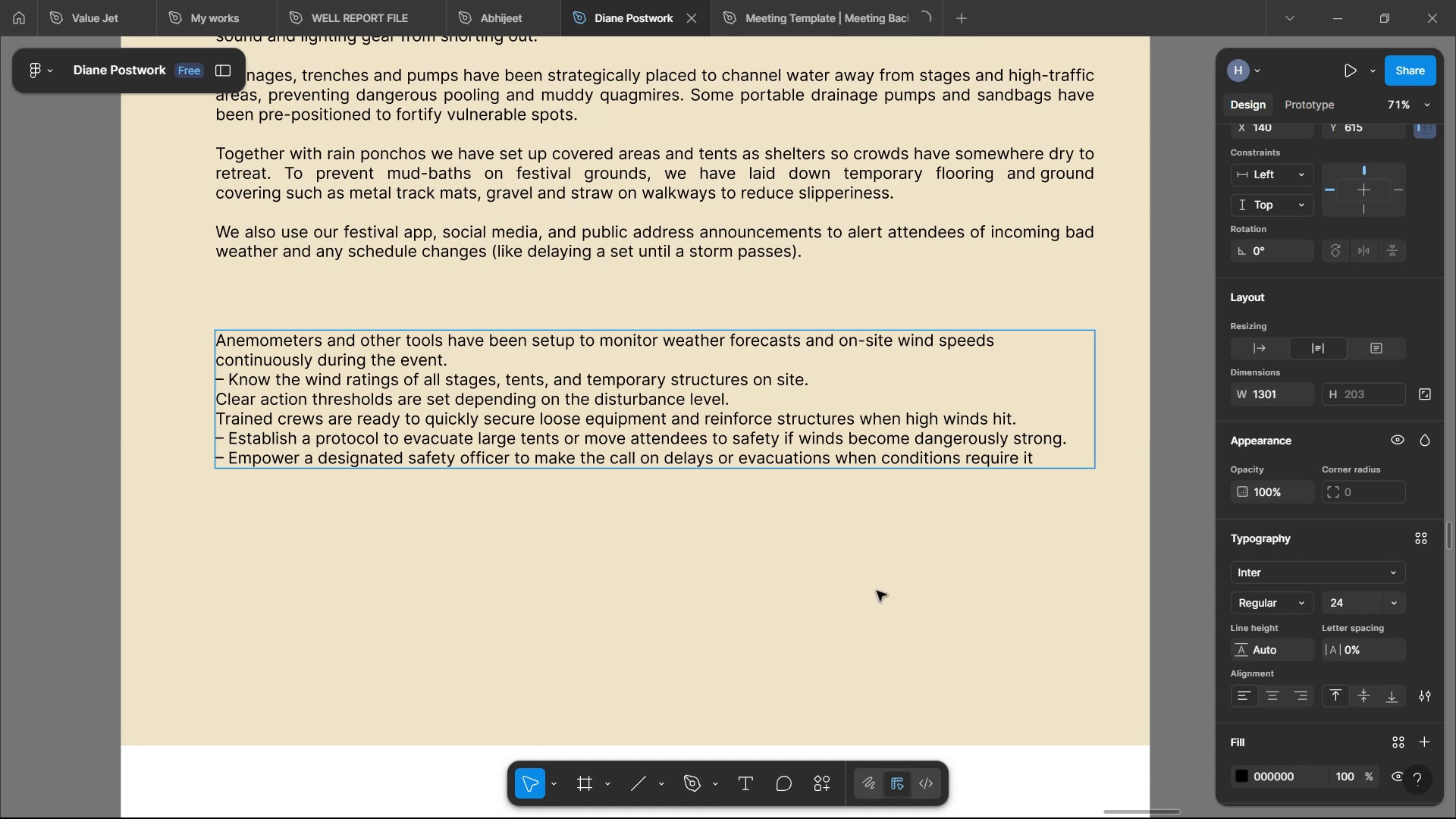 
left_click([227, 437])
 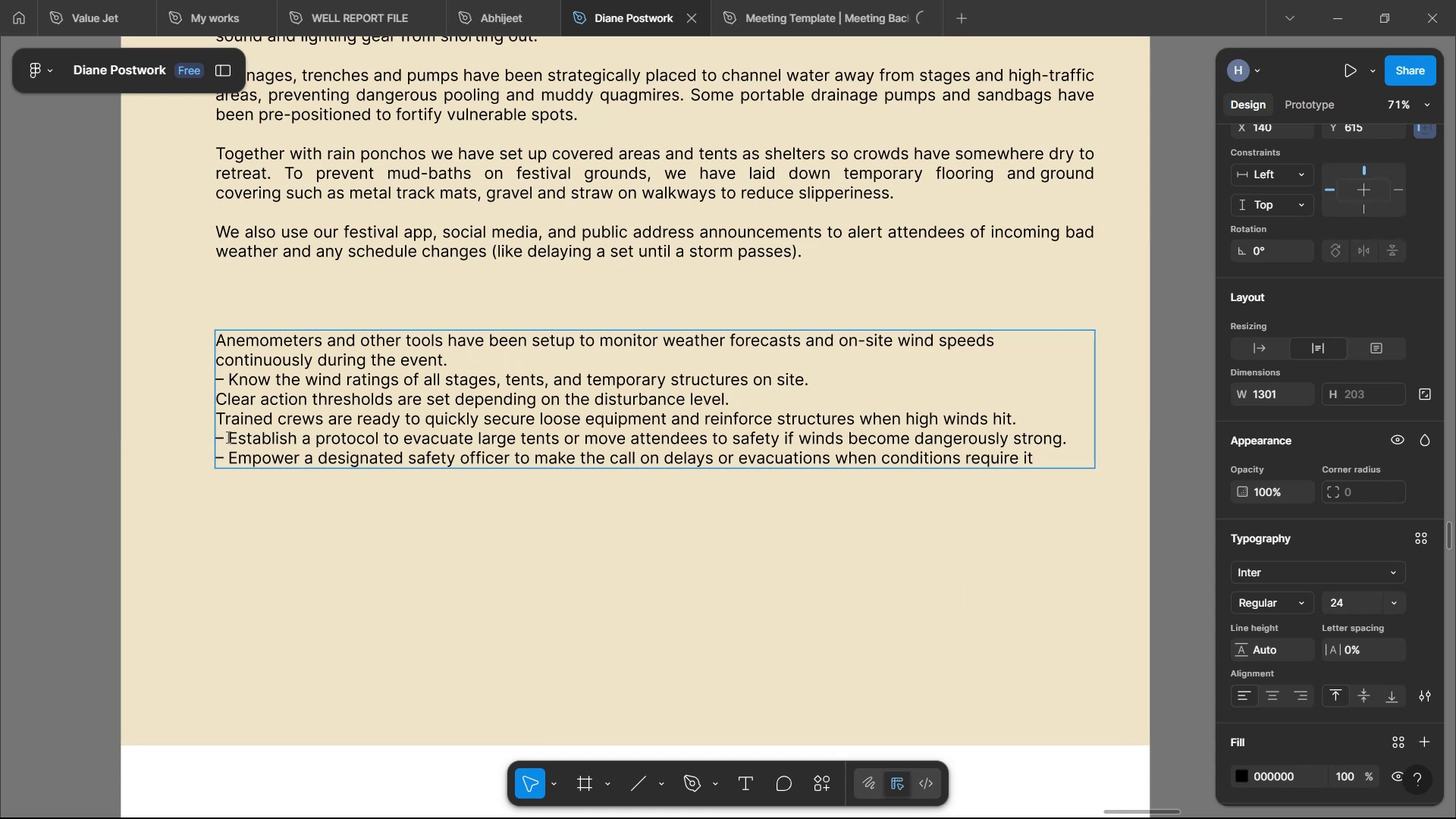 
key(Backspace)
key(Backspace)
type(We have )
 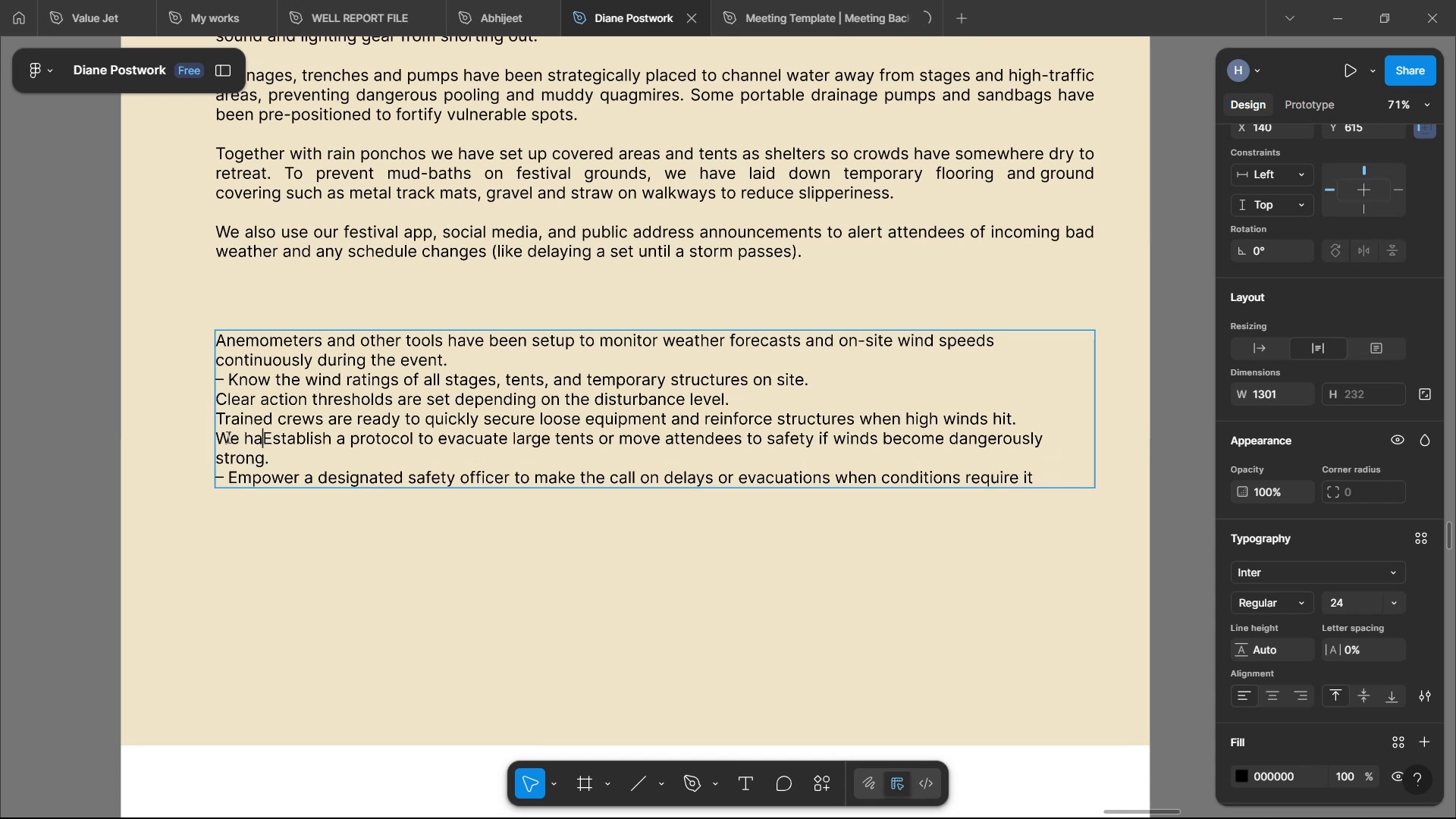 
key(ArrowRight)
 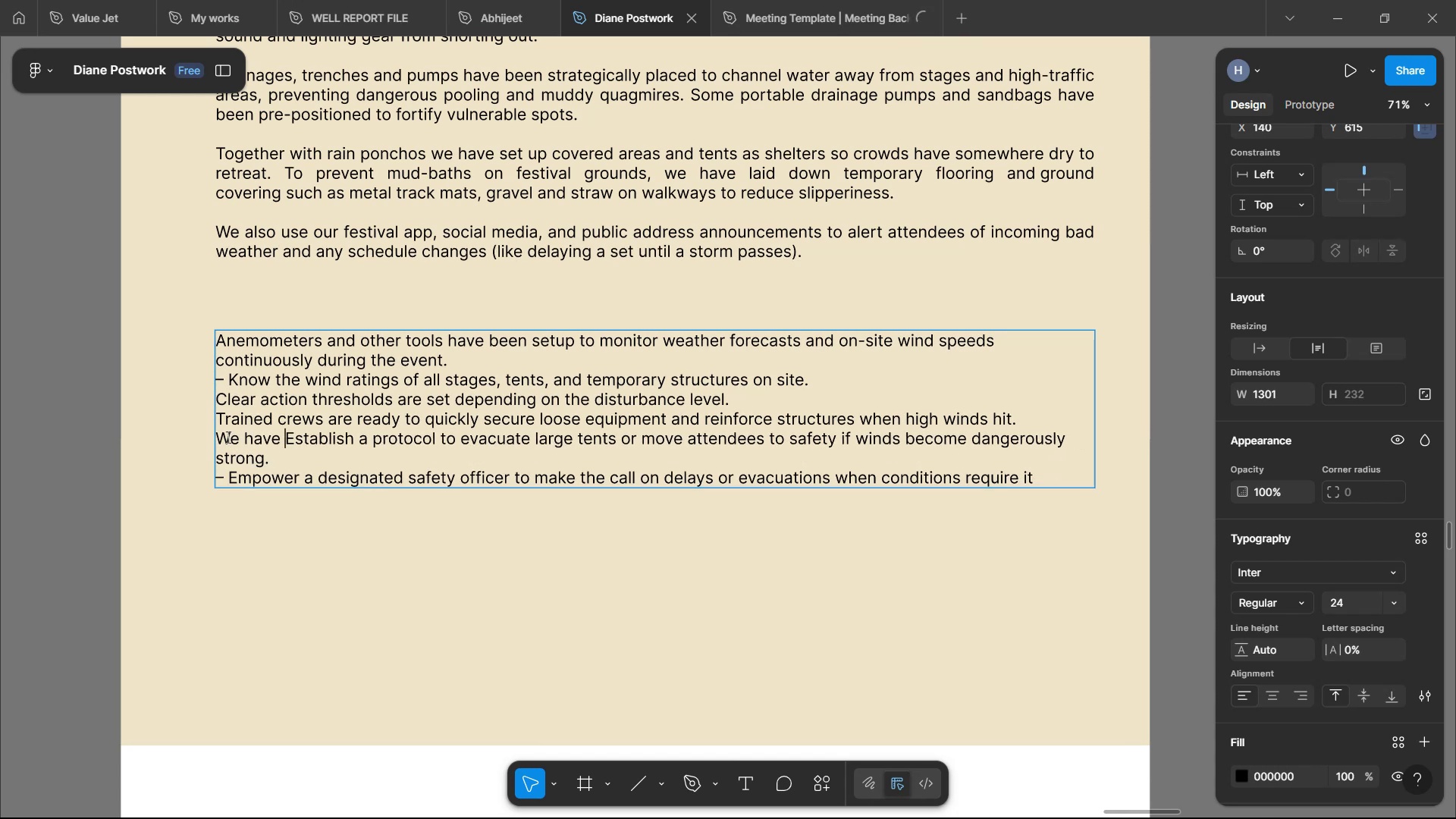 
key(Backspace)
 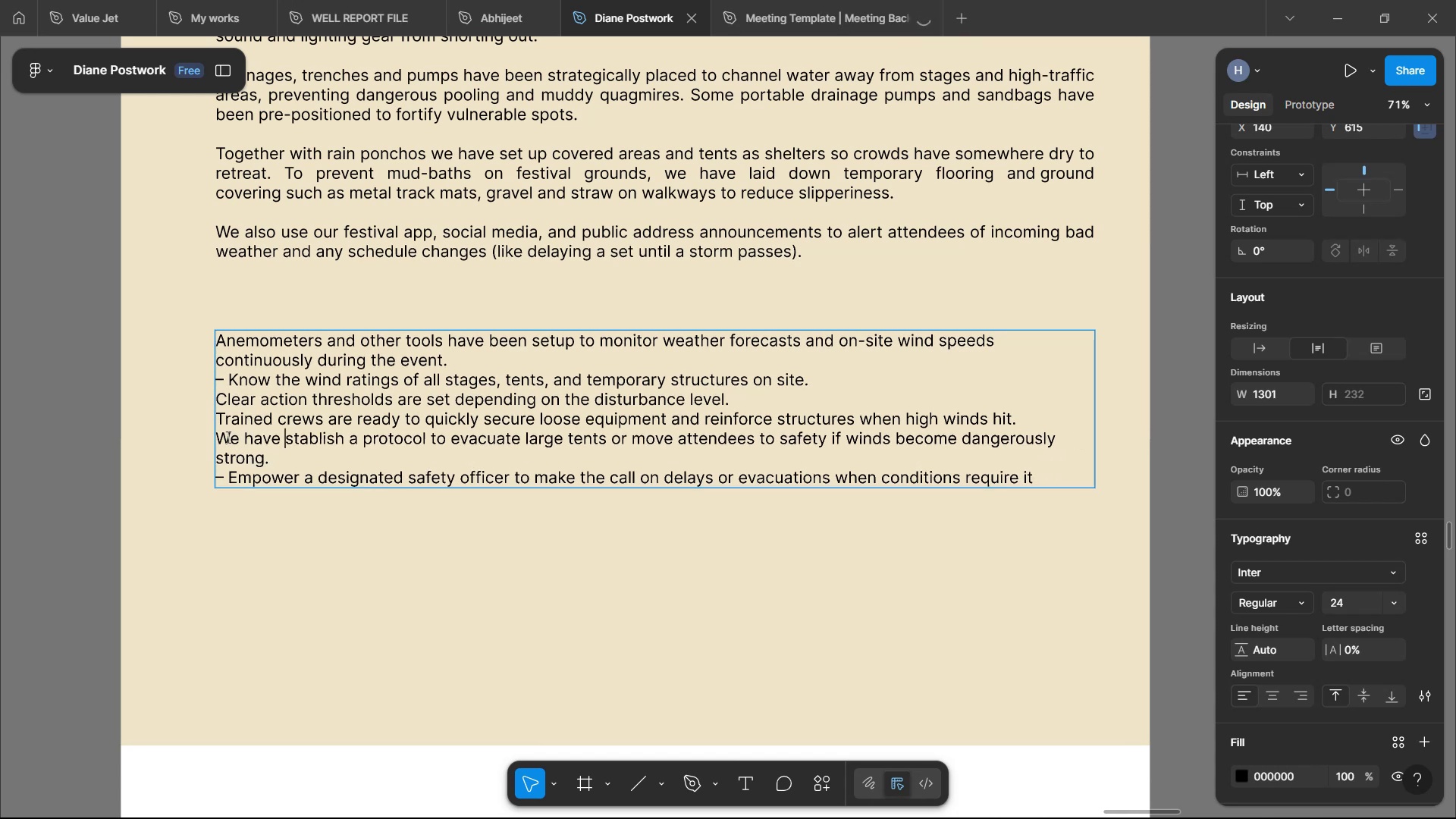 
key(E)
 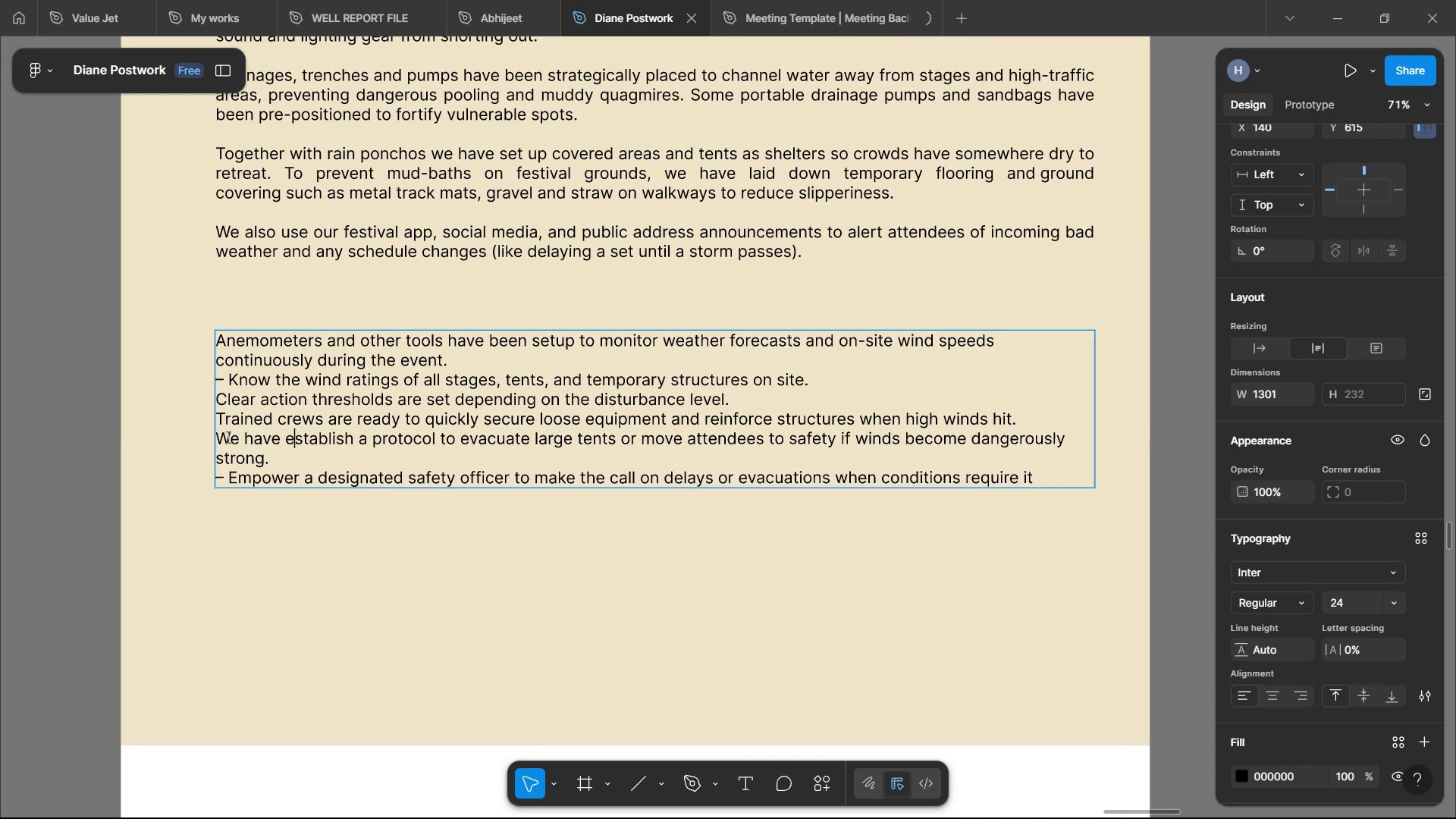 
key(ArrowRight)
 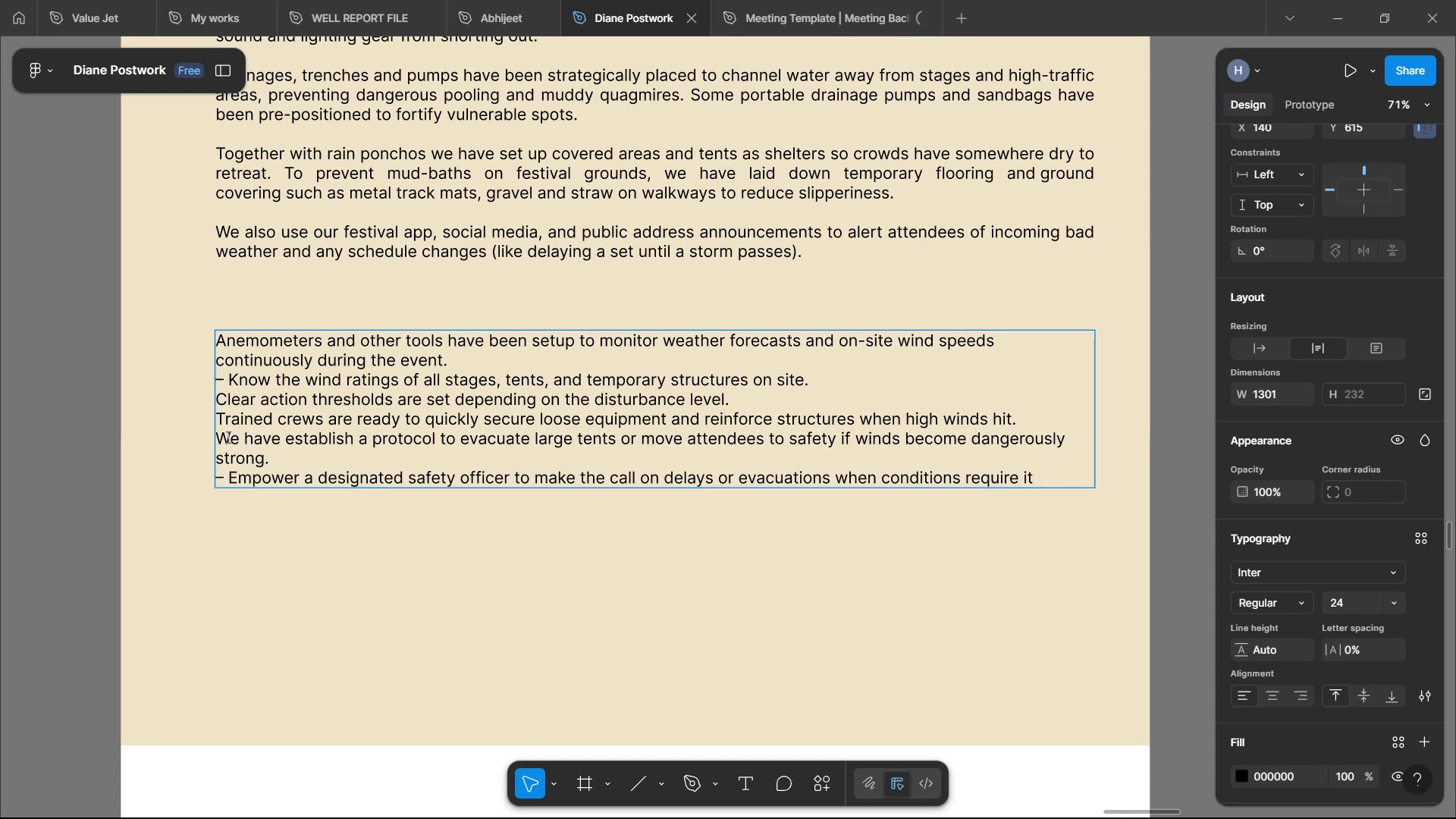 
key(ArrowRight)
 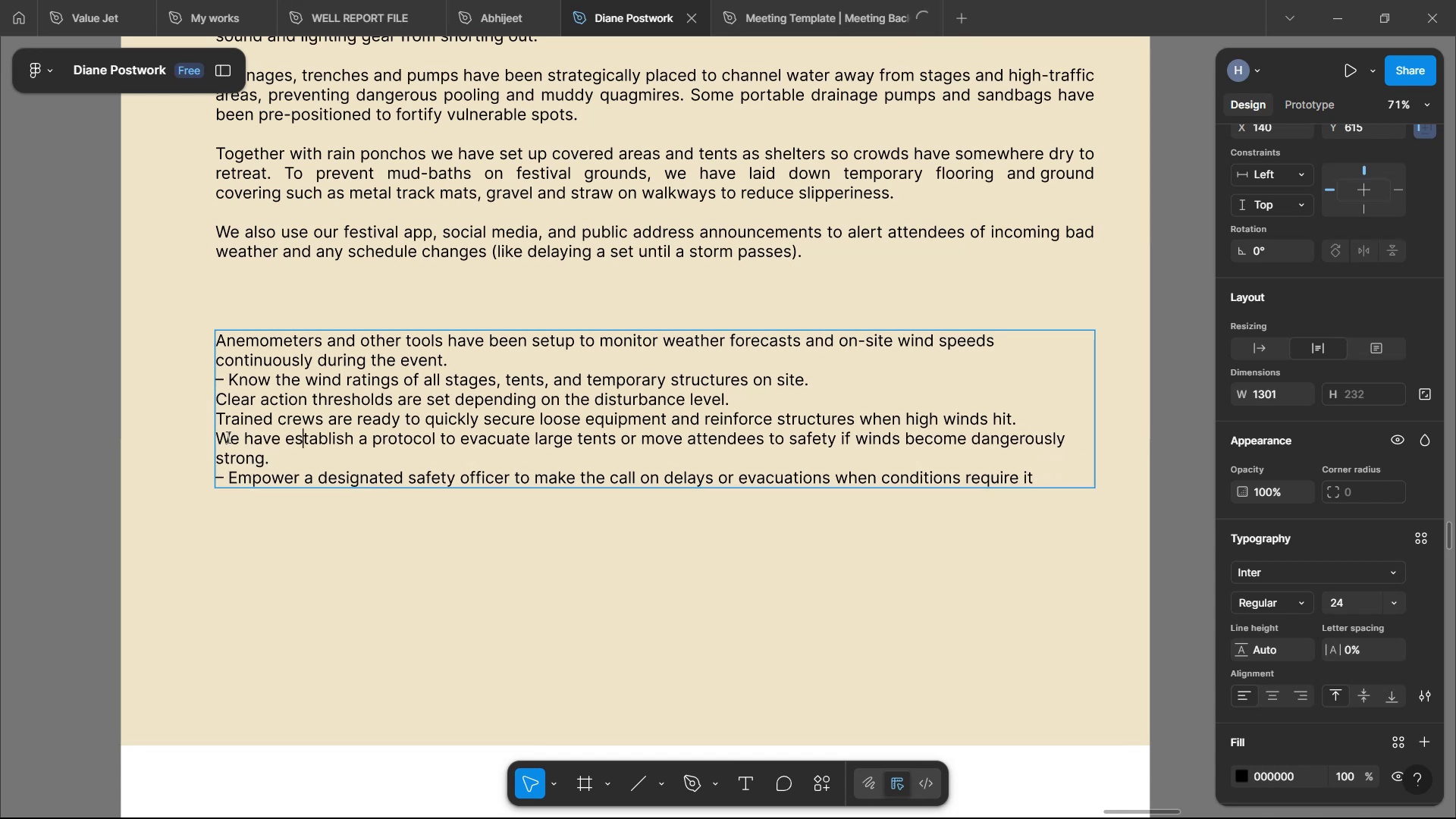 
key(ArrowRight)
 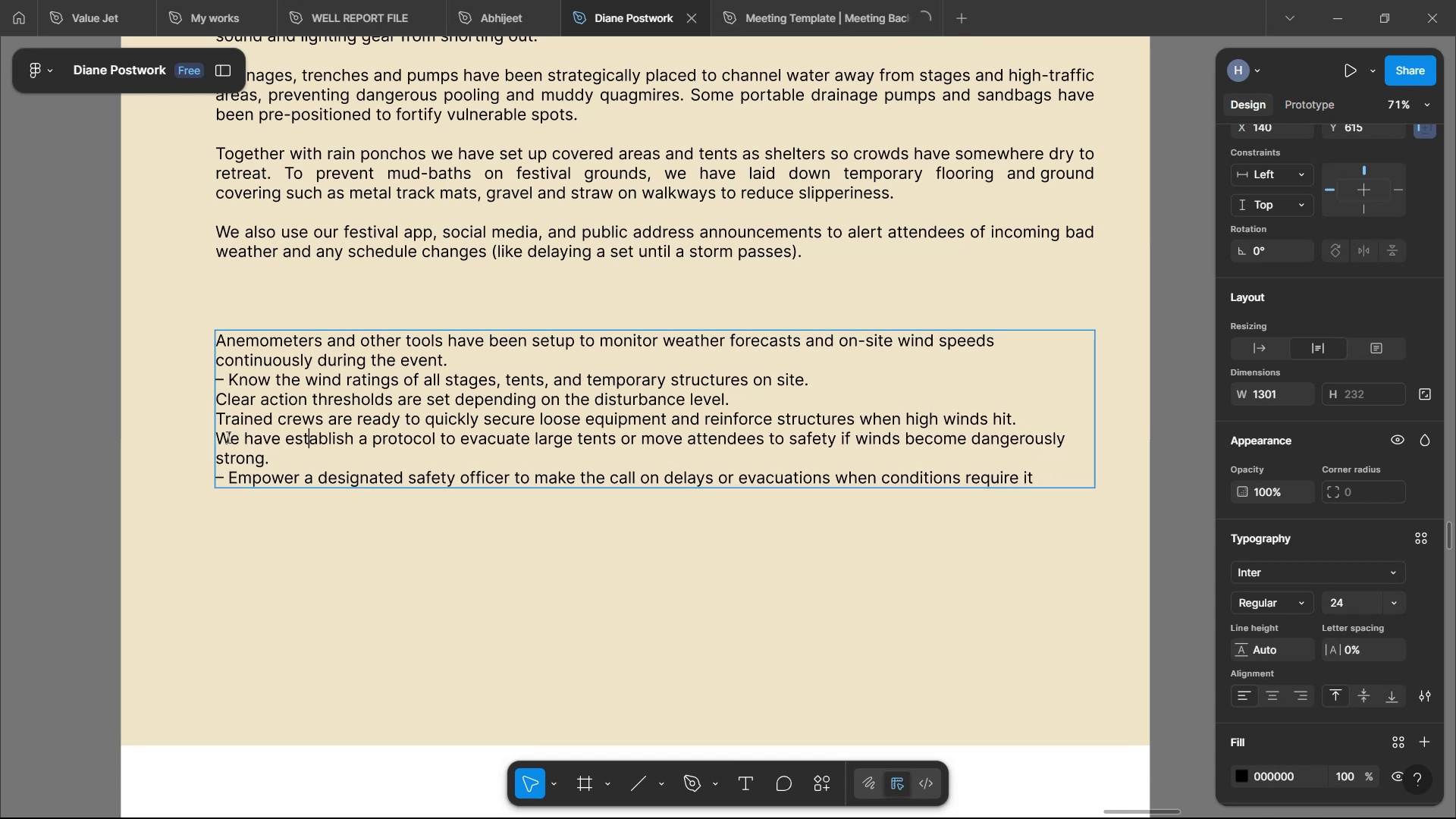 
key(ArrowRight)
 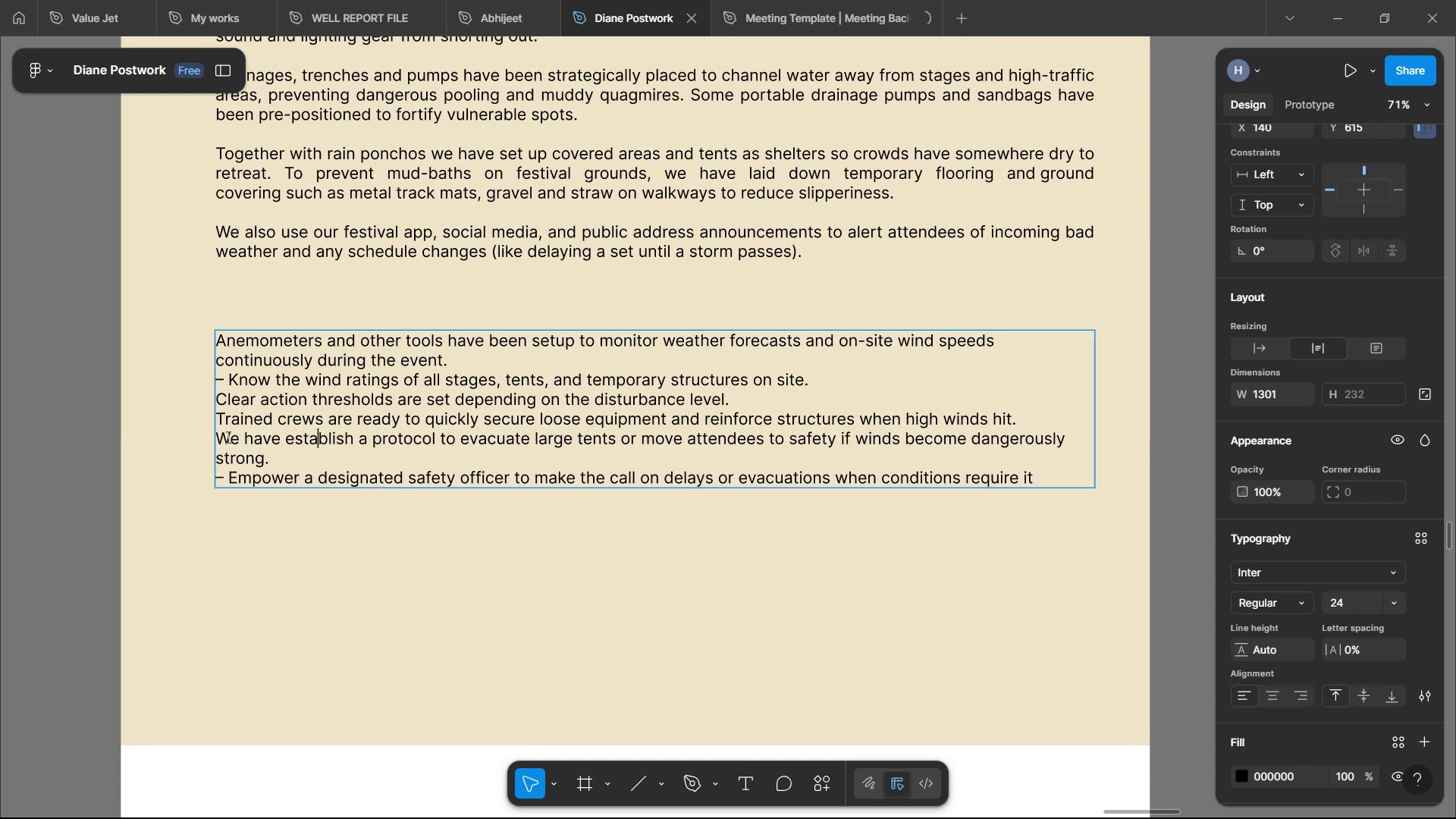 
key(ArrowRight)
 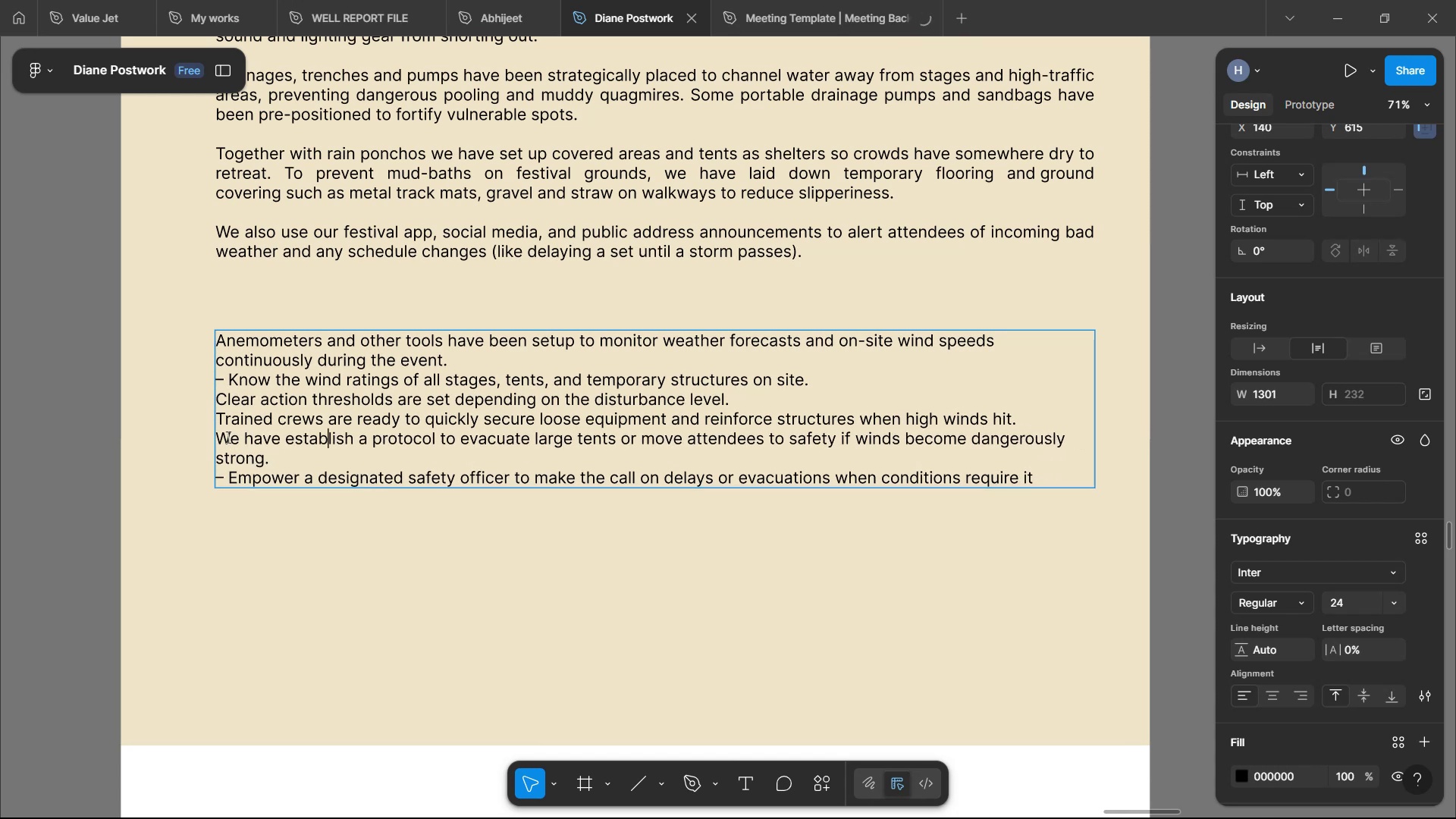 
key(ArrowRight)
 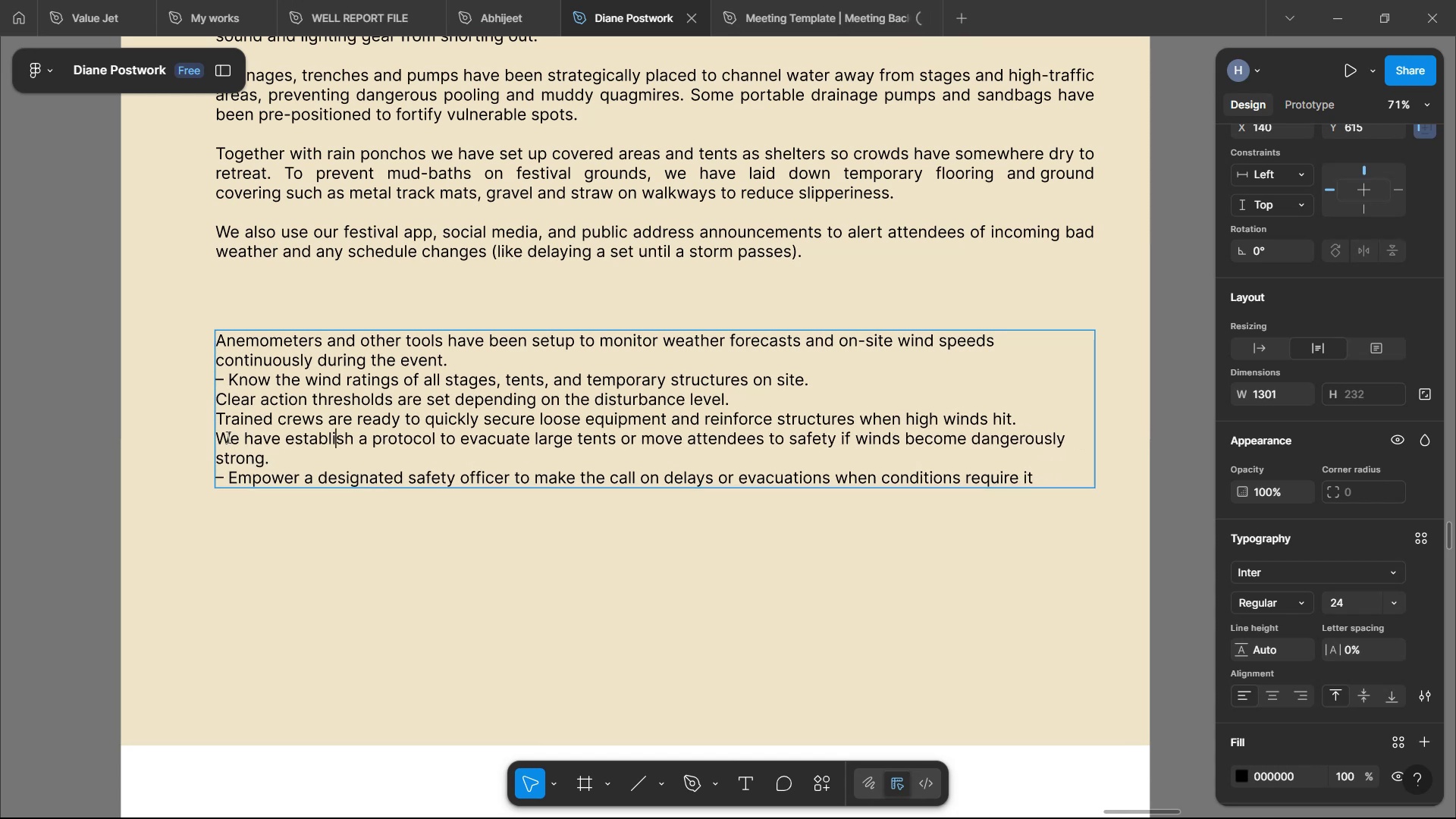 
key(ArrowRight)
 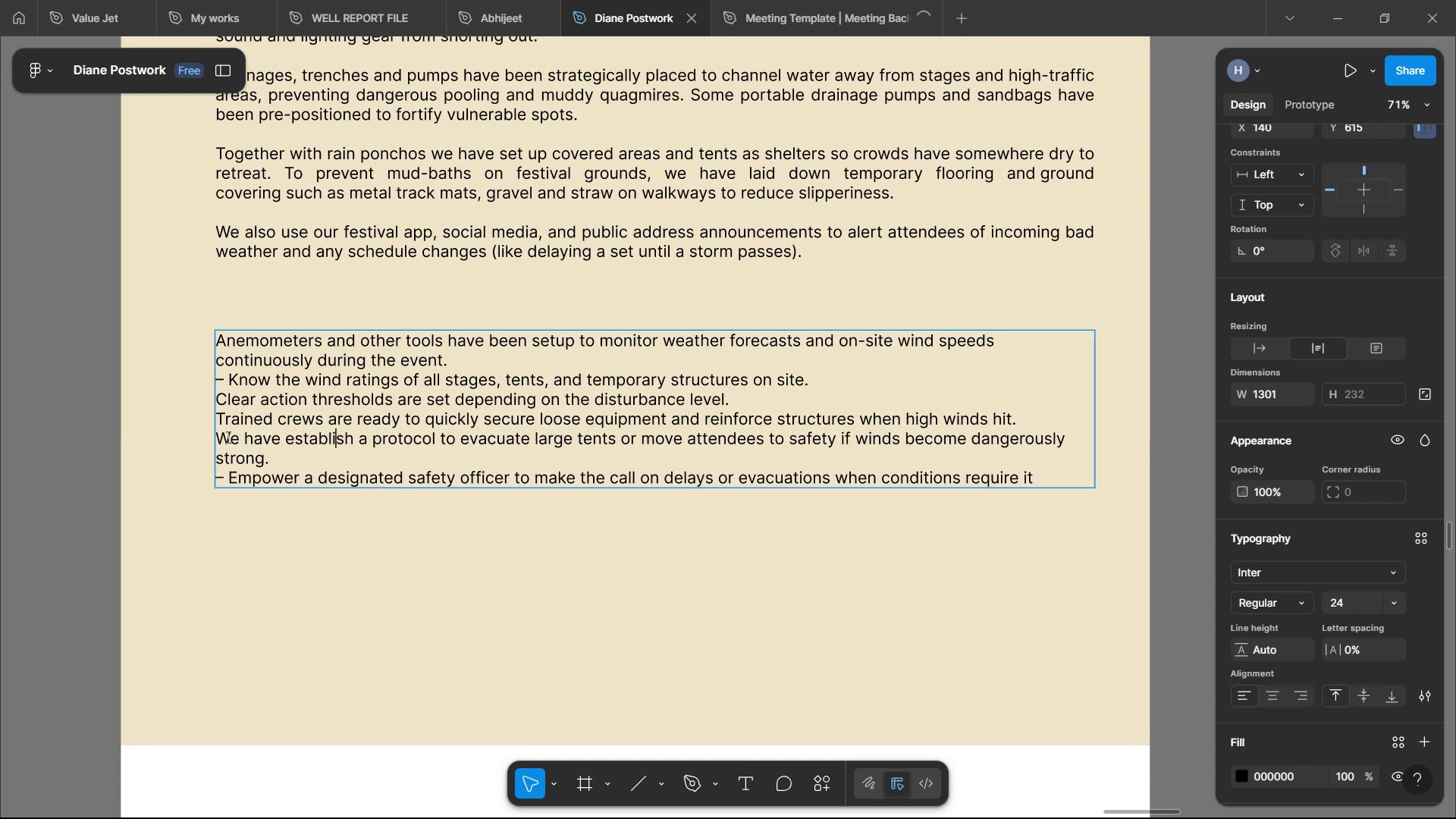 
key(ArrowRight)
 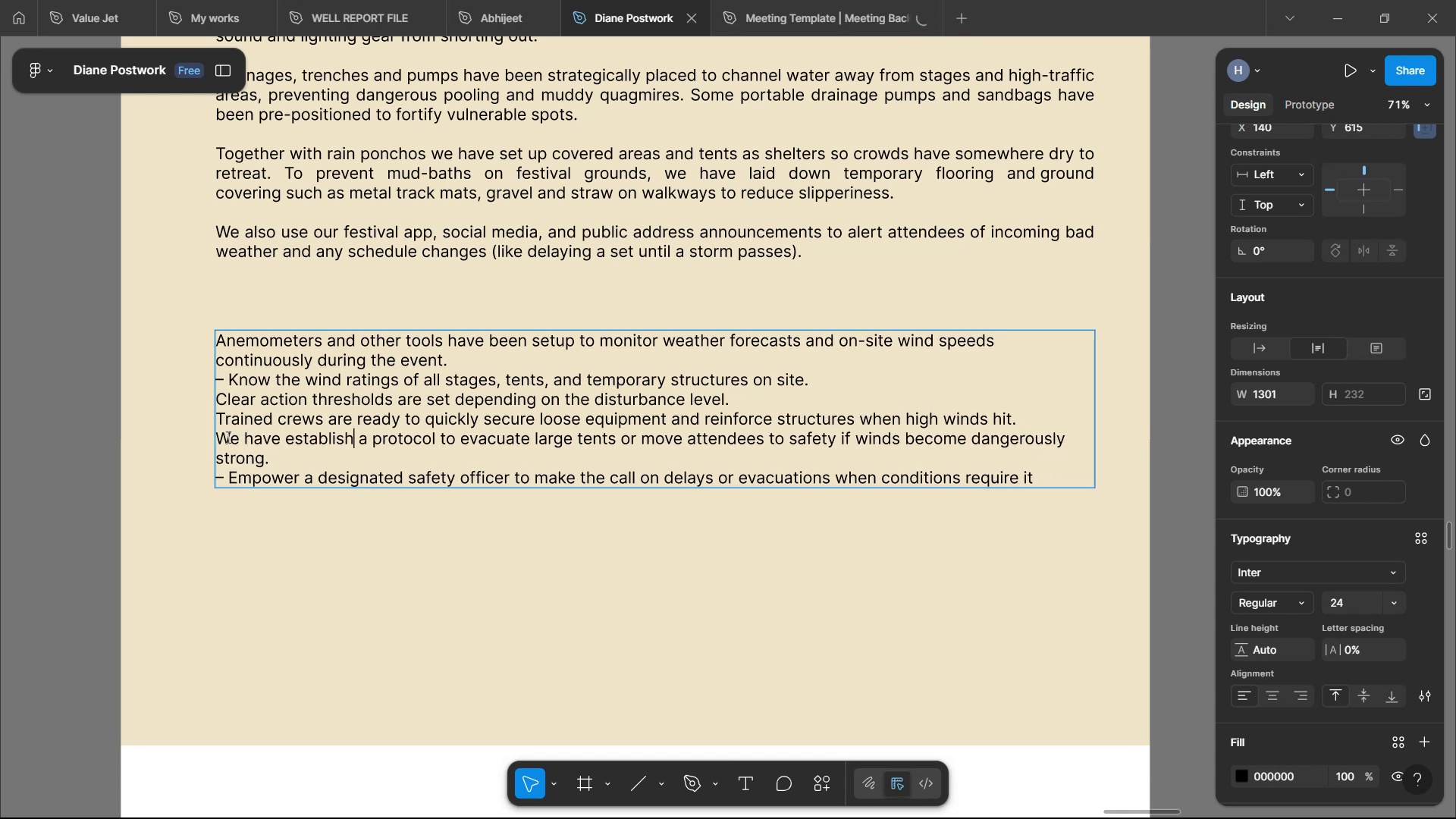 
type(ed)
 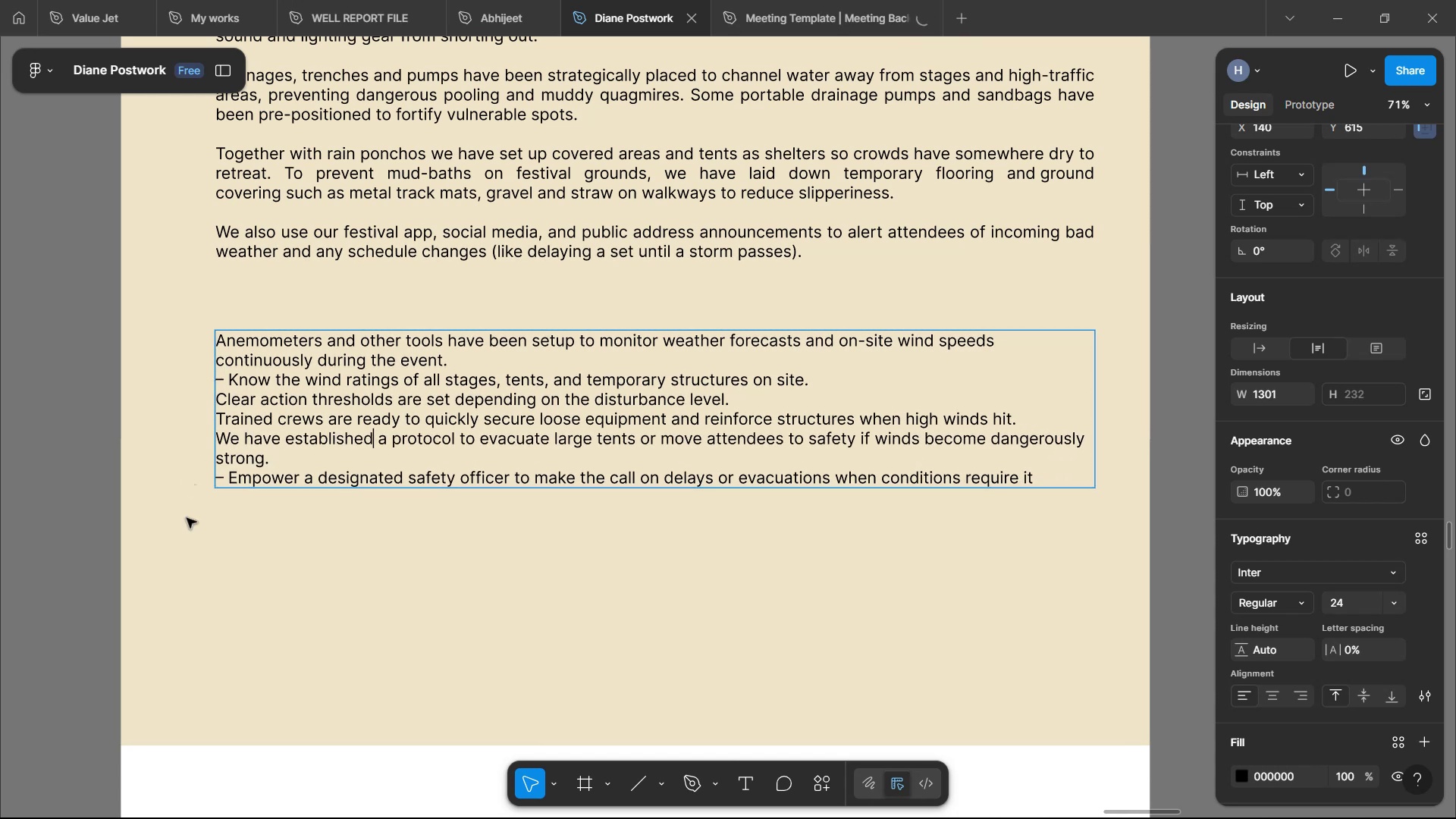 
scroll: coordinate [563, 621], scroll_direction: down, amount: 2.0
 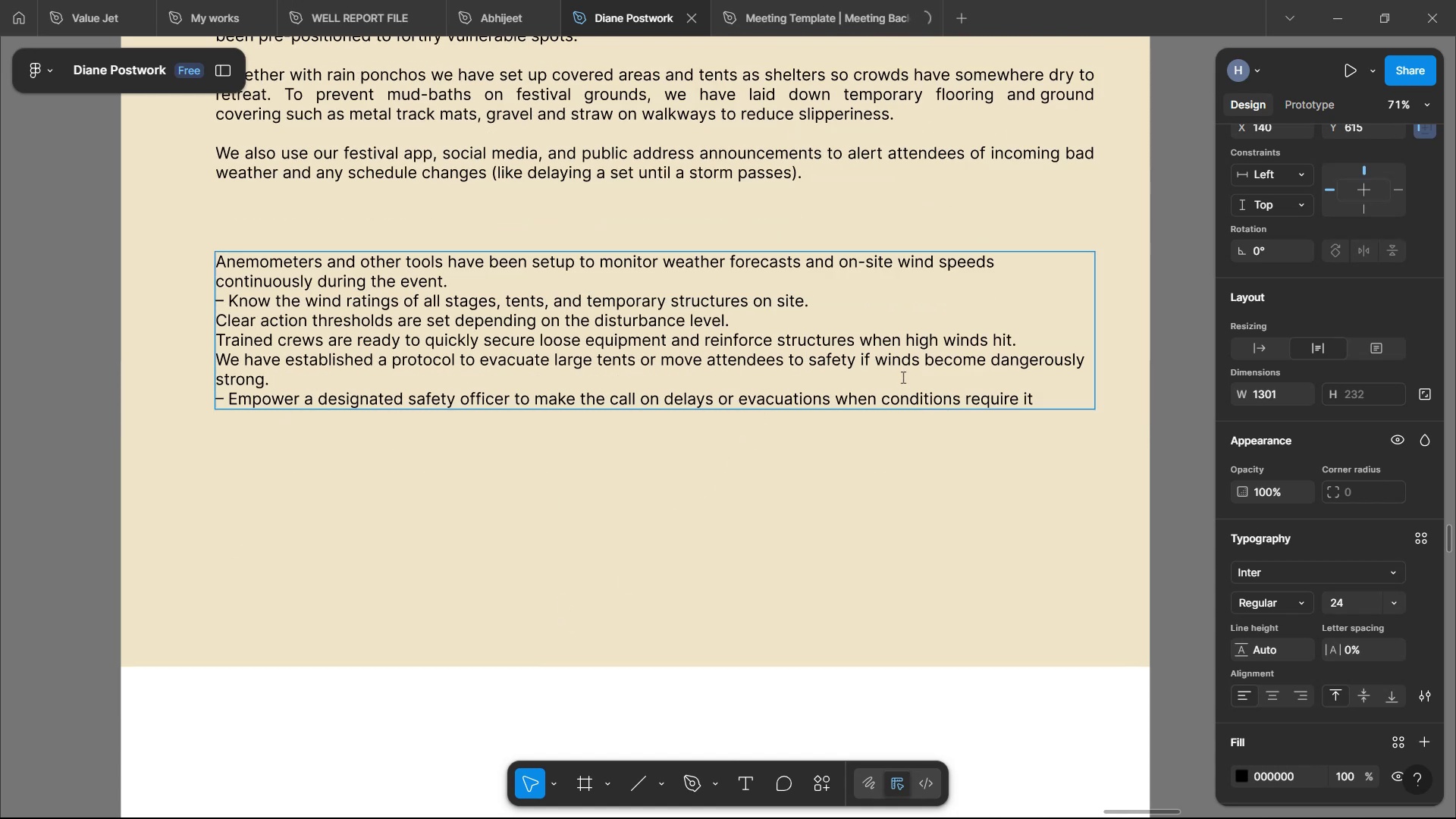 
wait(5.0)
 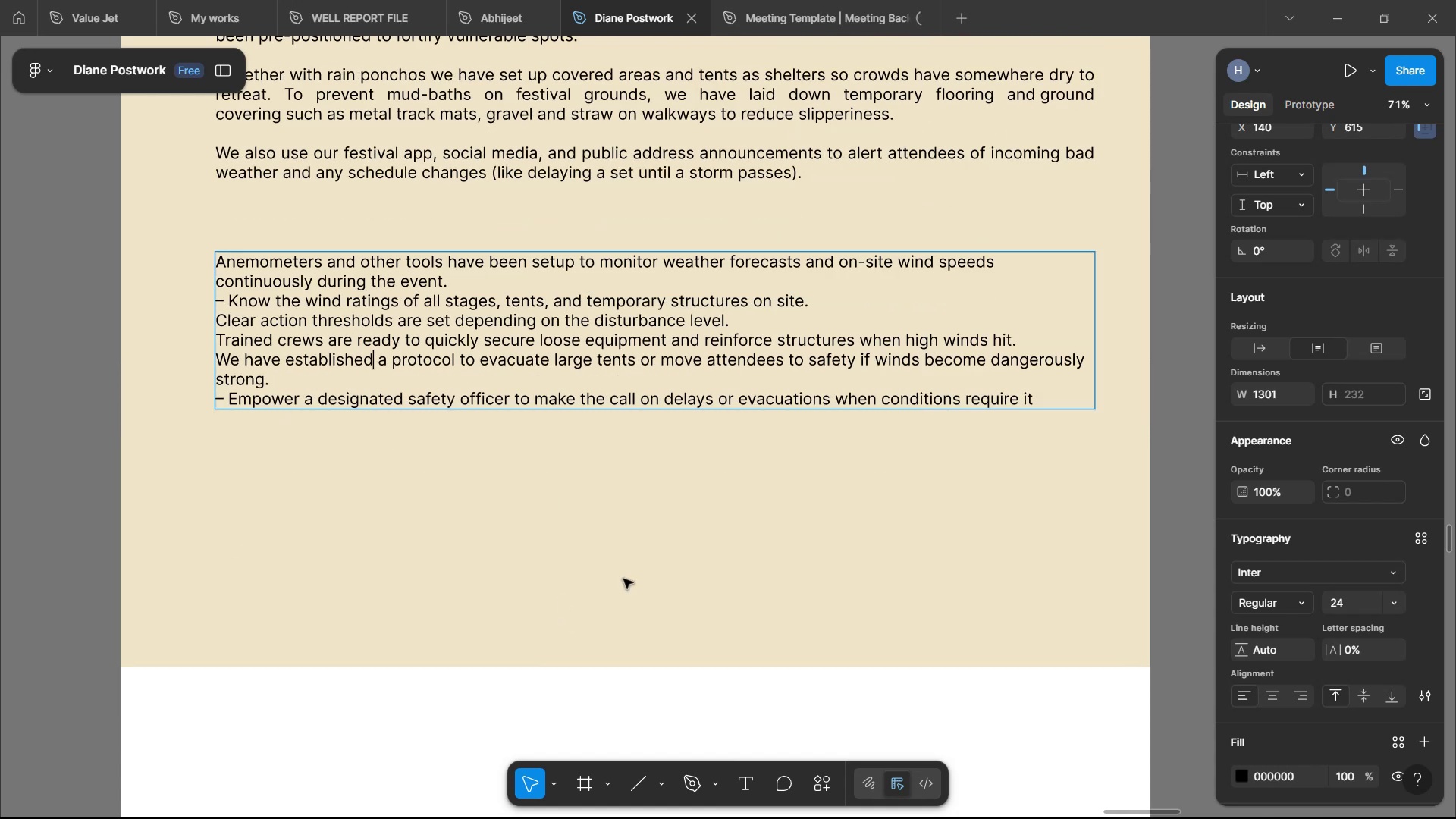 
left_click([549, 378])
 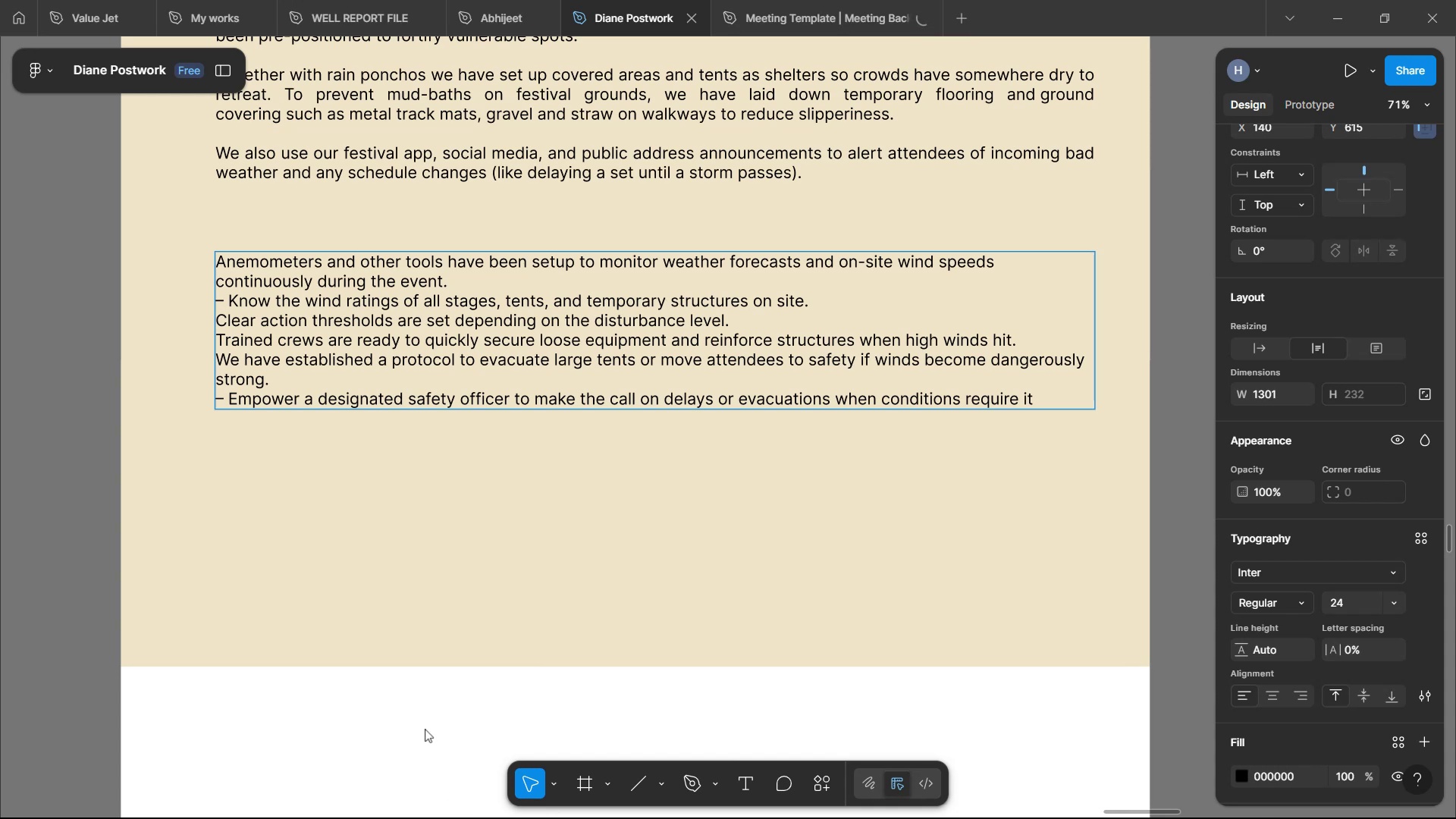 
wait(6.87)
 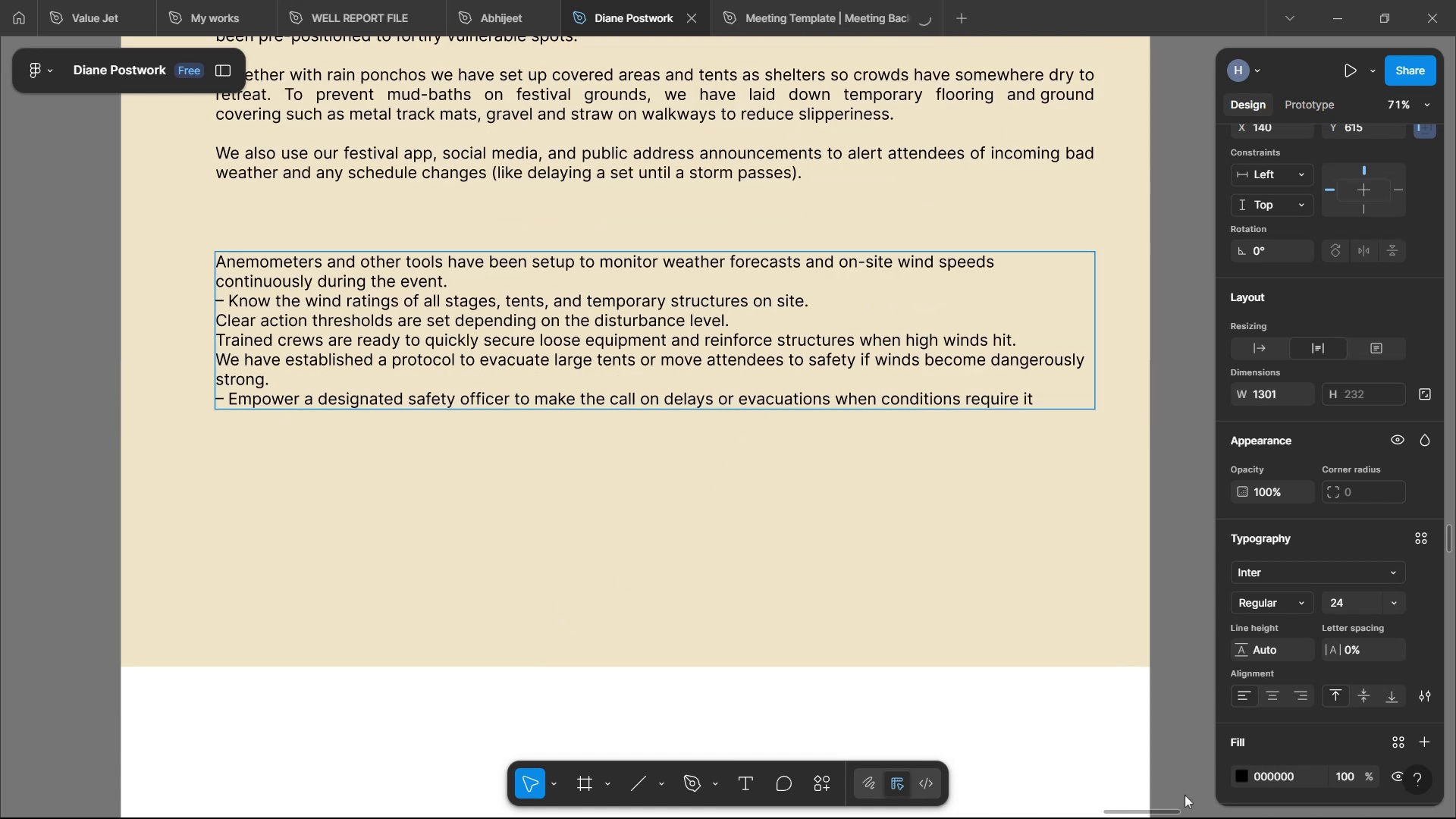 
left_click([425, 729])
 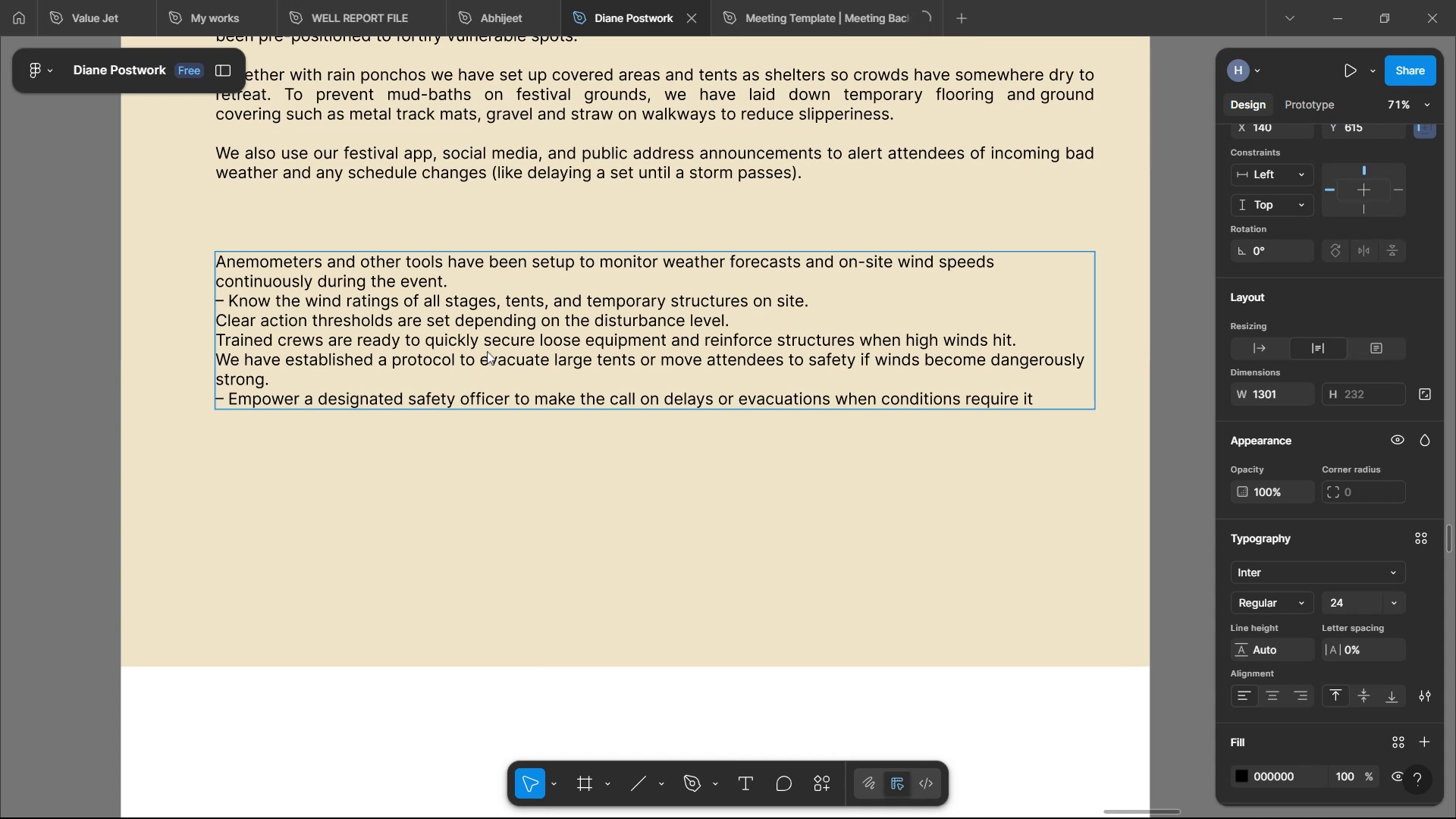 
scroll: coordinate [458, 377], scroll_direction: up, amount: 11.0
 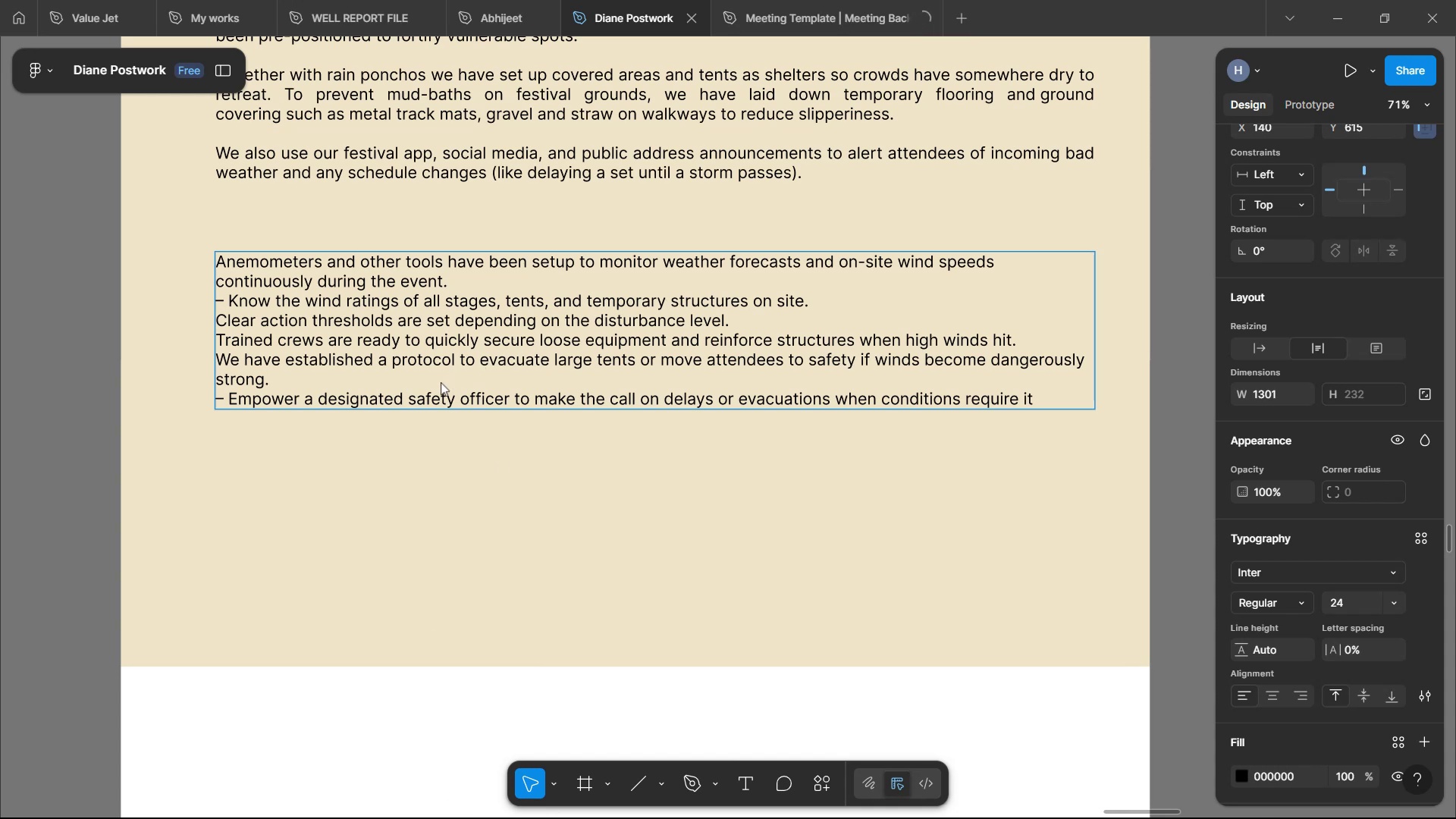 
left_click([443, 347])
 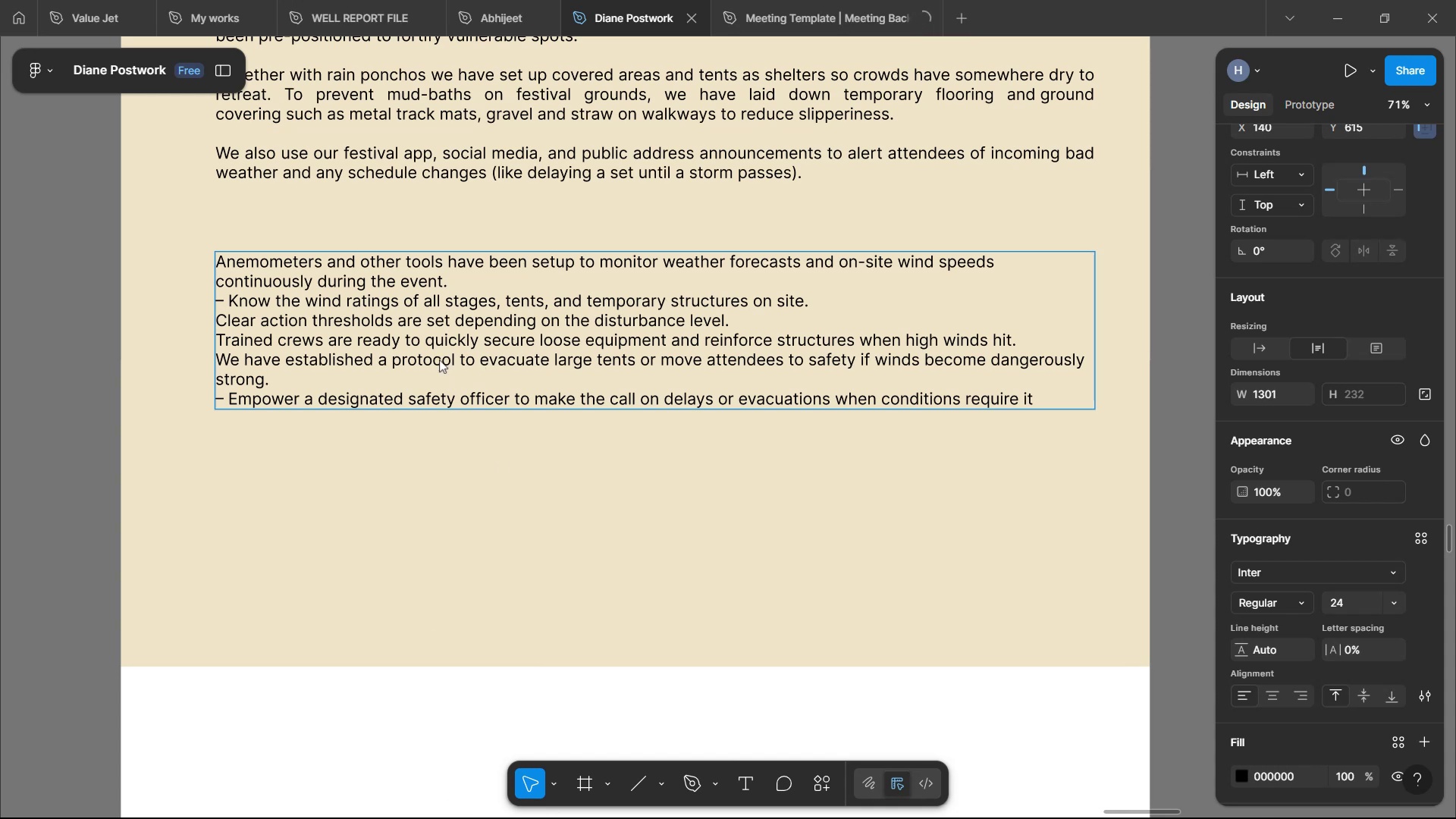 
scroll: coordinate [439, 359], scroll_direction: up, amount: 9.0
 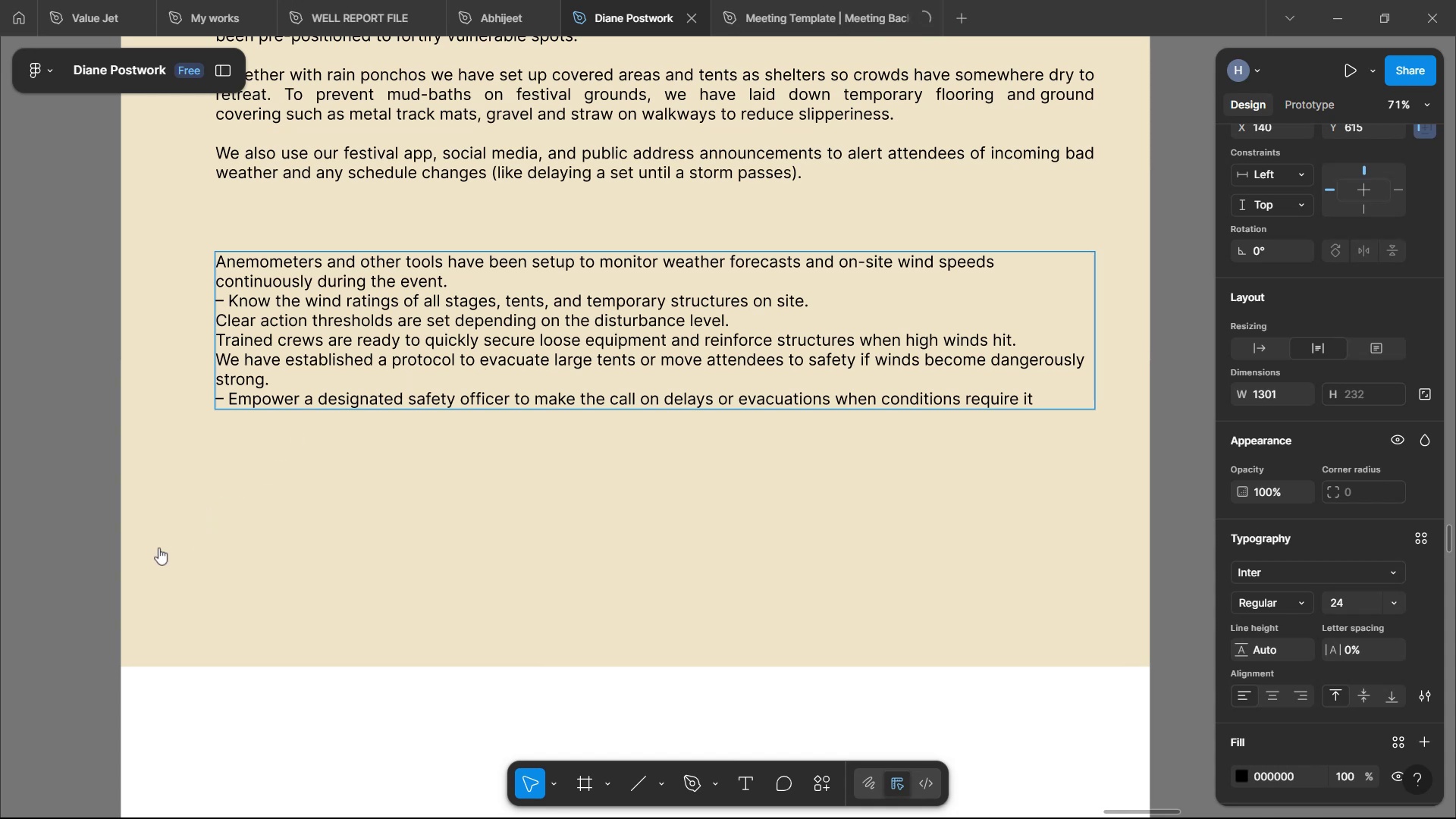 
wait(6.66)
 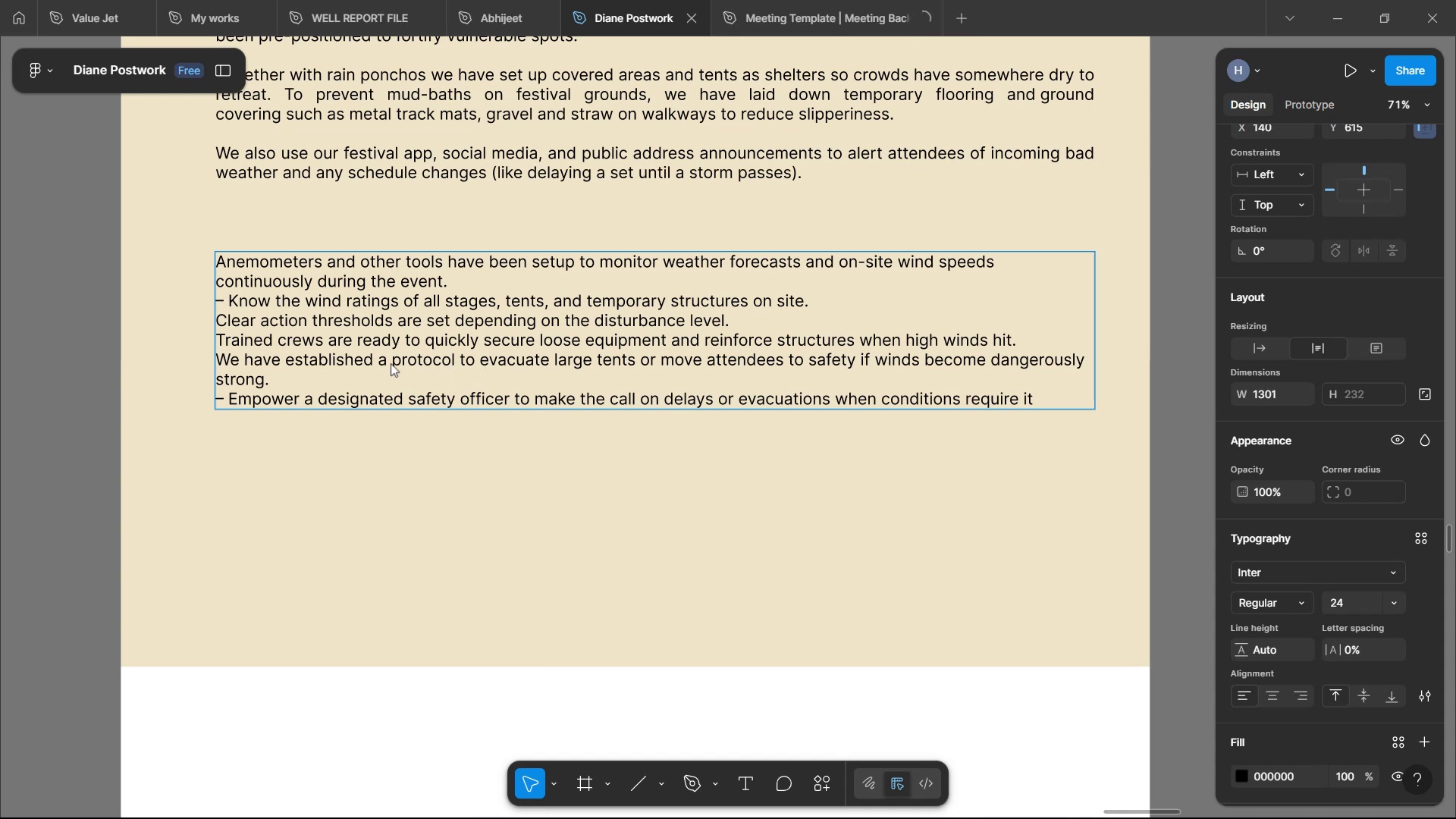 
left_click([1348, 18])
 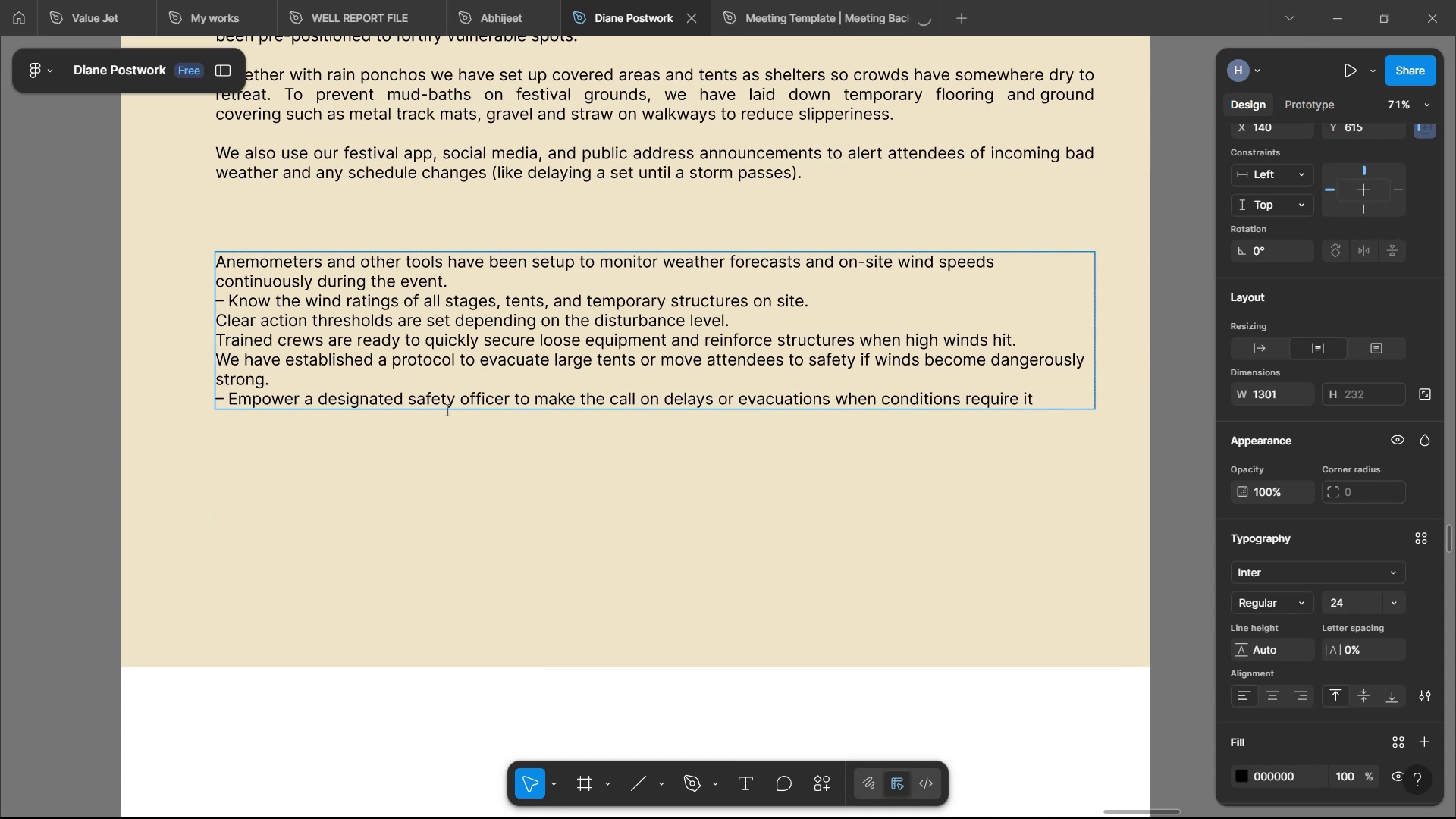 
wait(10.5)
 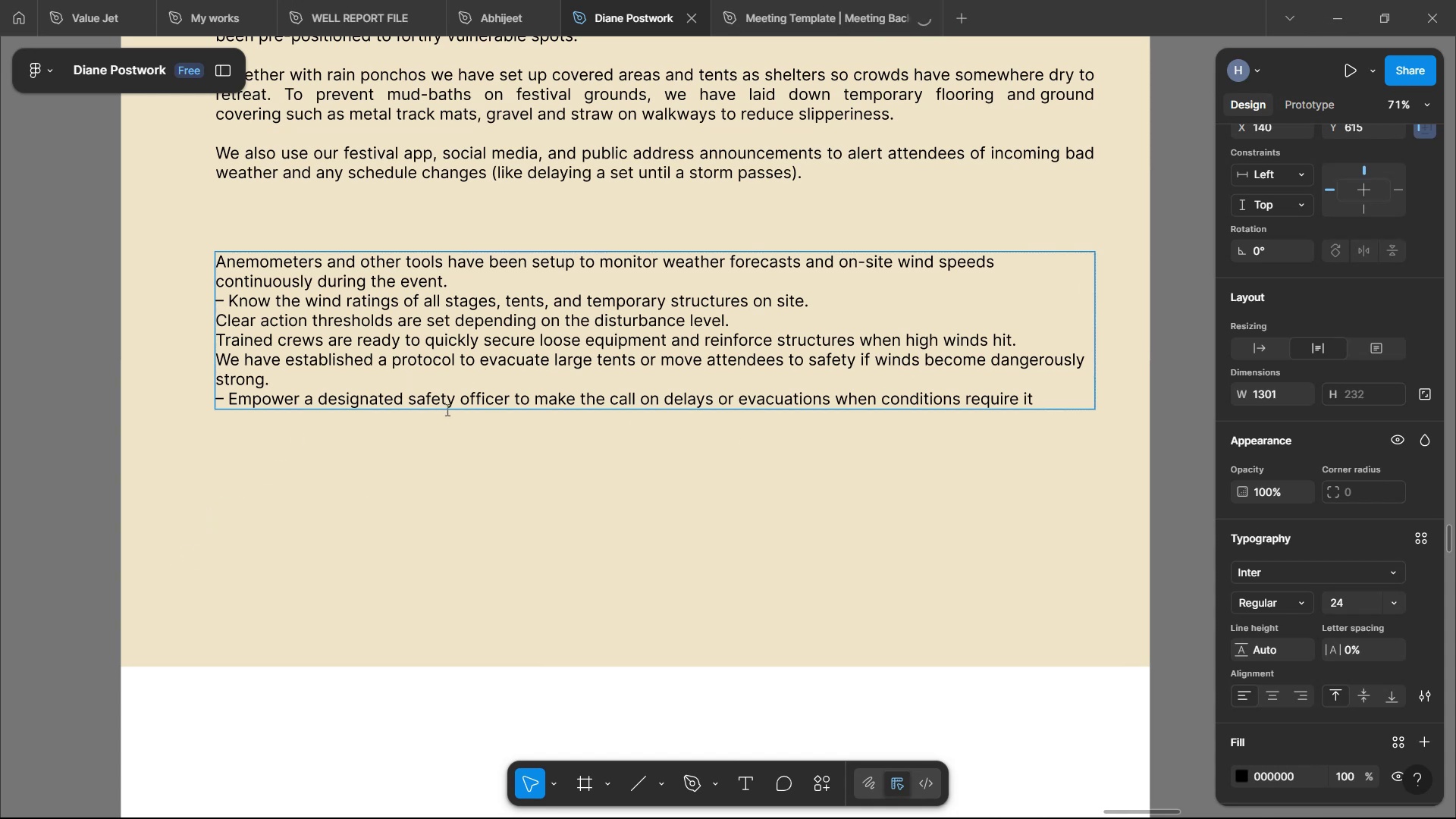 
key(Backspace)
 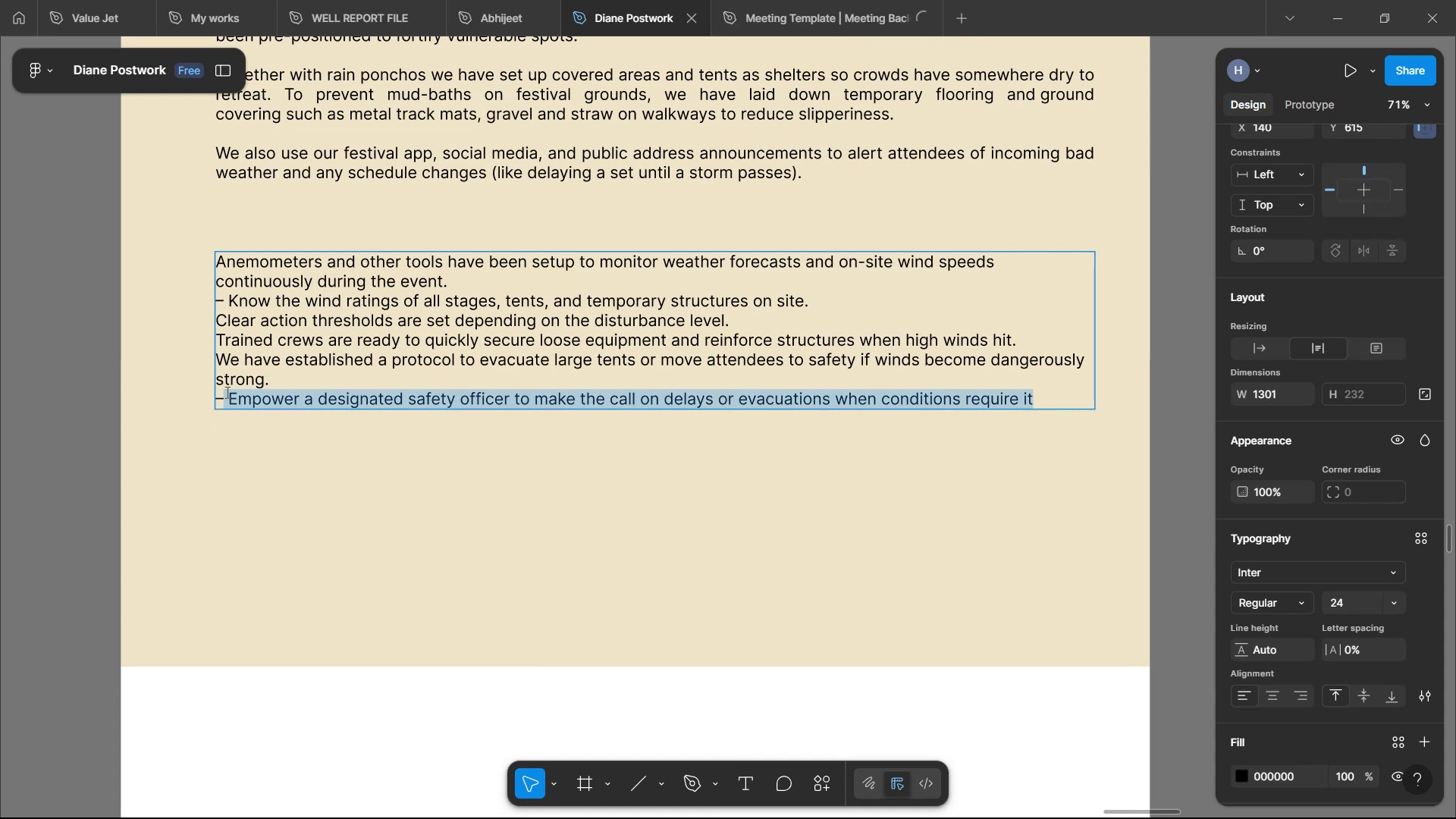 
key(Backspace)
 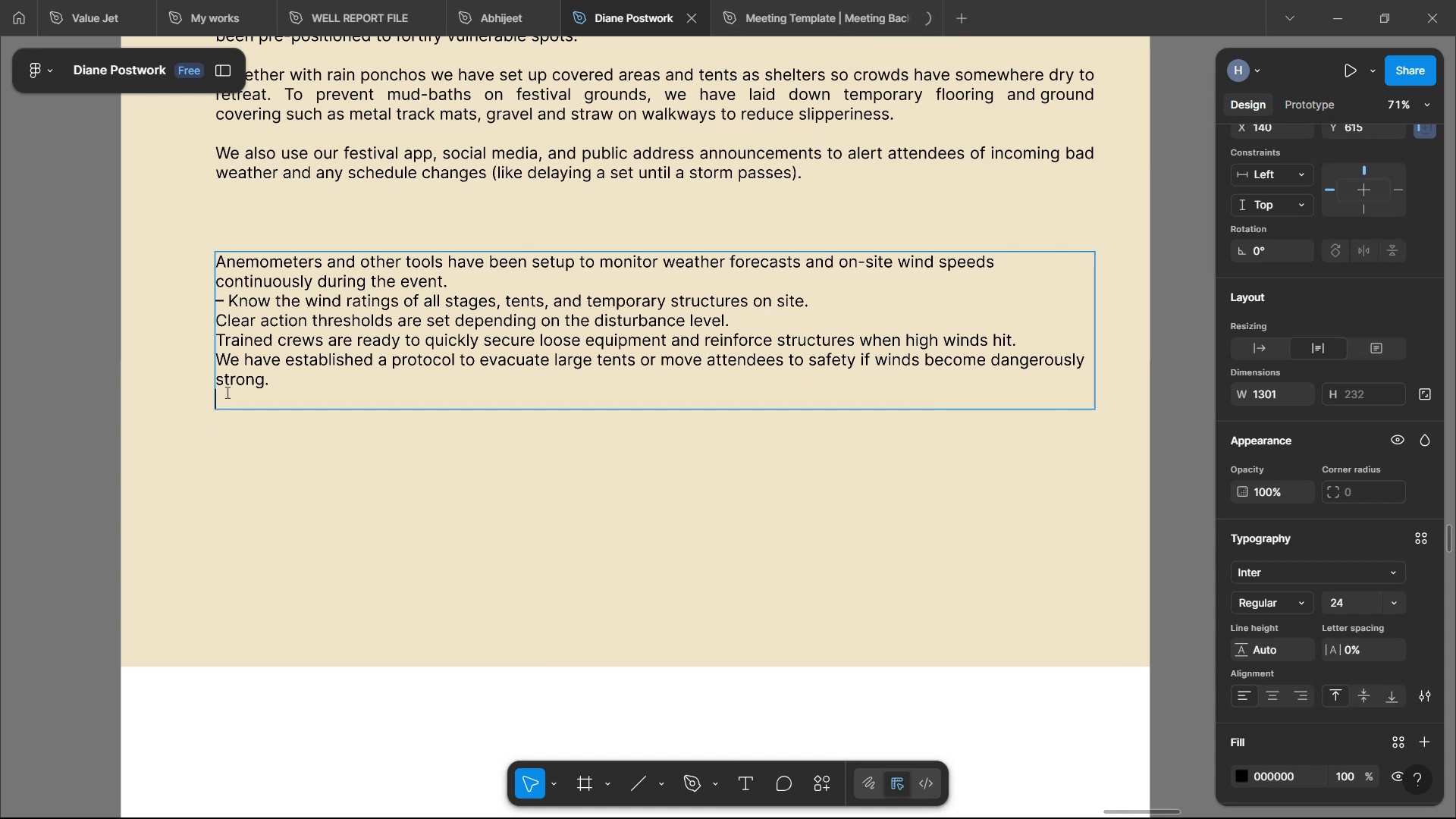 
key(Backspace)
 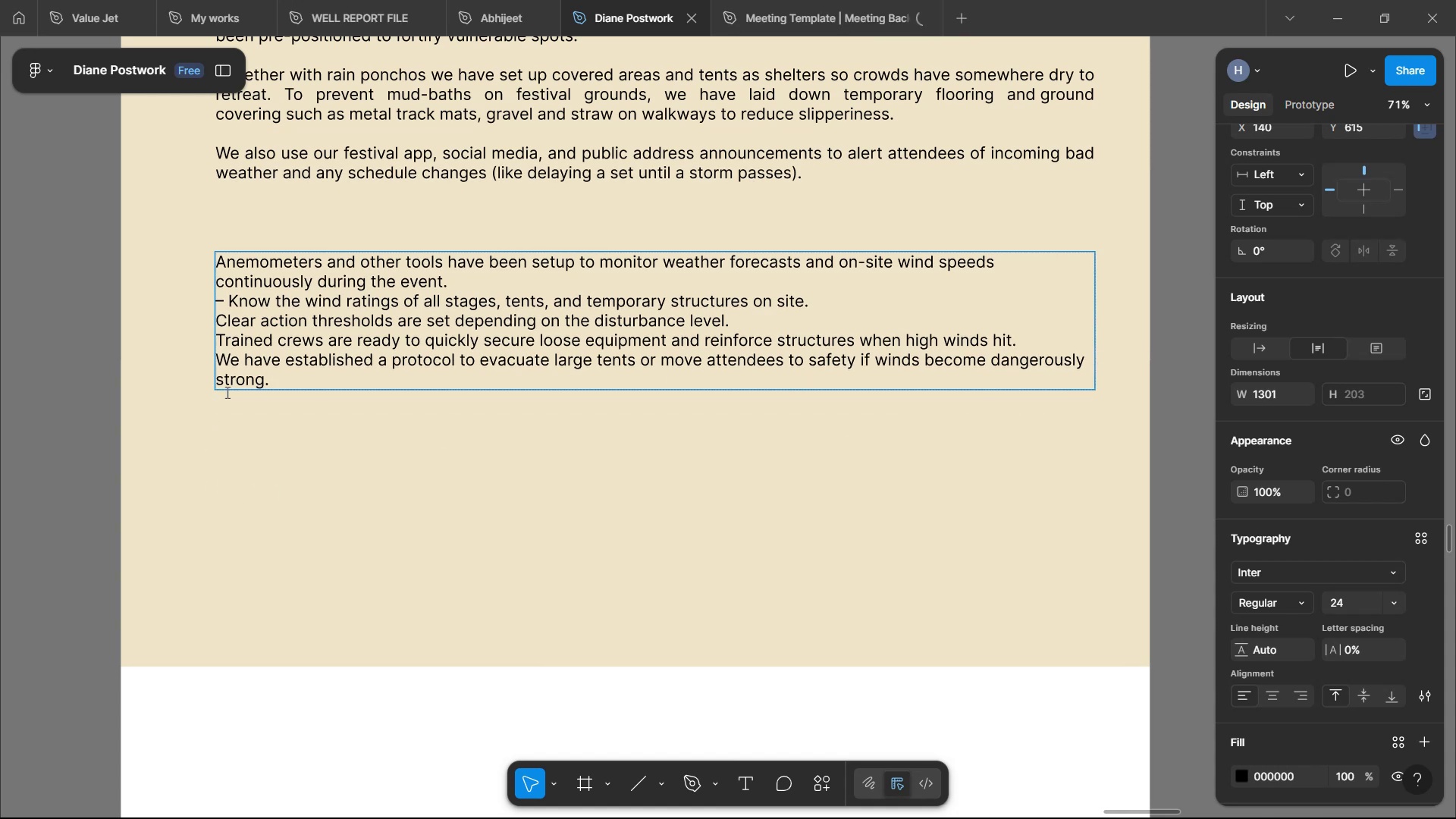 
left_click([242, 456])
 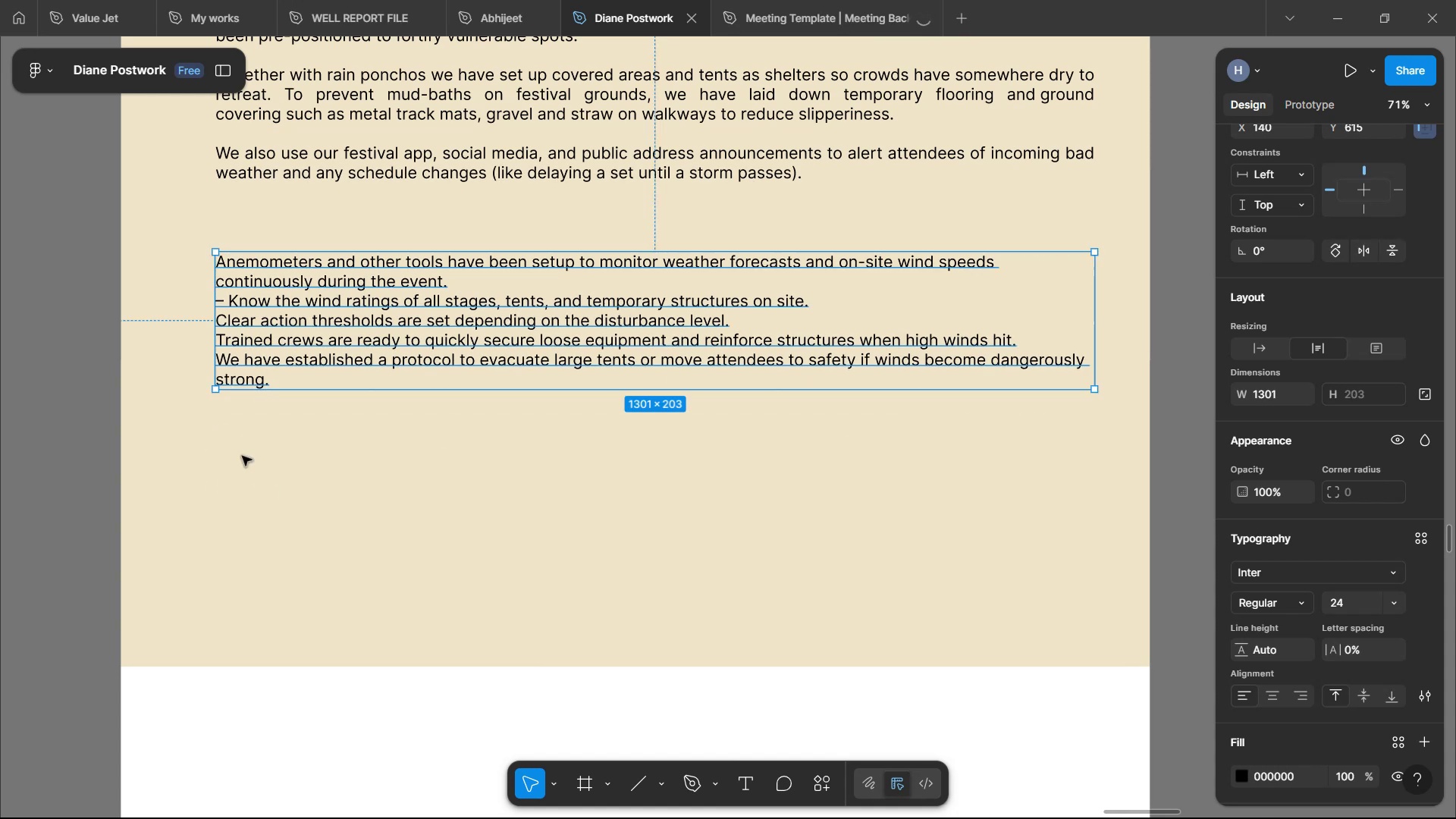 
scroll: coordinate [242, 457], scroll_direction: up, amount: 2.0
 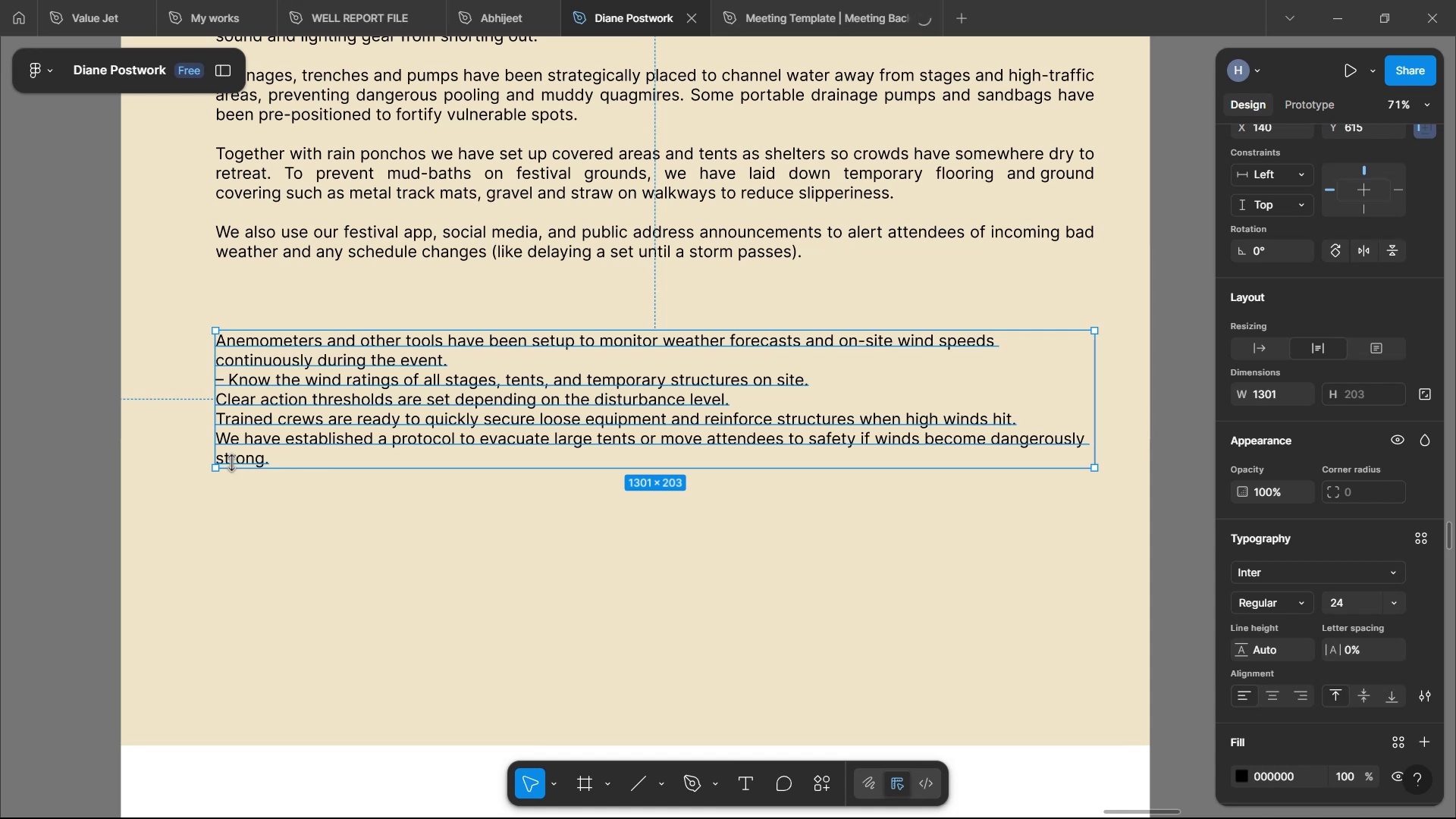 
wait(162.81)
 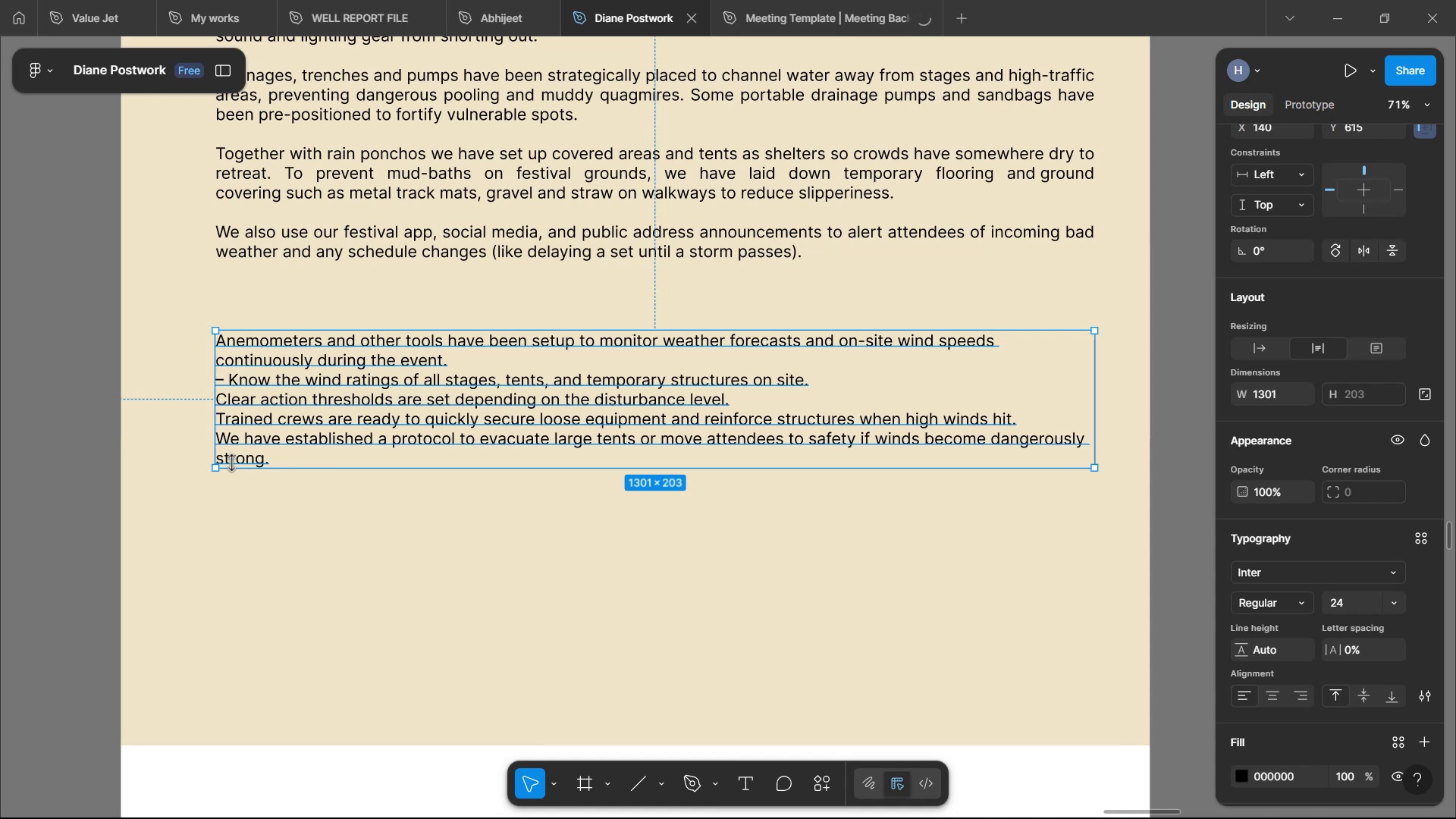 
double_click([298, 387])
 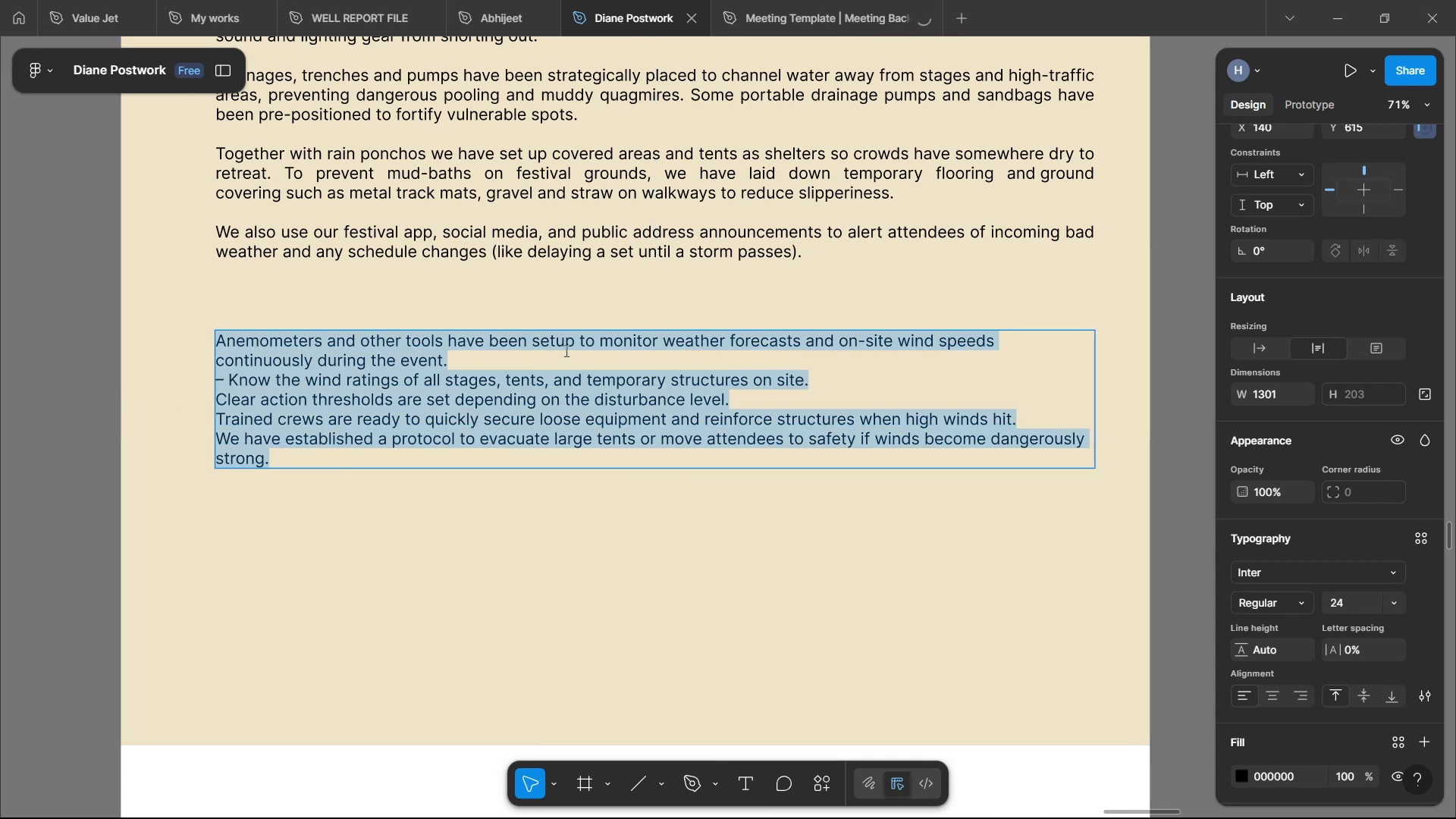 
left_click([622, 389])
 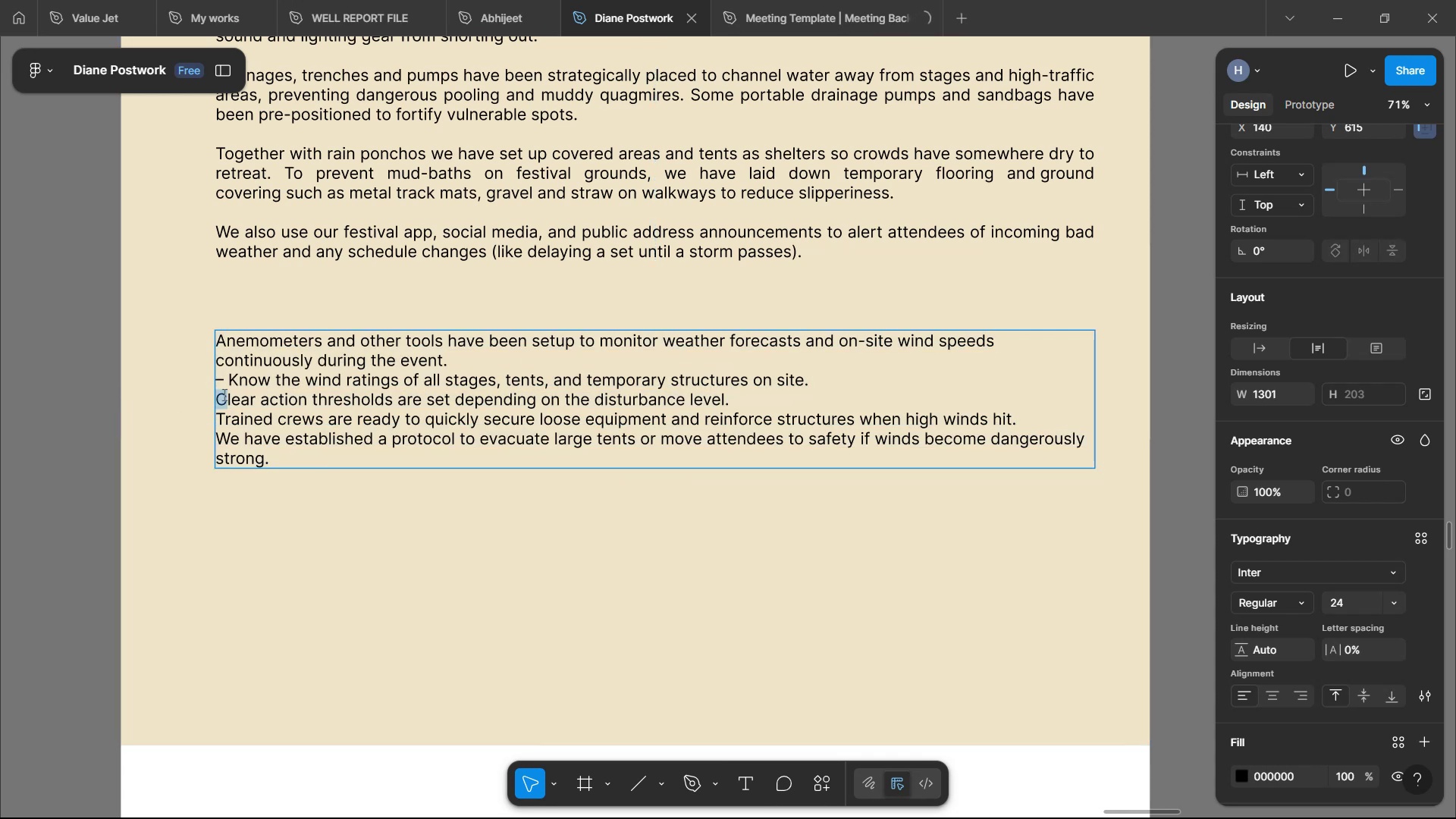 
key(Backspace)
 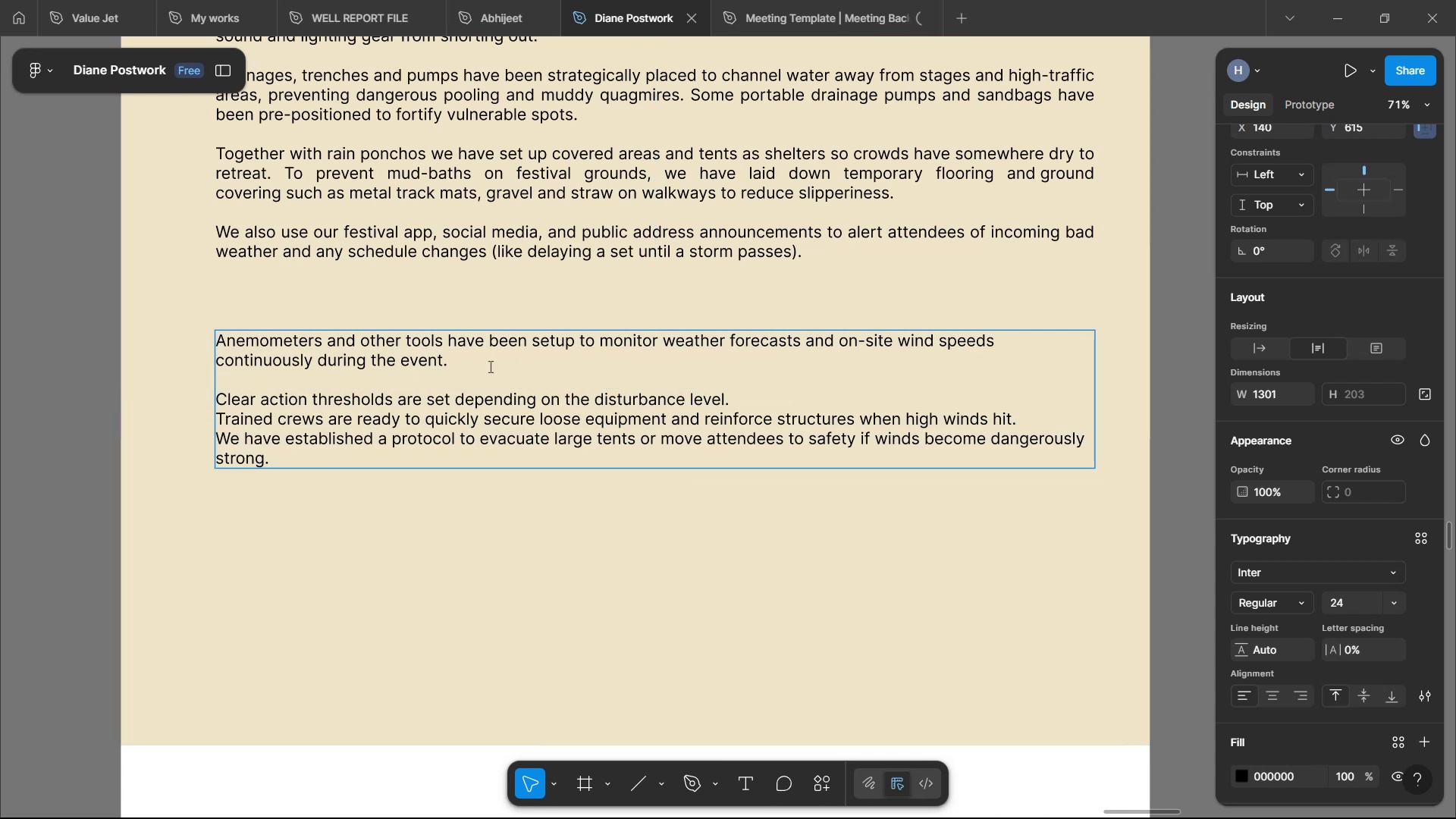 
double_click([785, 389])
 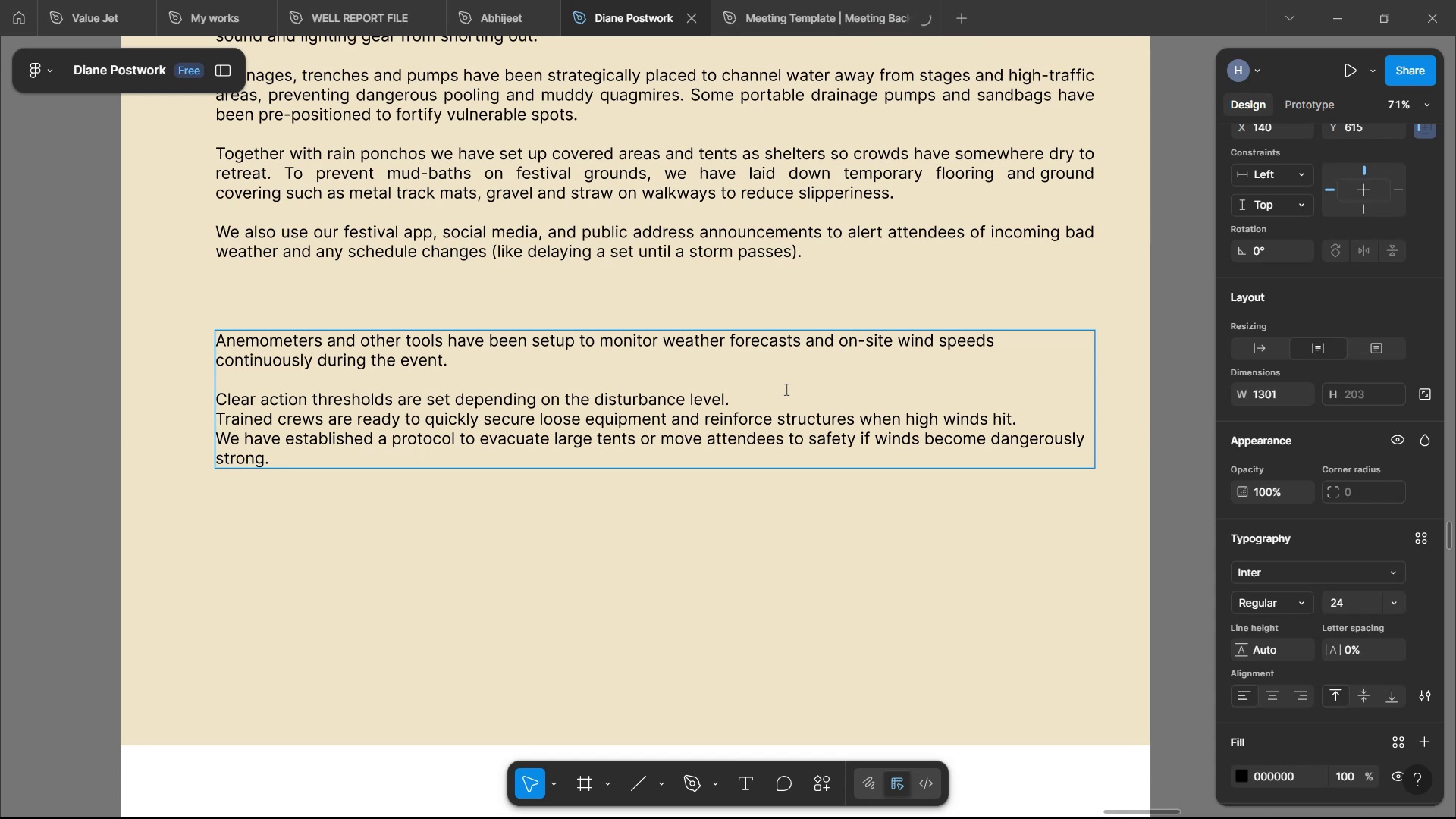 
left_click([787, 400])
 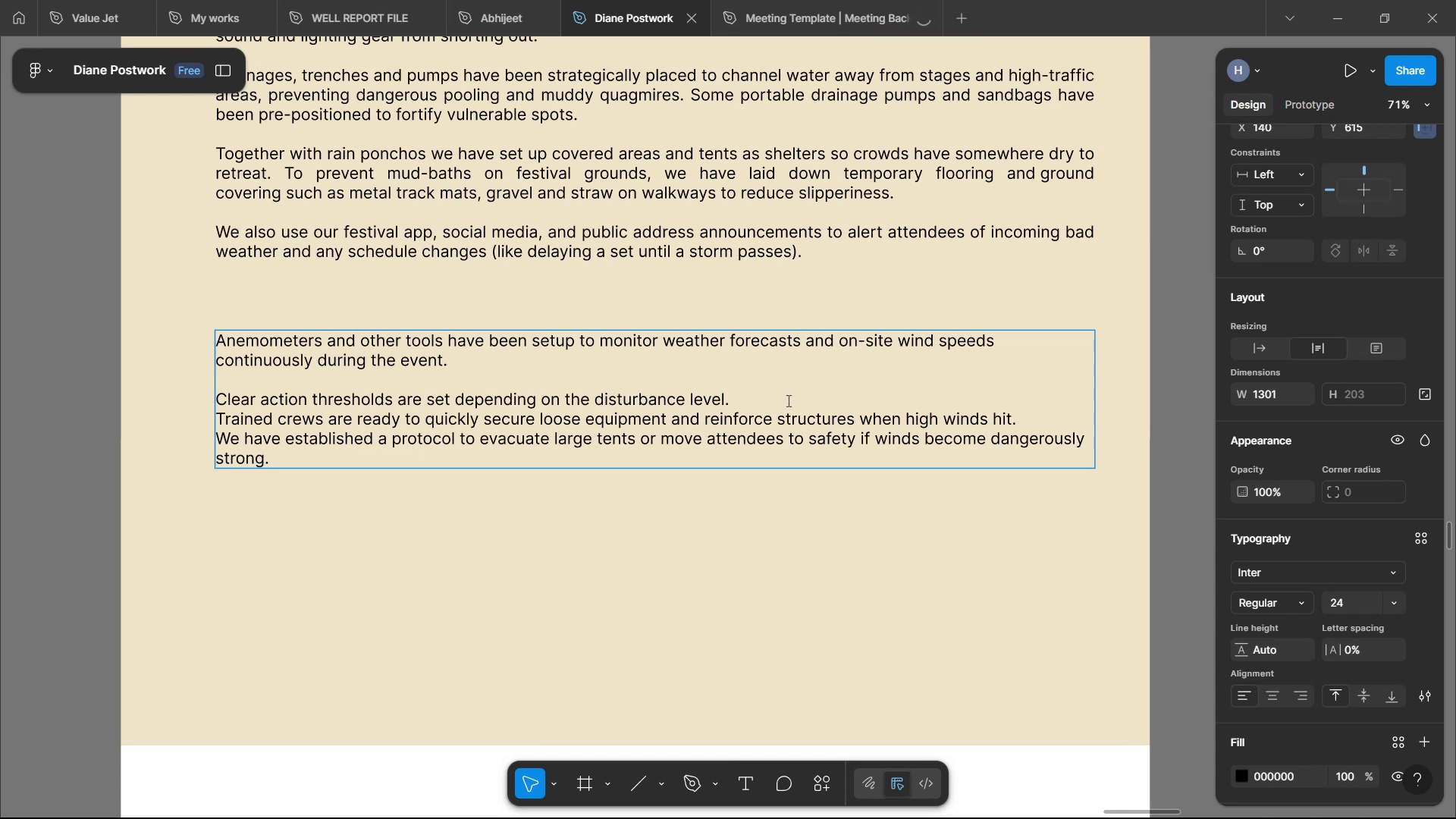 
key(Enter)
 